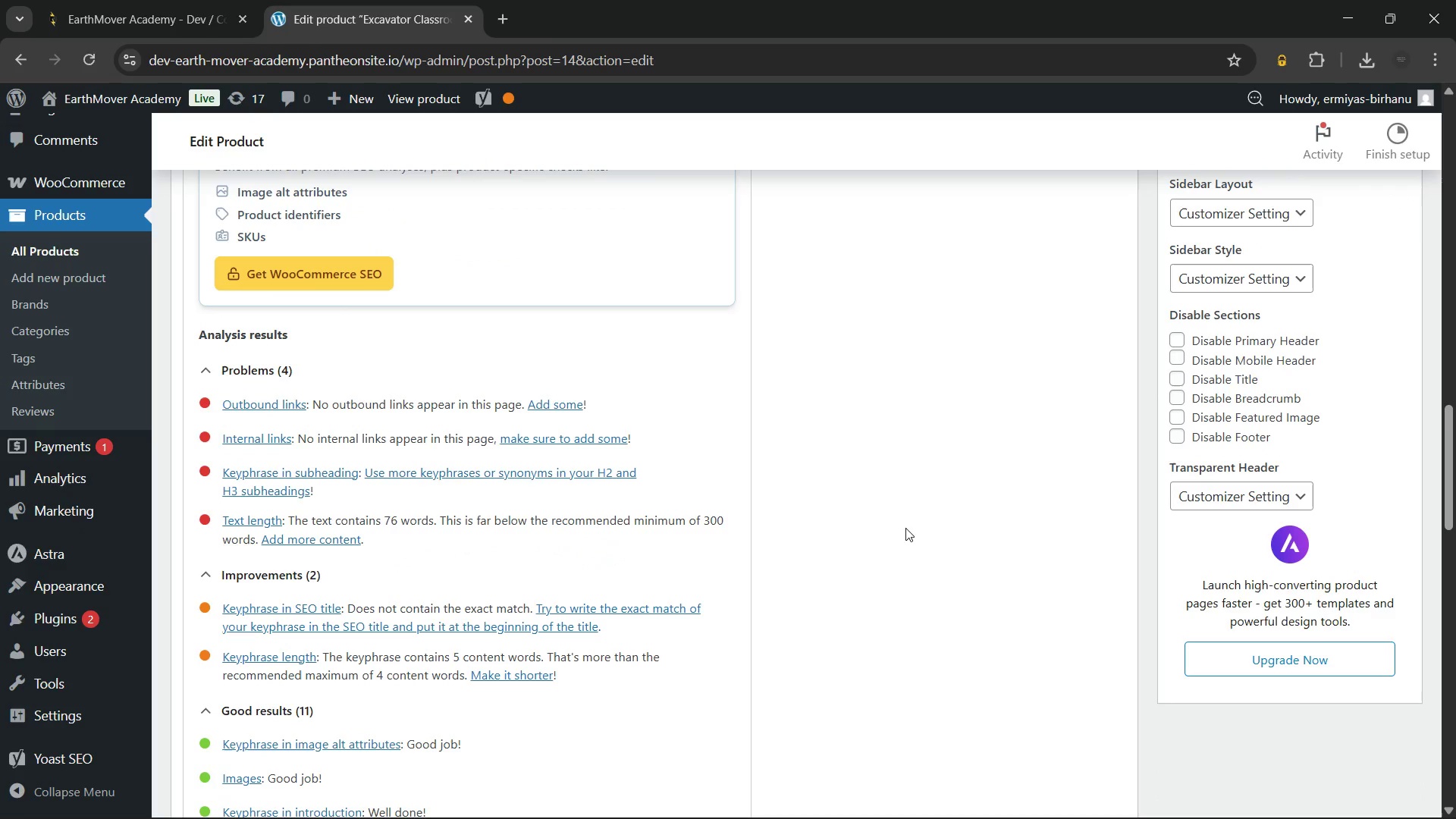 
left_click([905, 528])
 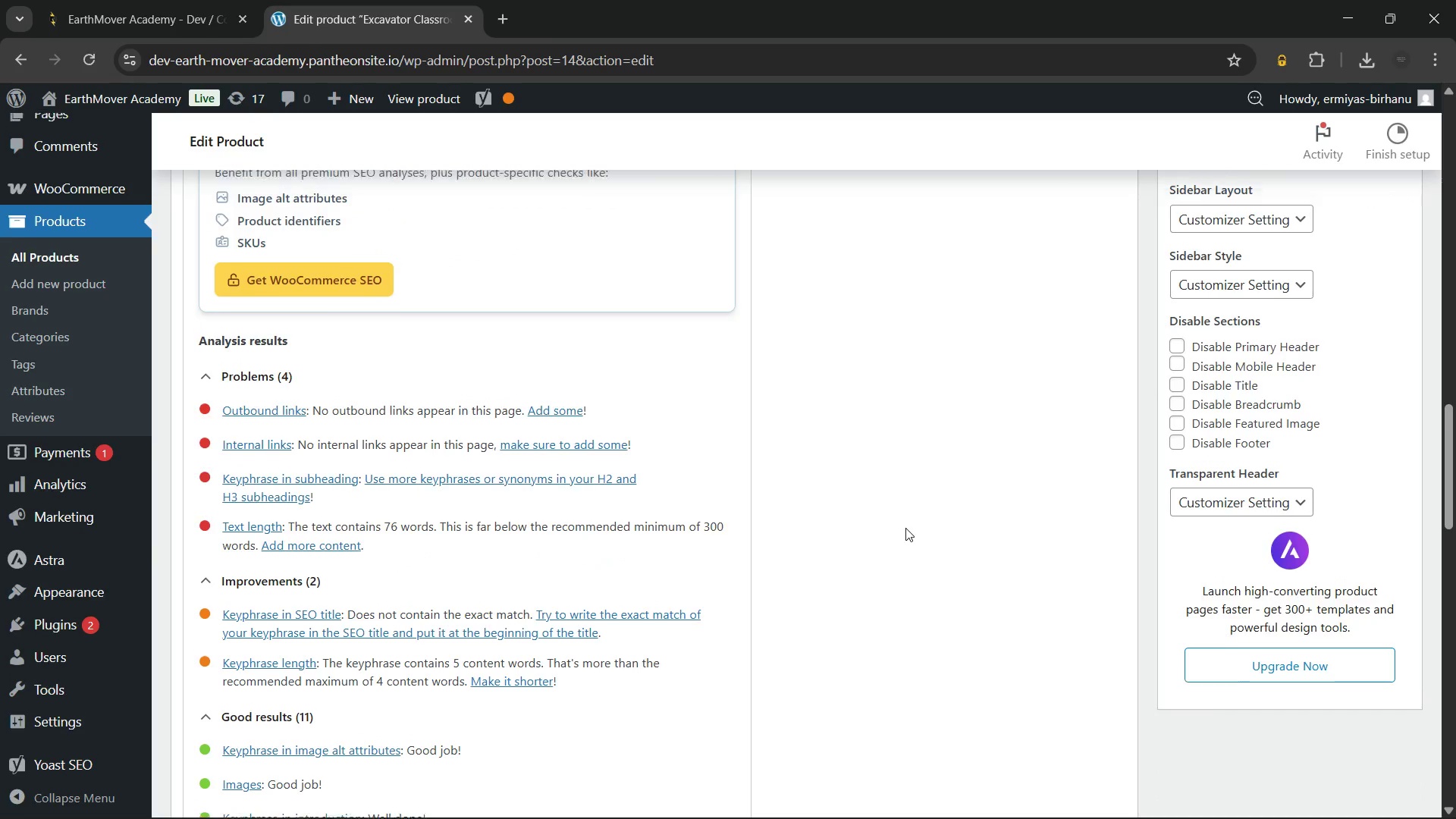 
scroll: coordinate [905, 528], scroll_direction: up, amount: 15.0
 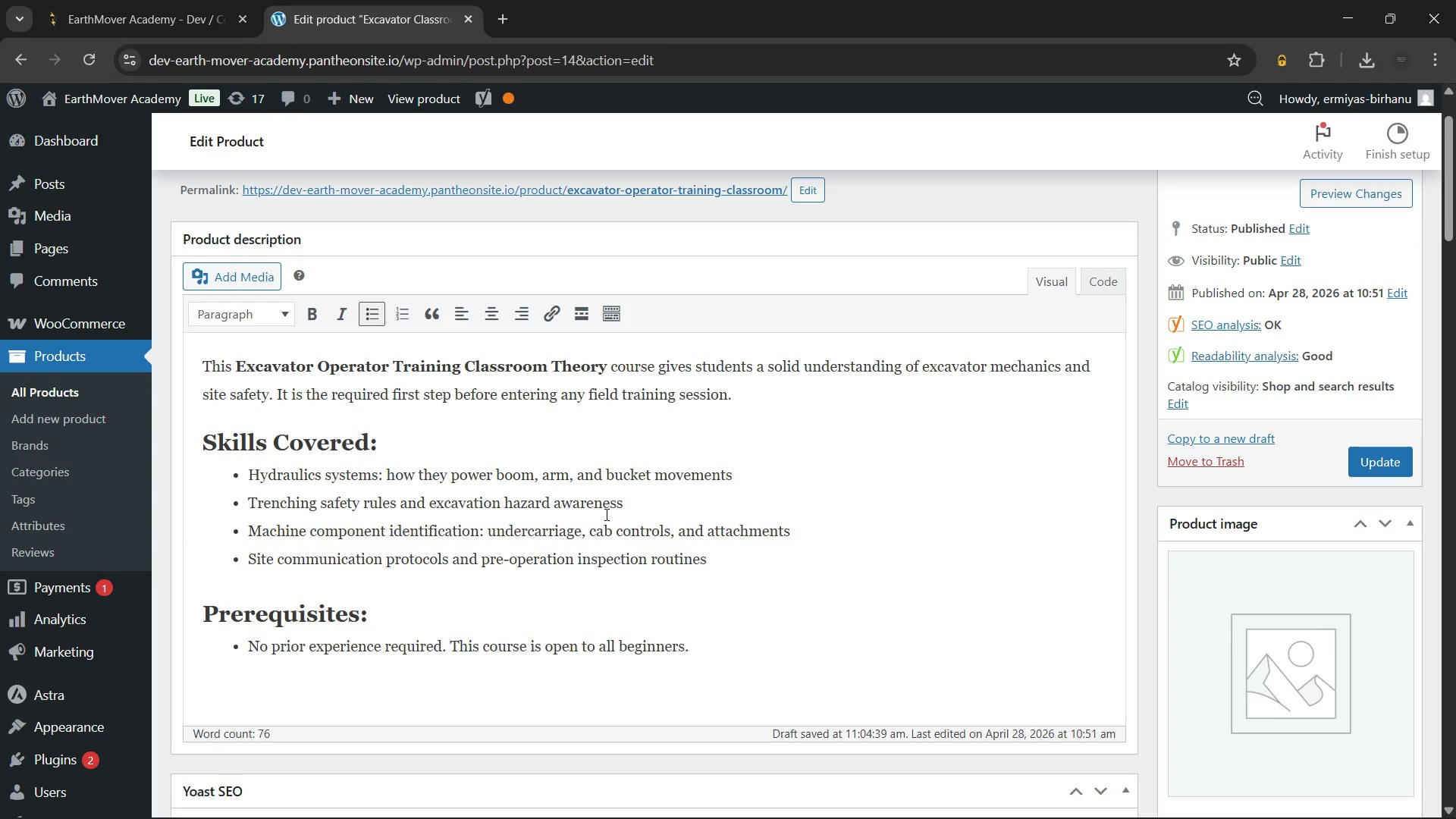 
wait(11.47)
 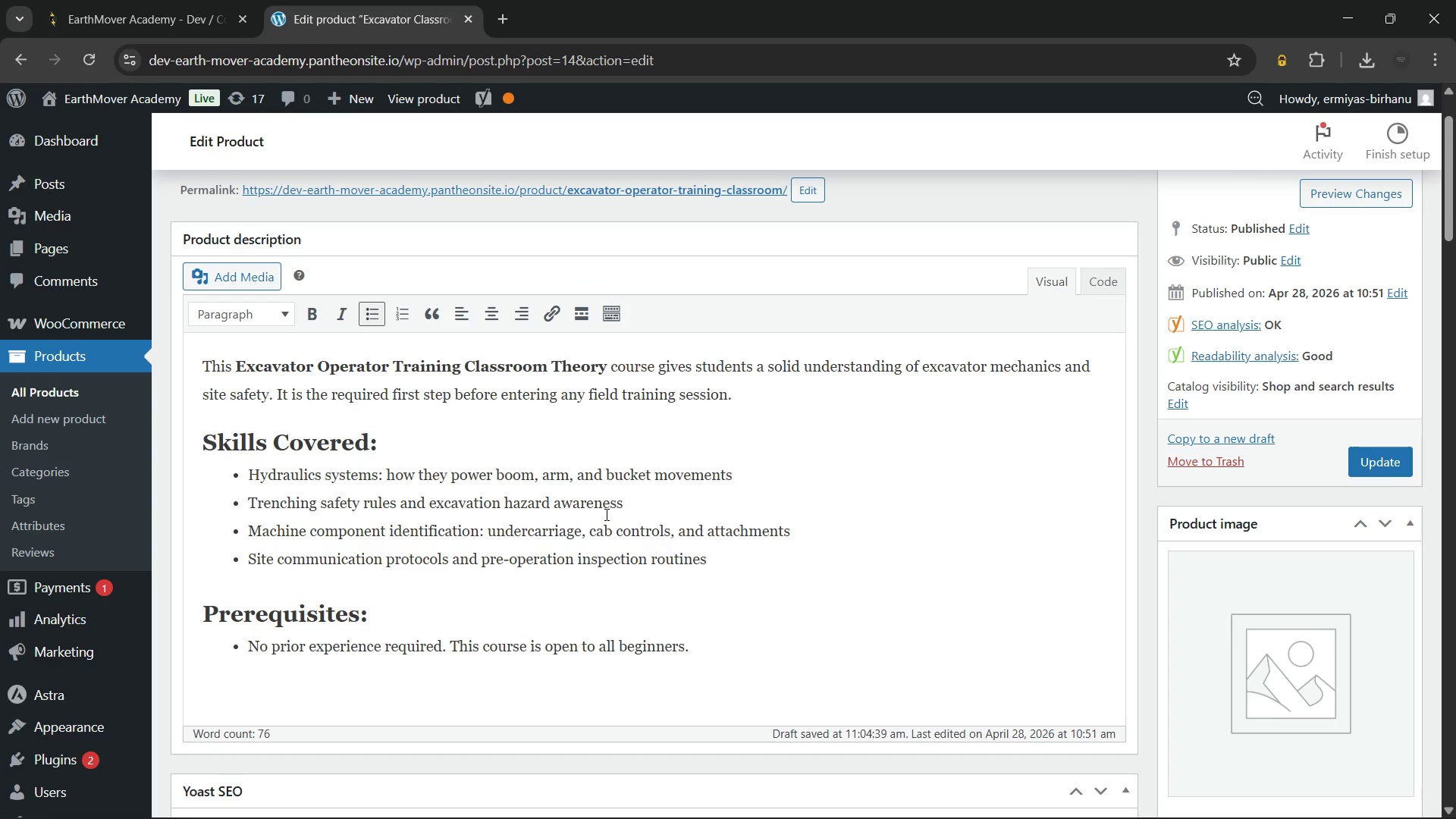 
left_click([366, 443])
 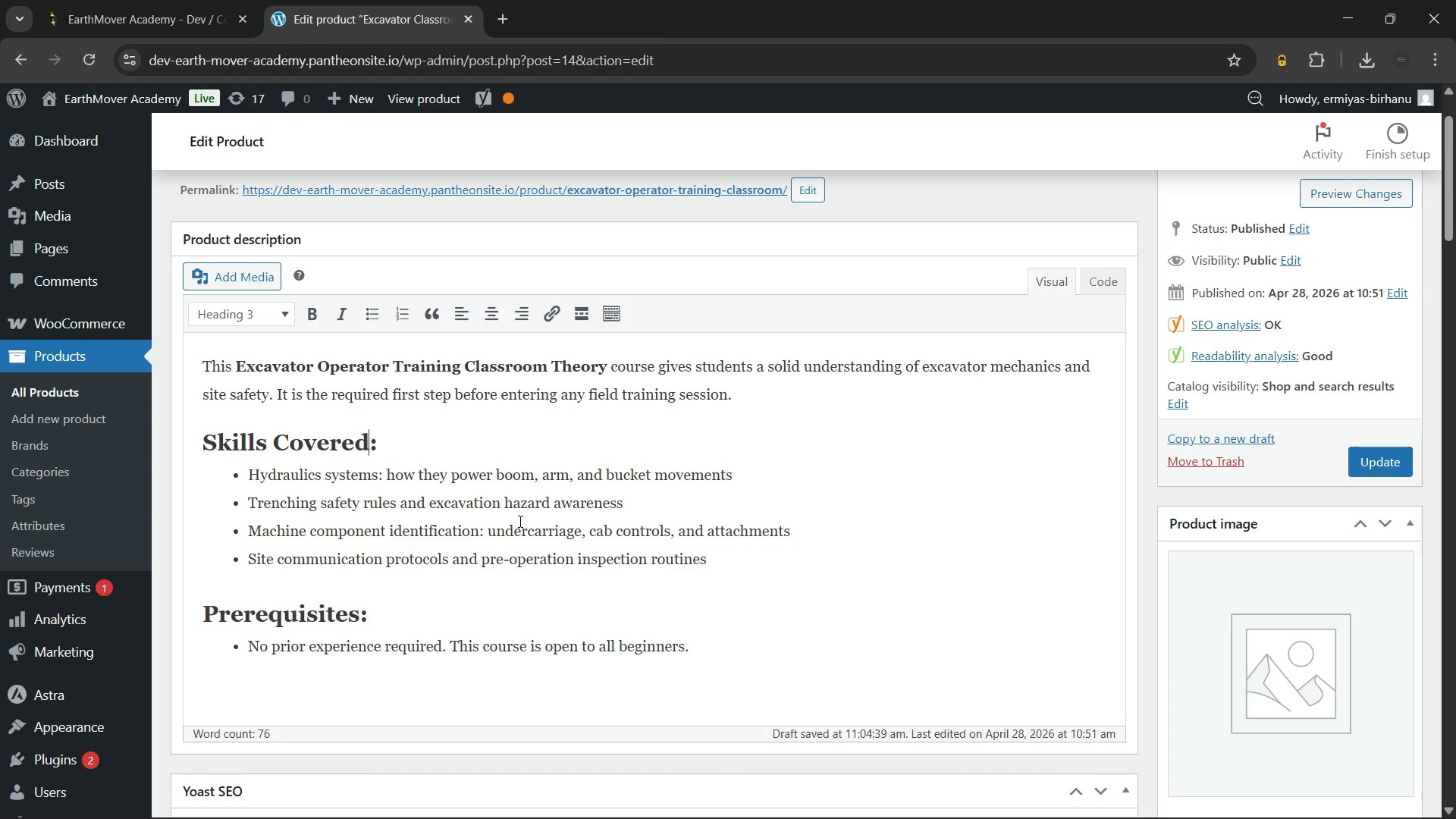 
type( - Excavator Operator Training)
 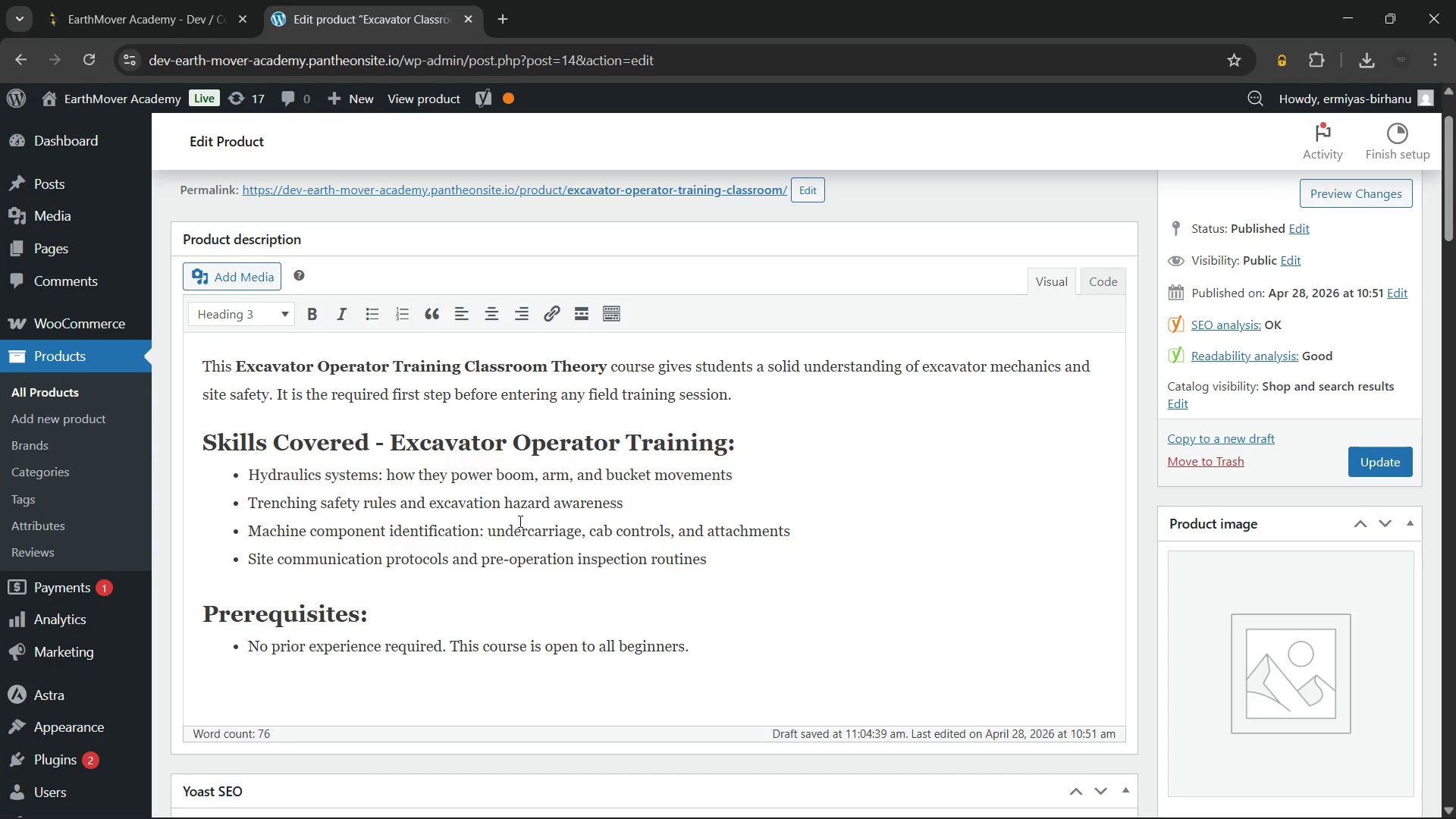 
wait(21.3)
 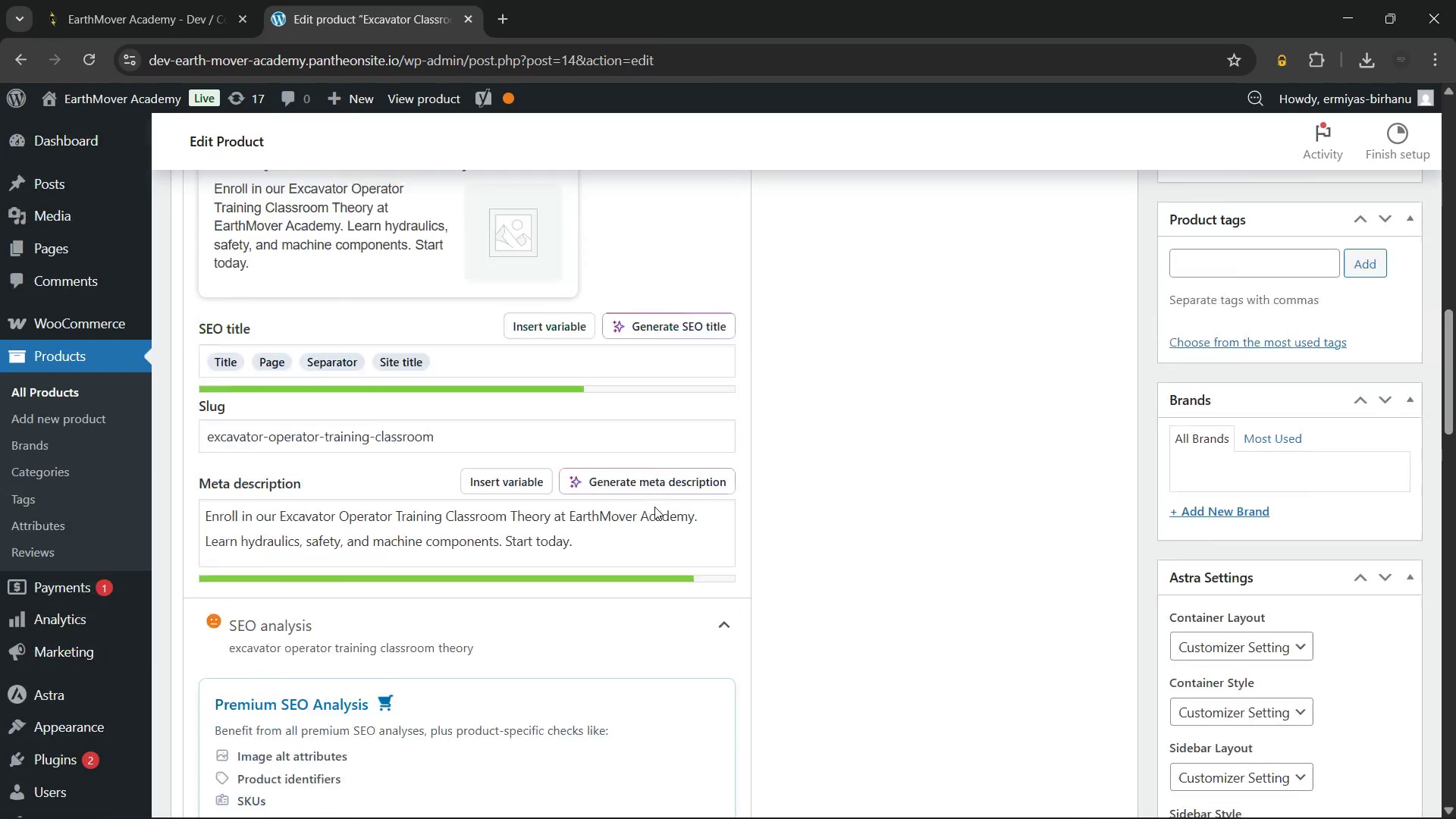 
left_click([419, 464])
 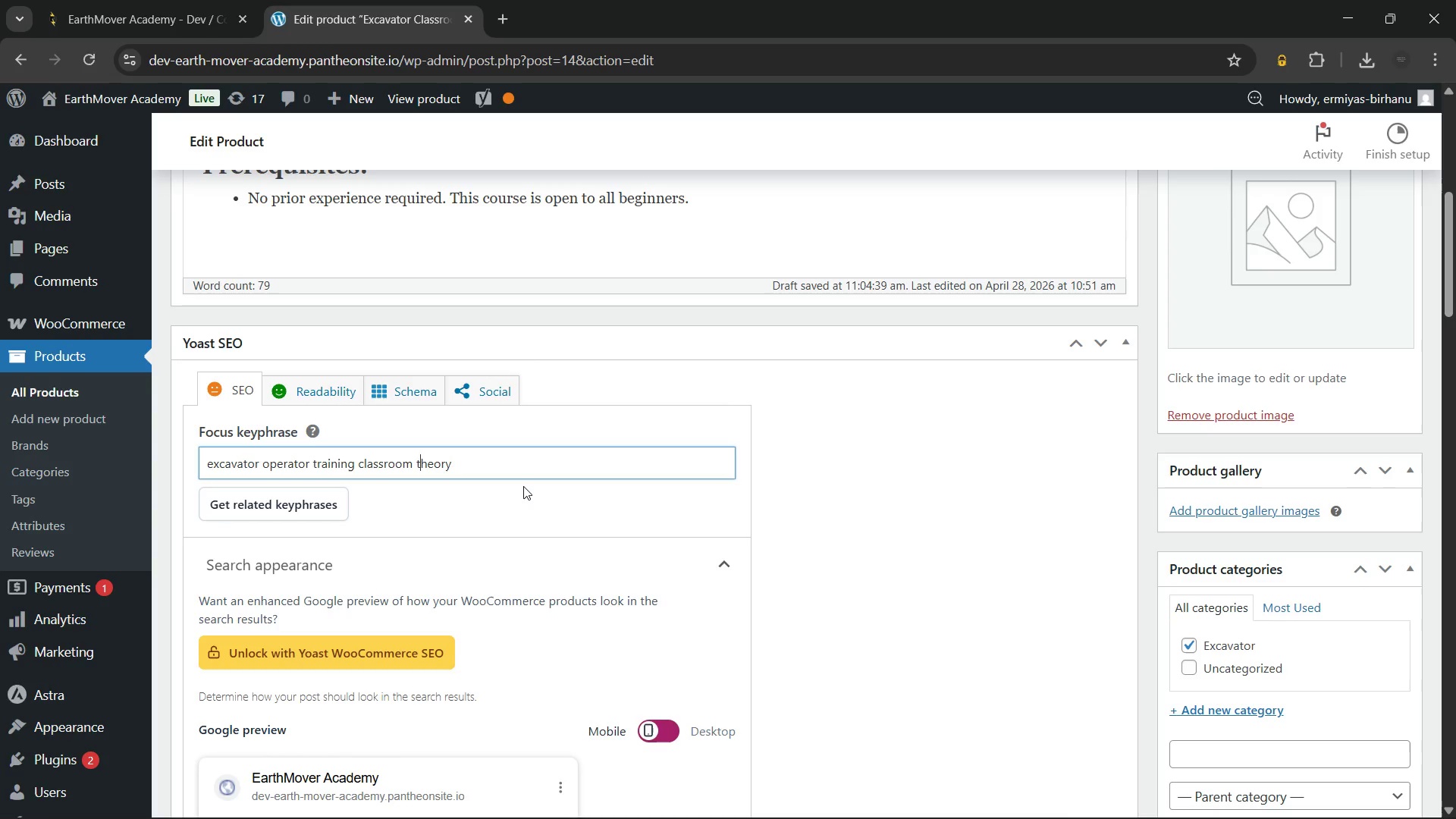 
key(ArrowLeft)
 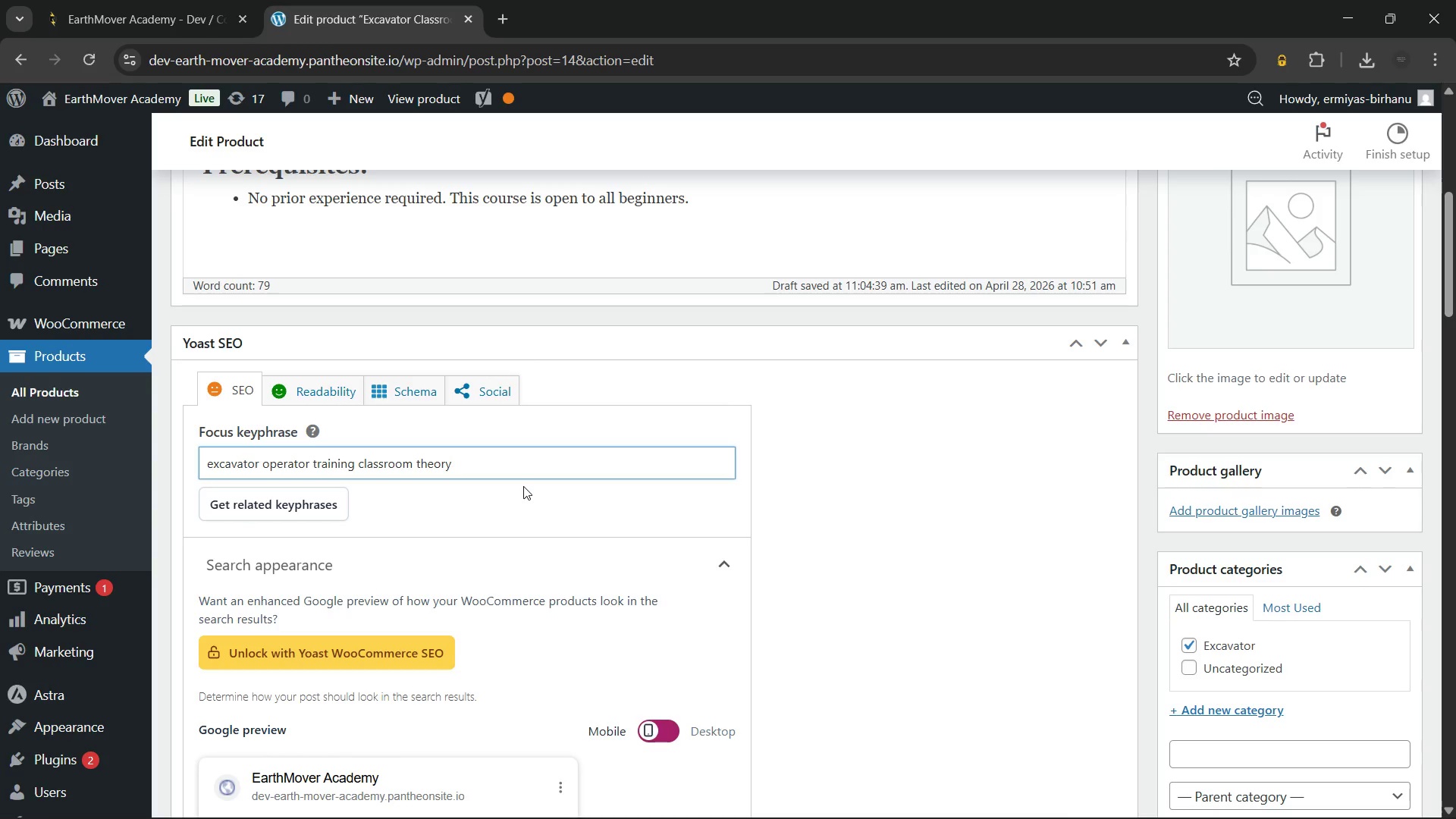 
hold_key(key=Backspace, duration=0.7)
 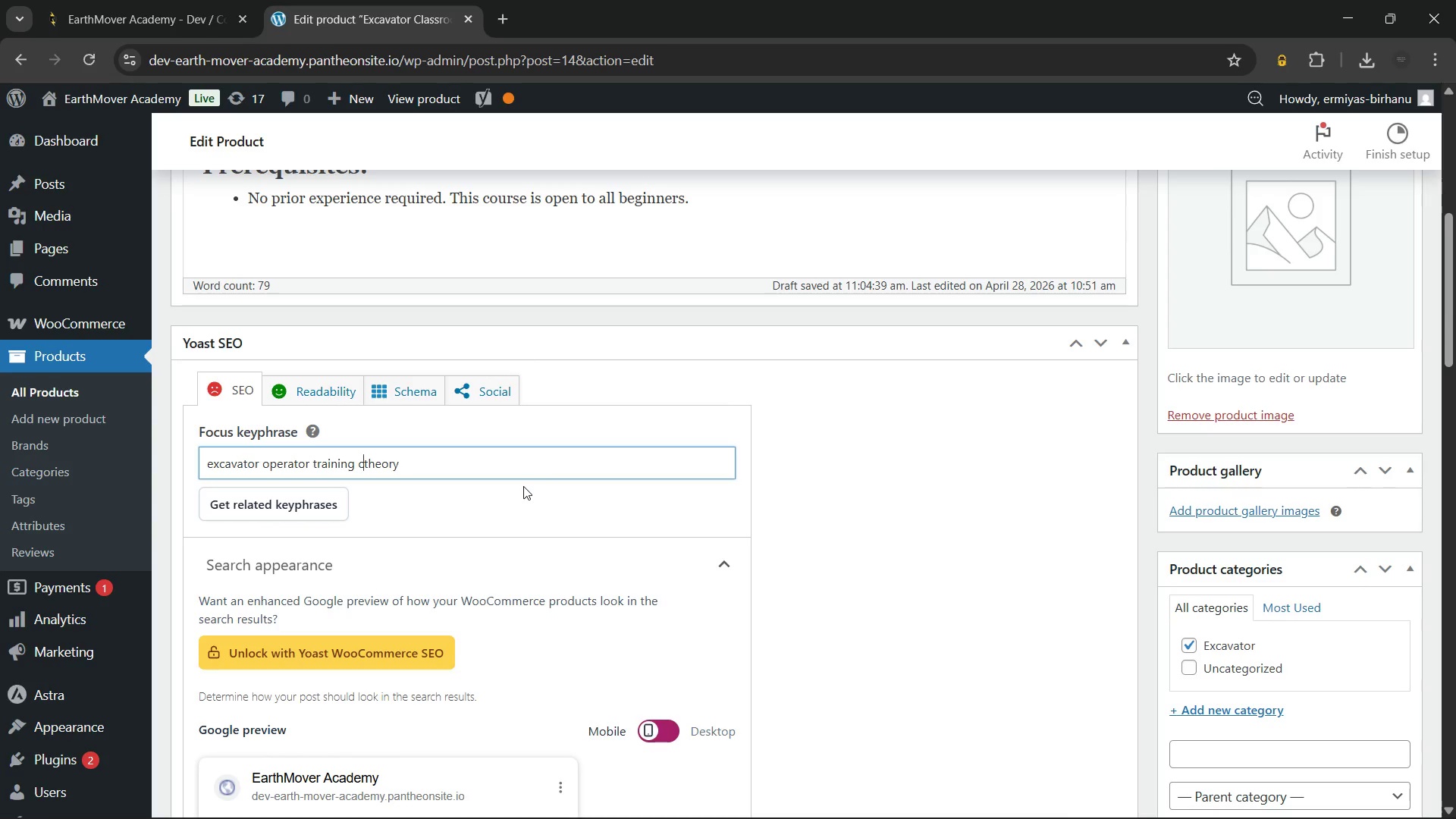 
key(Backspace)
 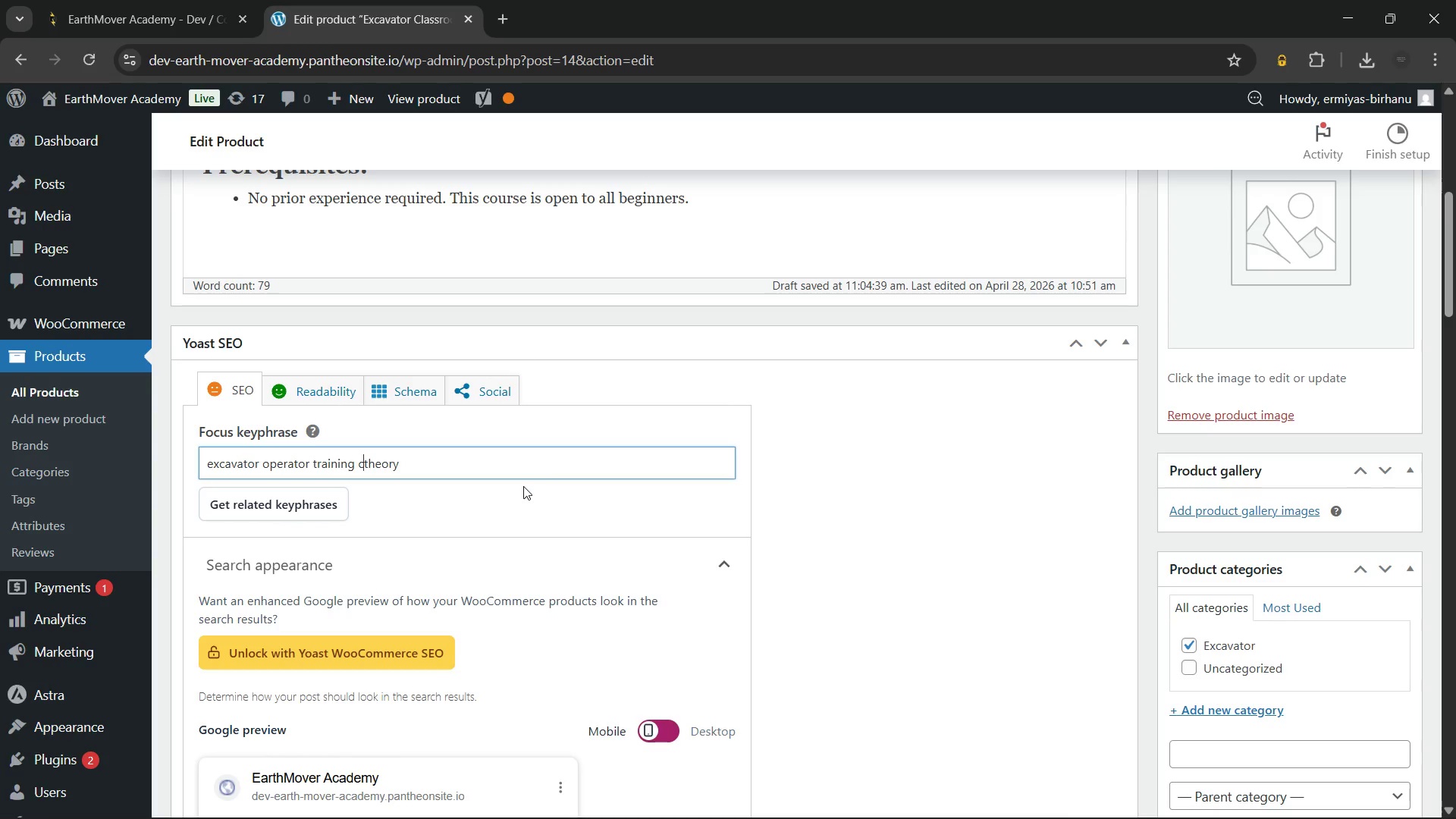 
key(Backspace)
 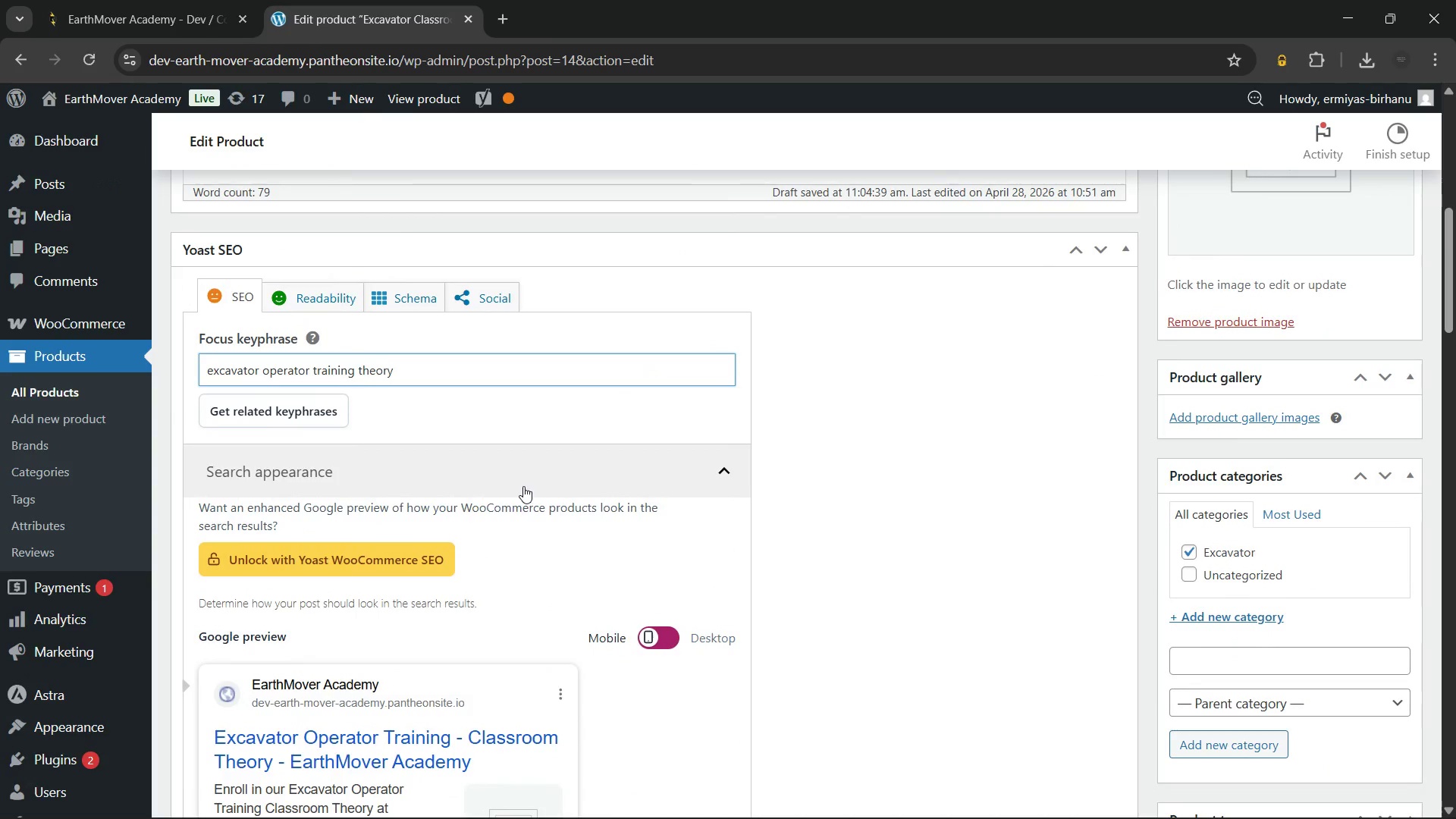 
wait(16.8)
 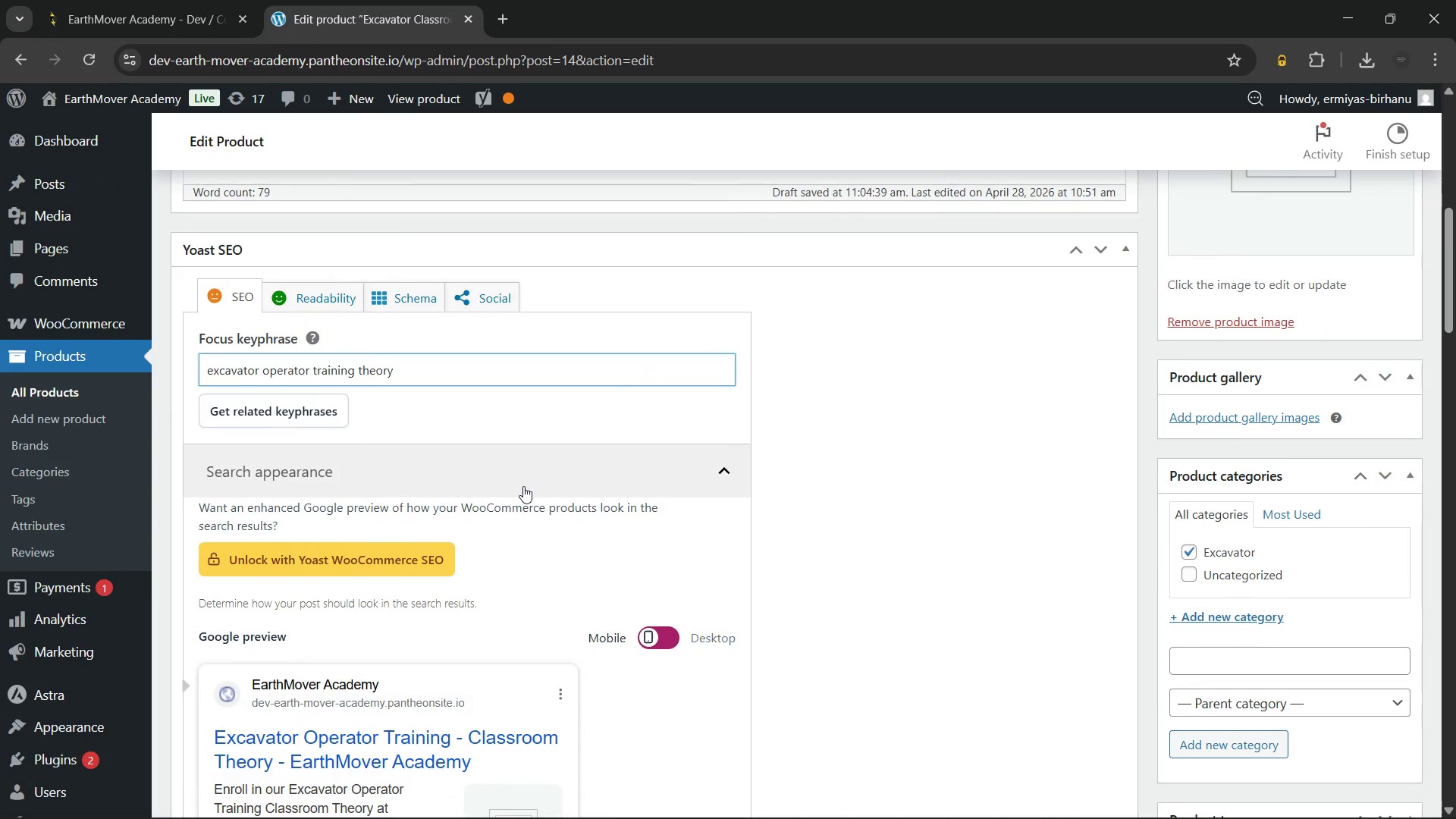 
left_click([439, 254])
 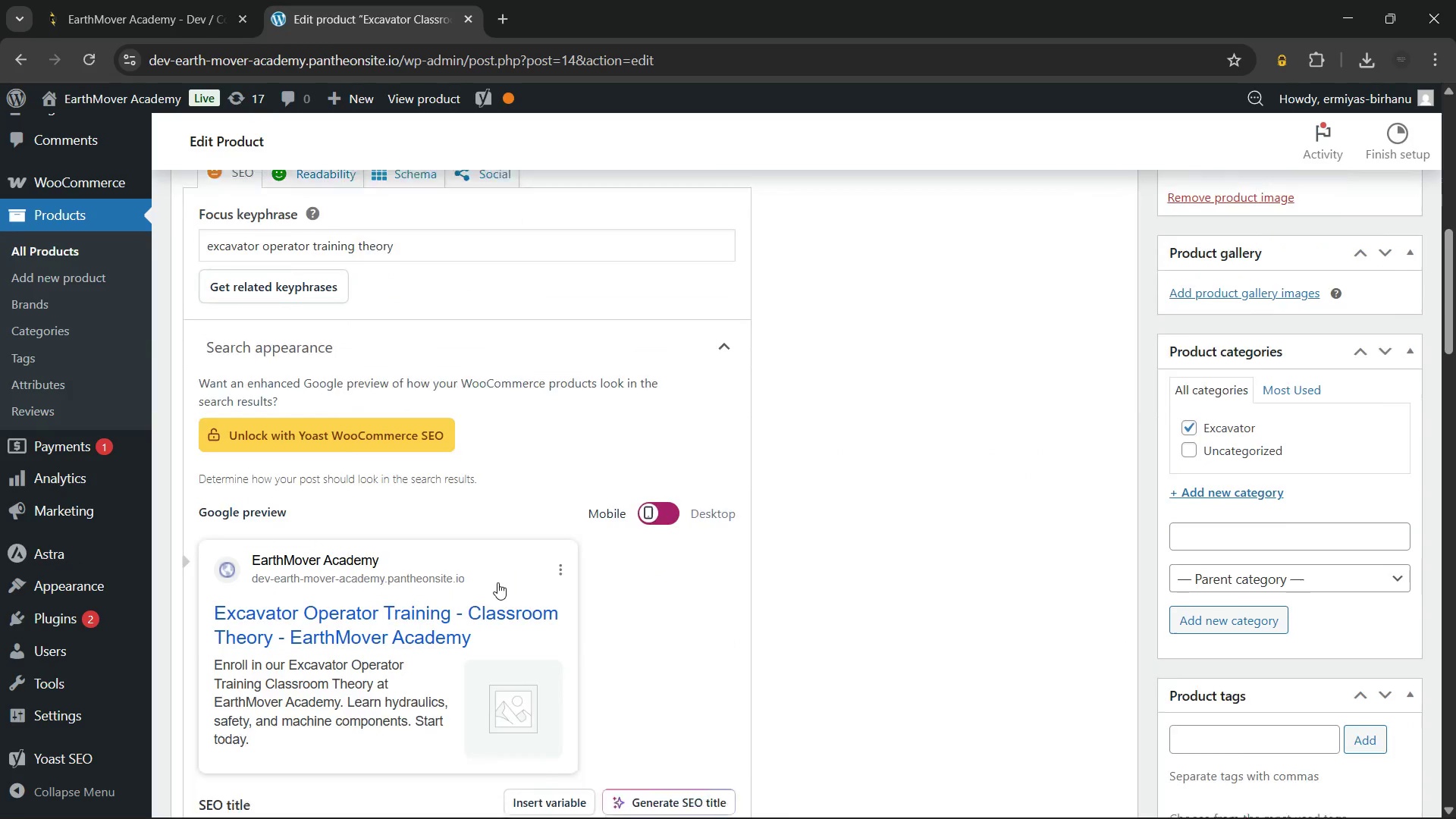 
wait(5.24)
 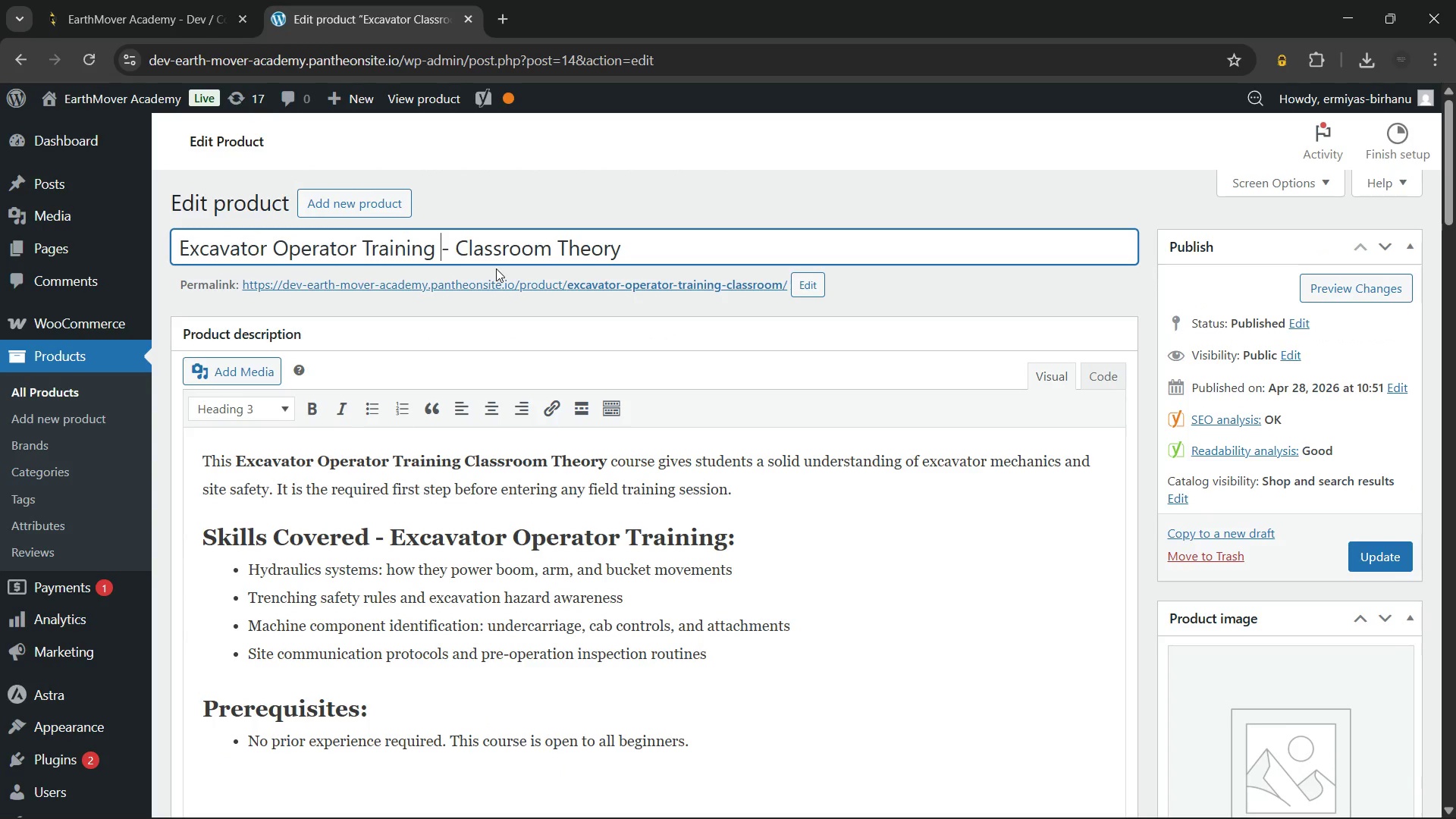 
mouse_move([447, 469])
 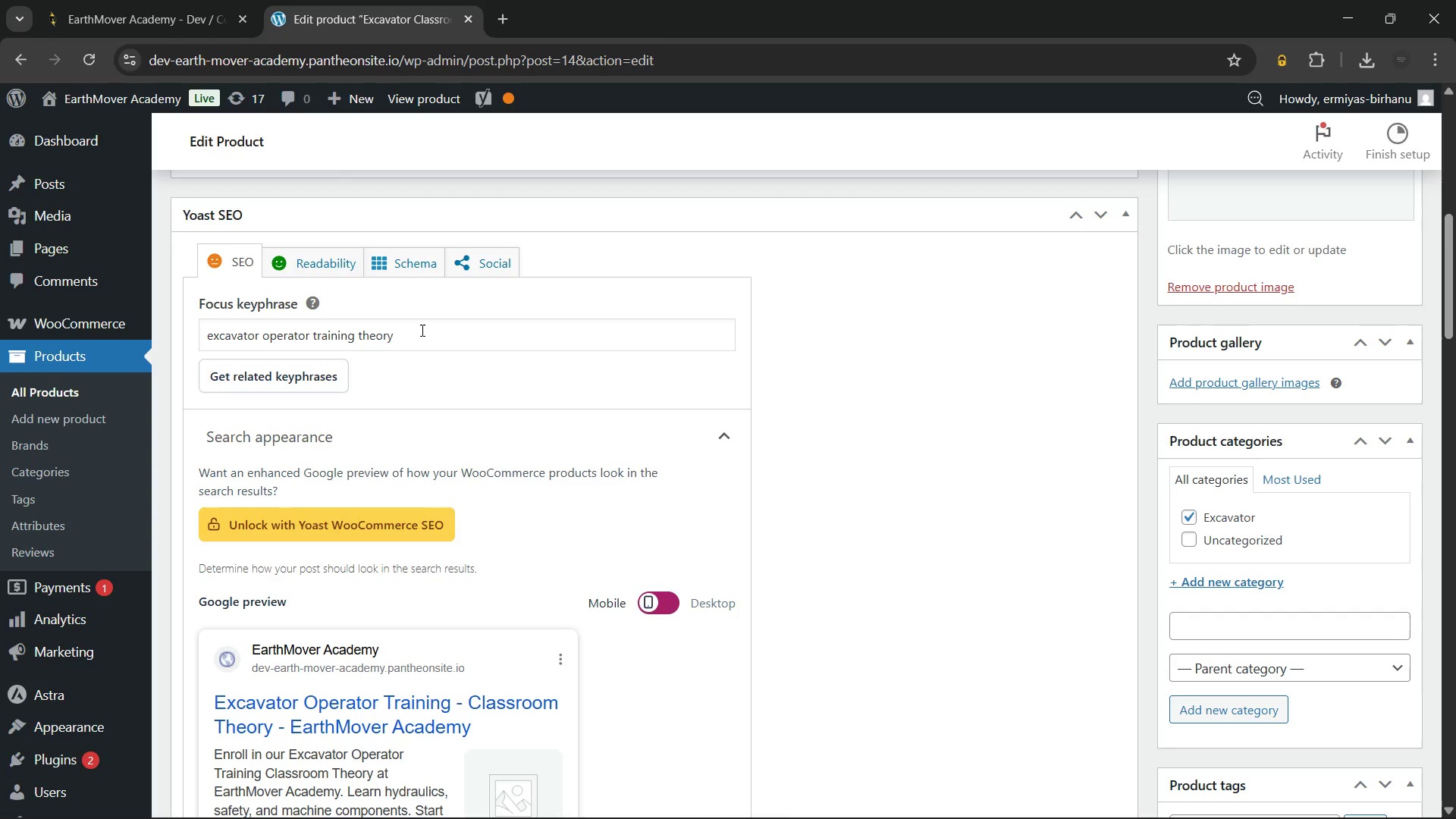 
left_click([421, 330])
 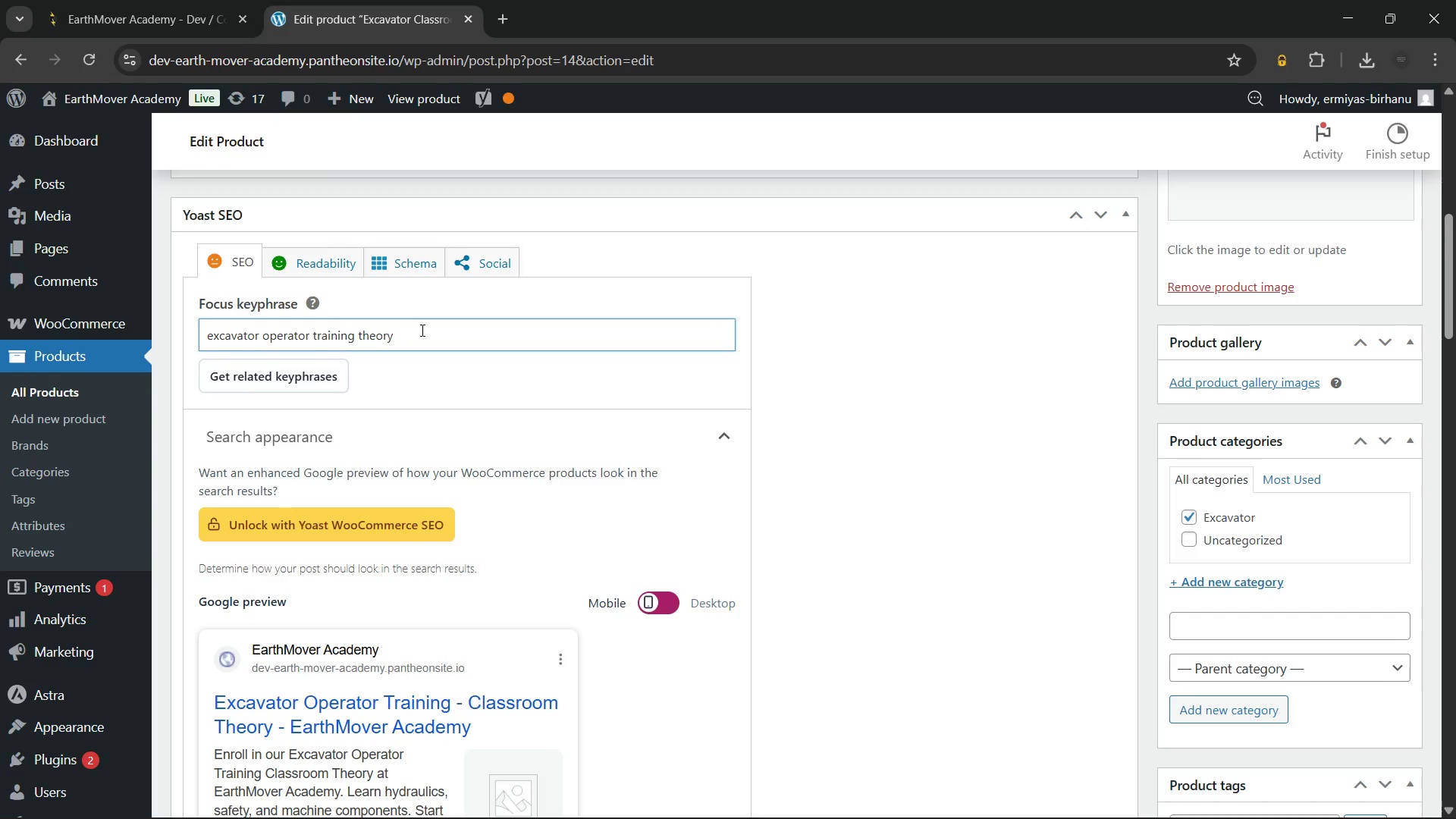 
key(Backspace)
 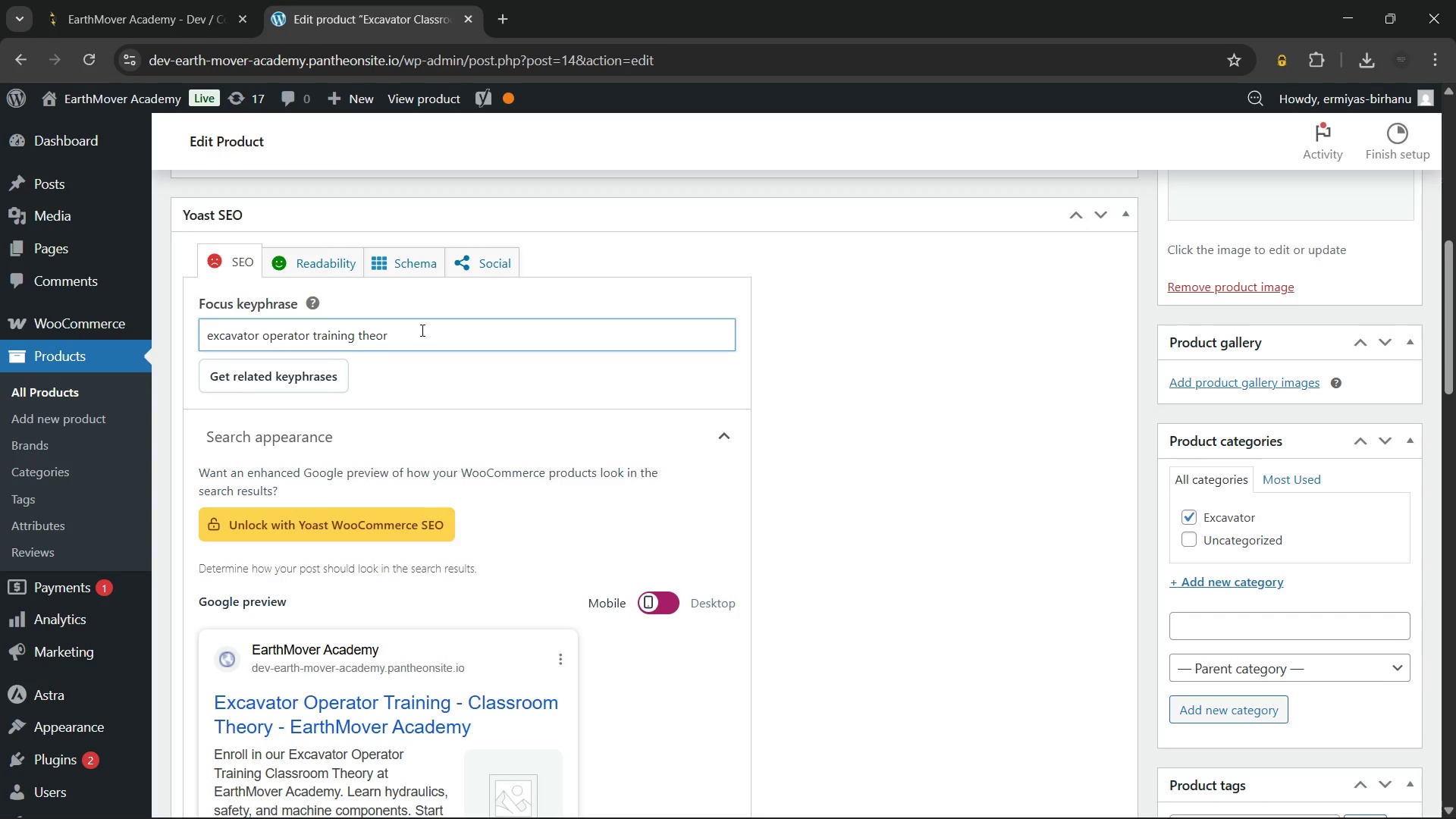 
key(Backspace)
 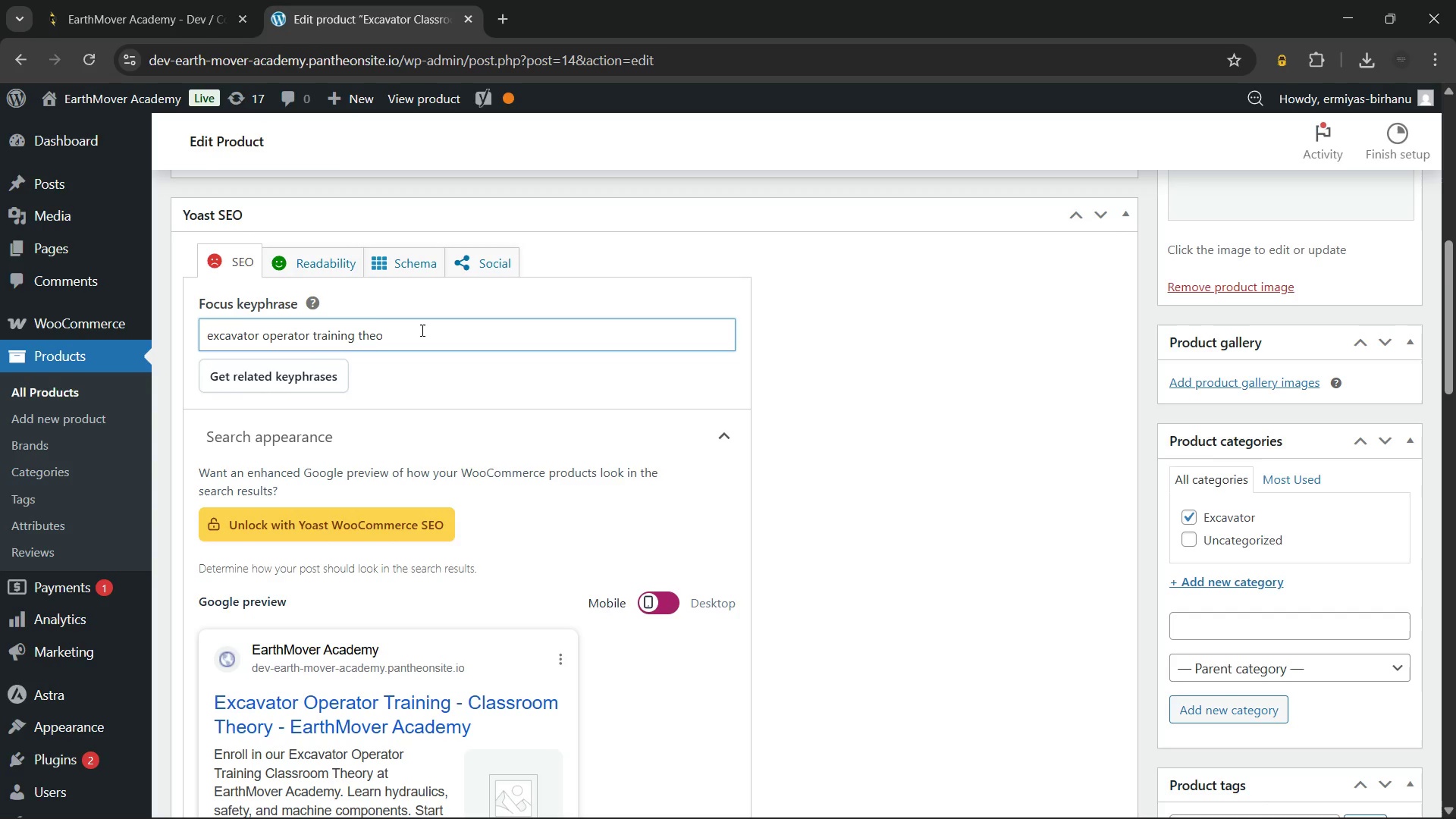 
key(Backspace)
 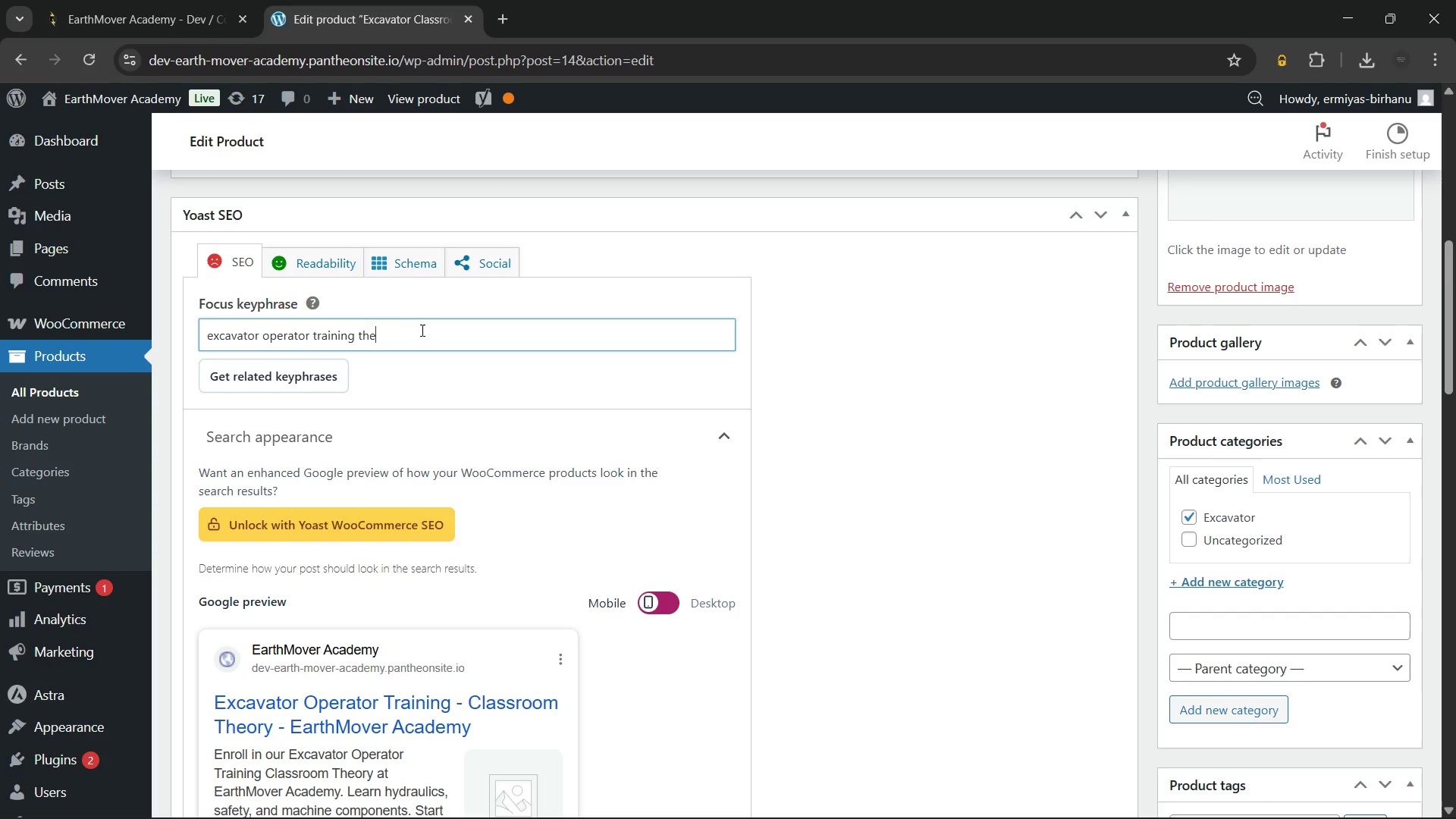 
key(Backspace)
 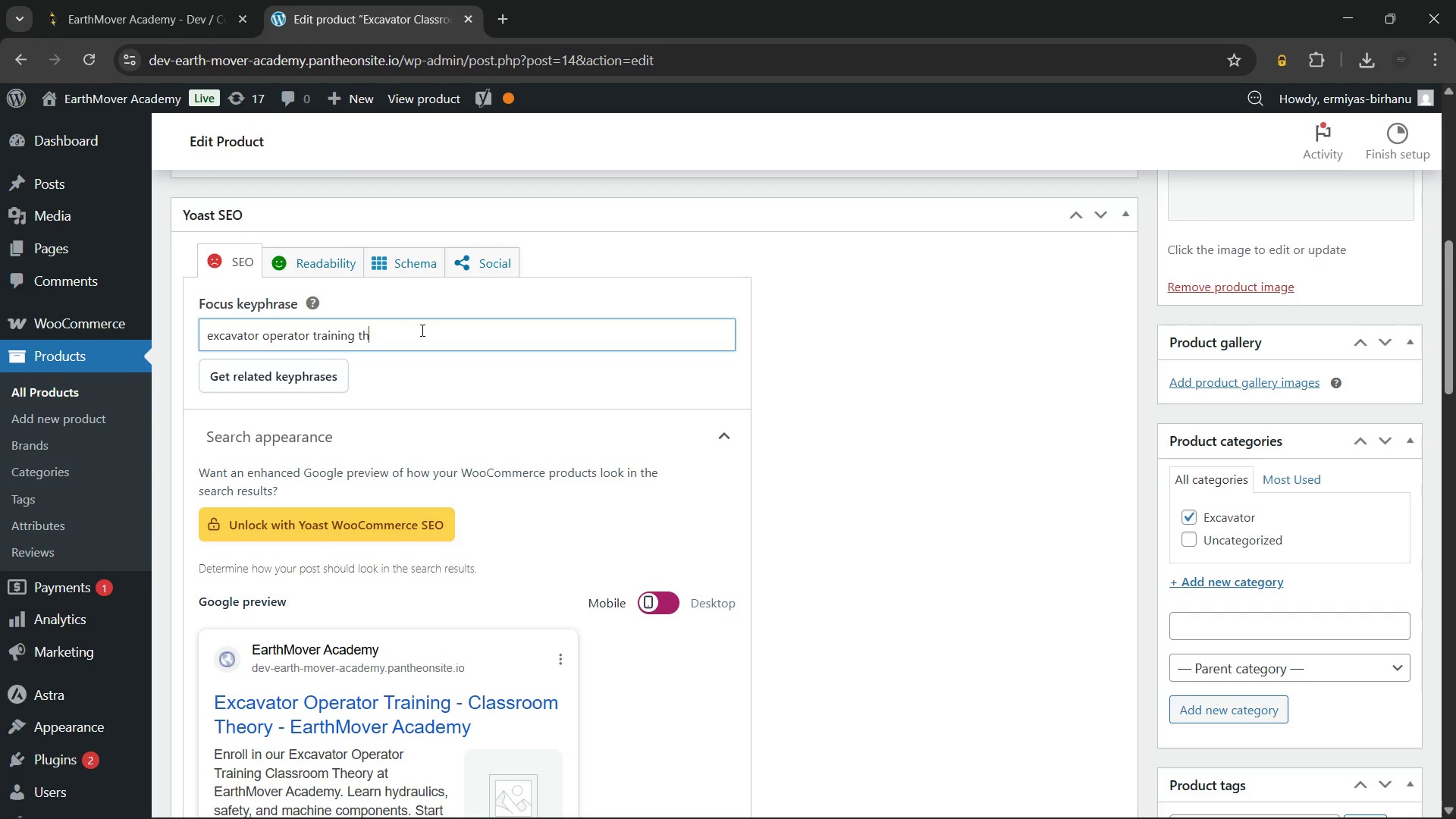 
key(Backspace)
 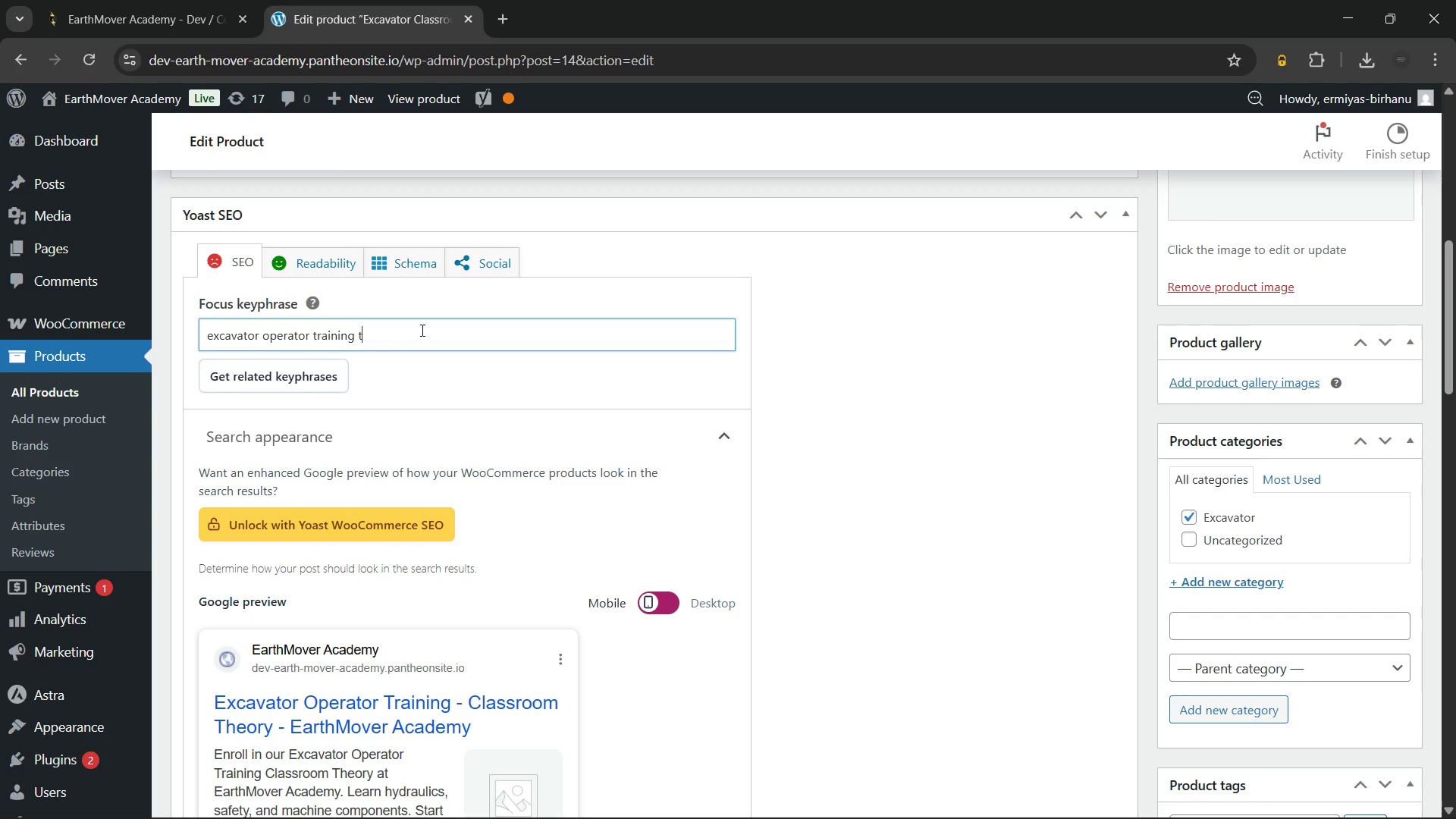 
key(Backspace)
 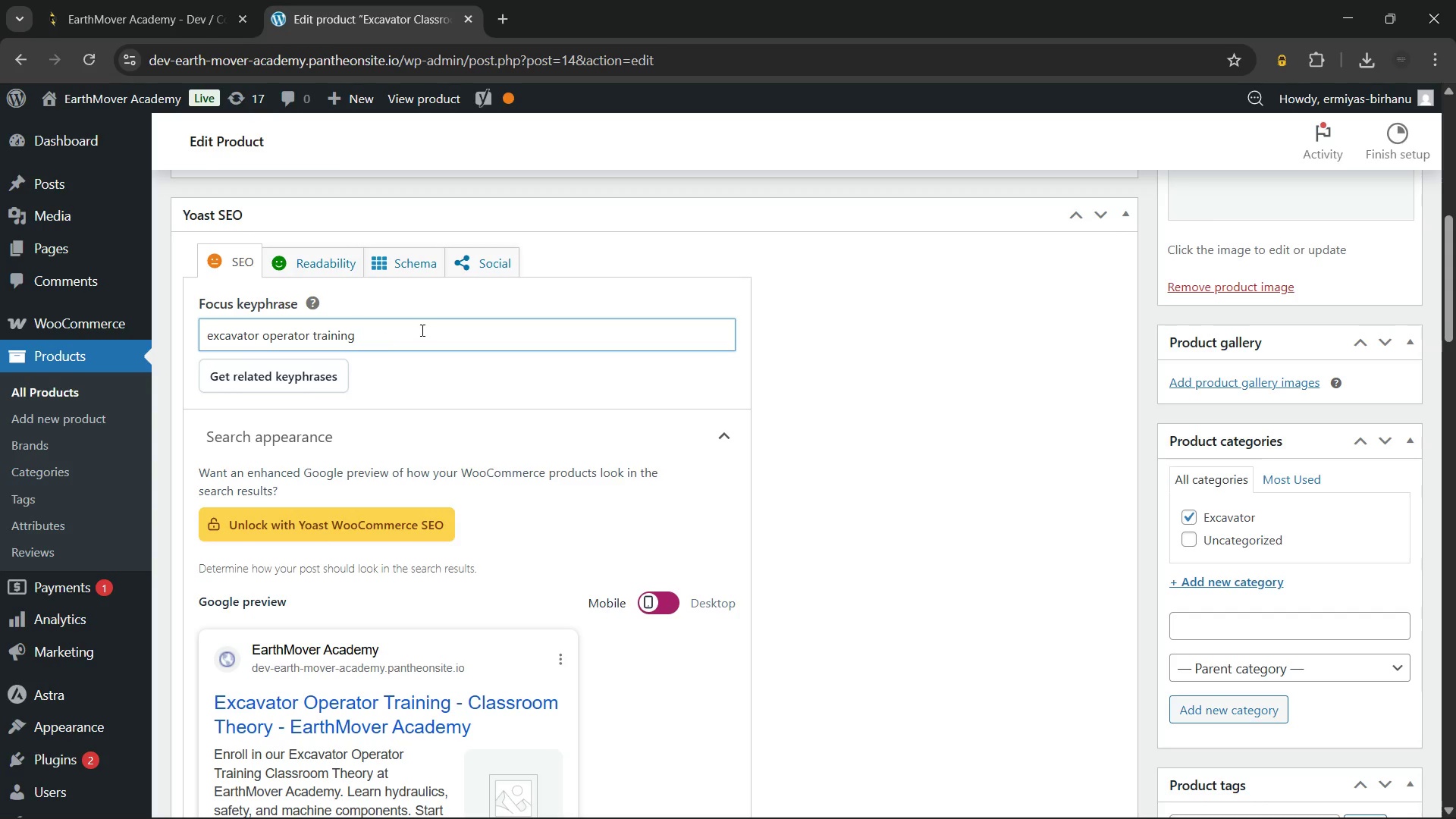 
key(Backspace)
 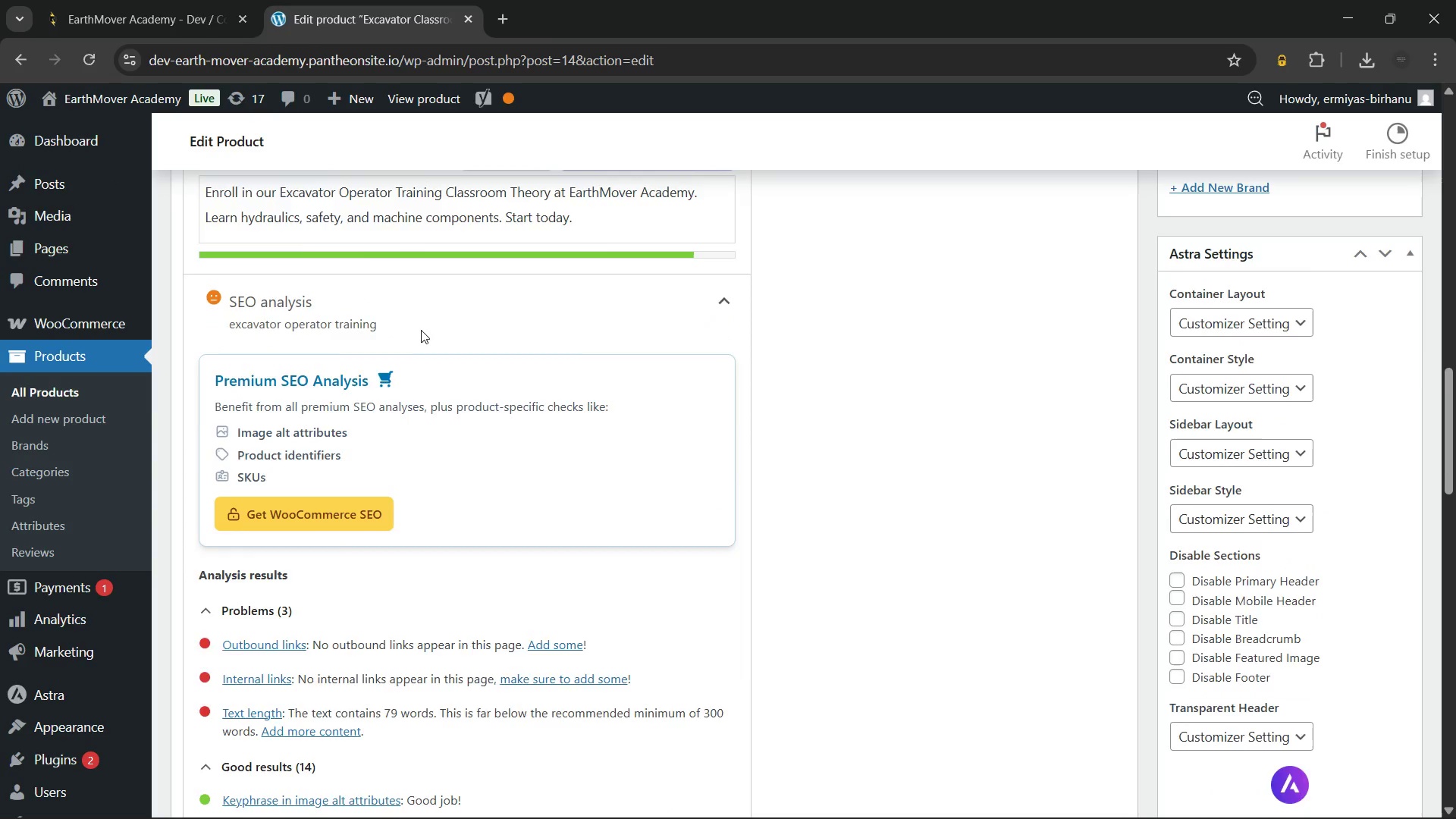 
wait(13.31)
 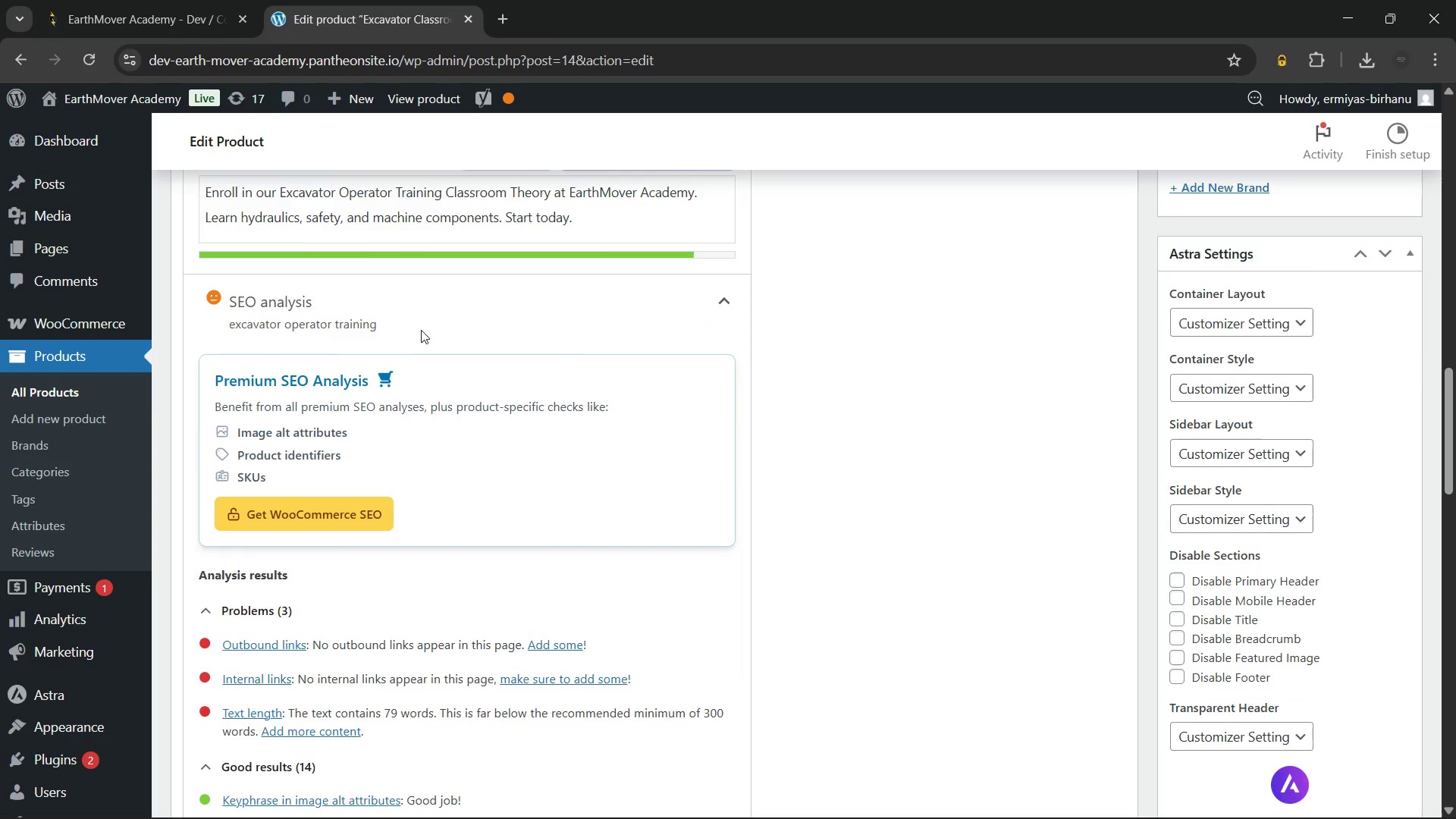 
left_click([441, 468])
 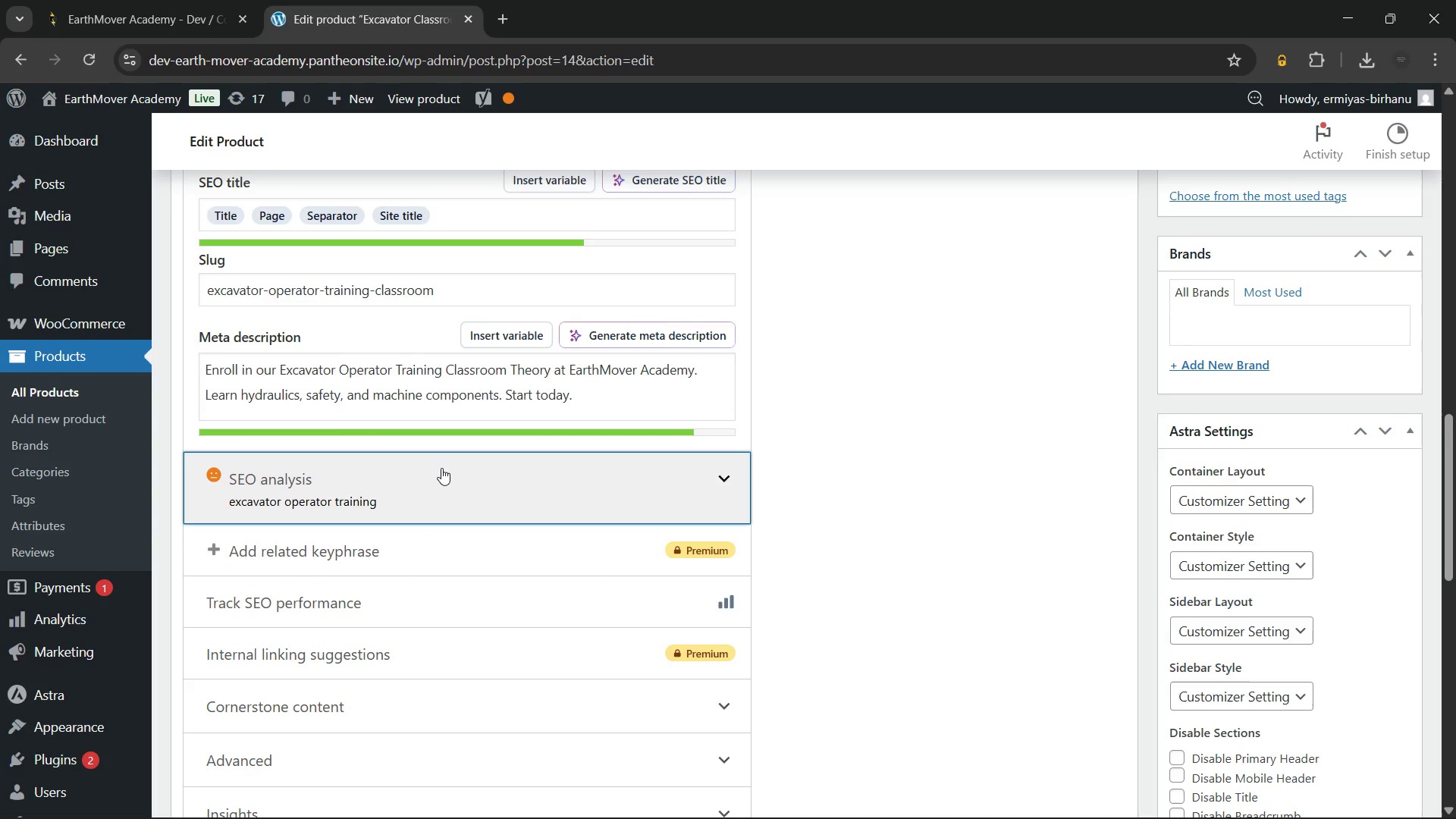 
left_click([441, 468])
 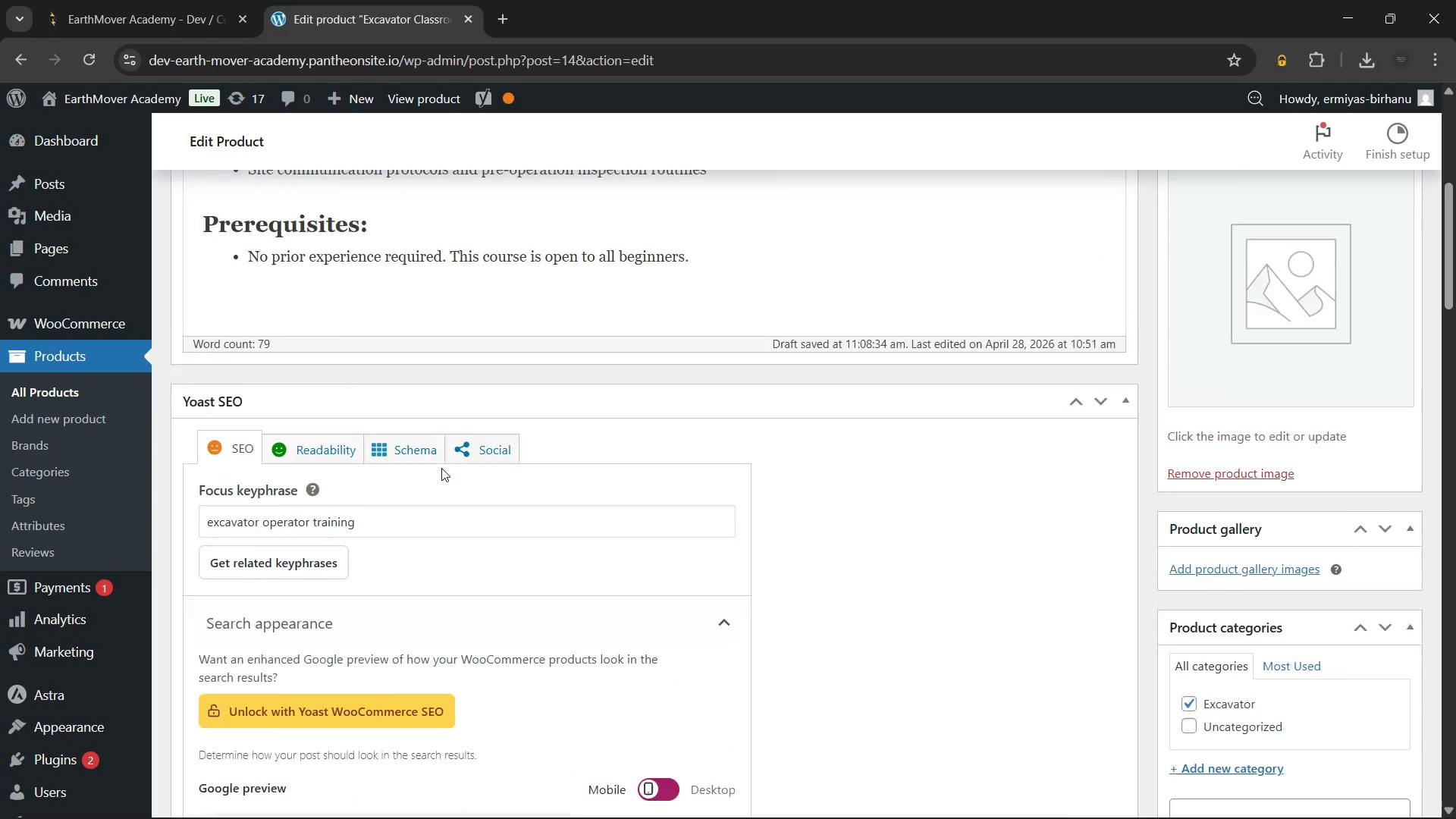 
wait(19.8)
 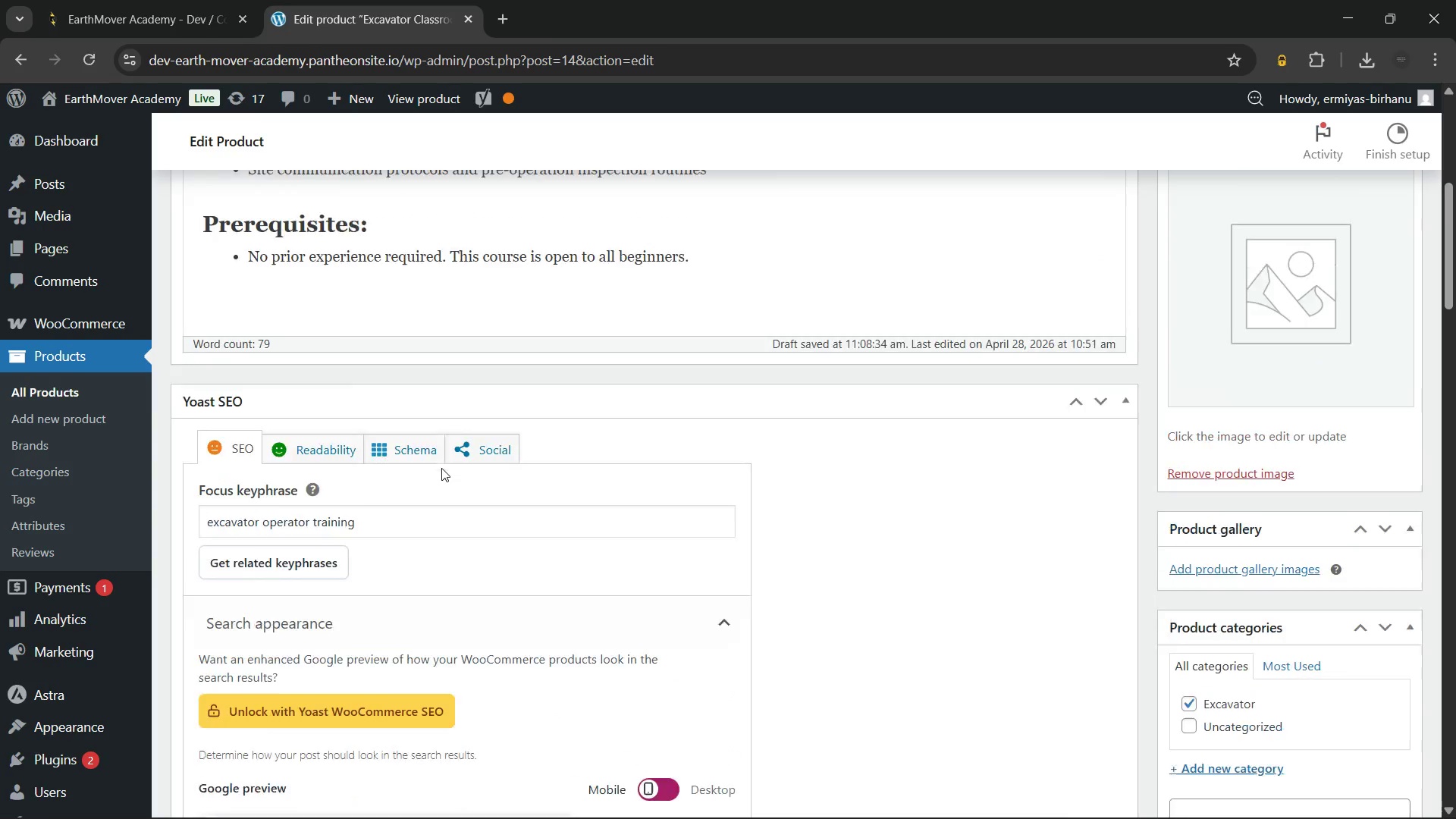 
left_click([1272, 585])
 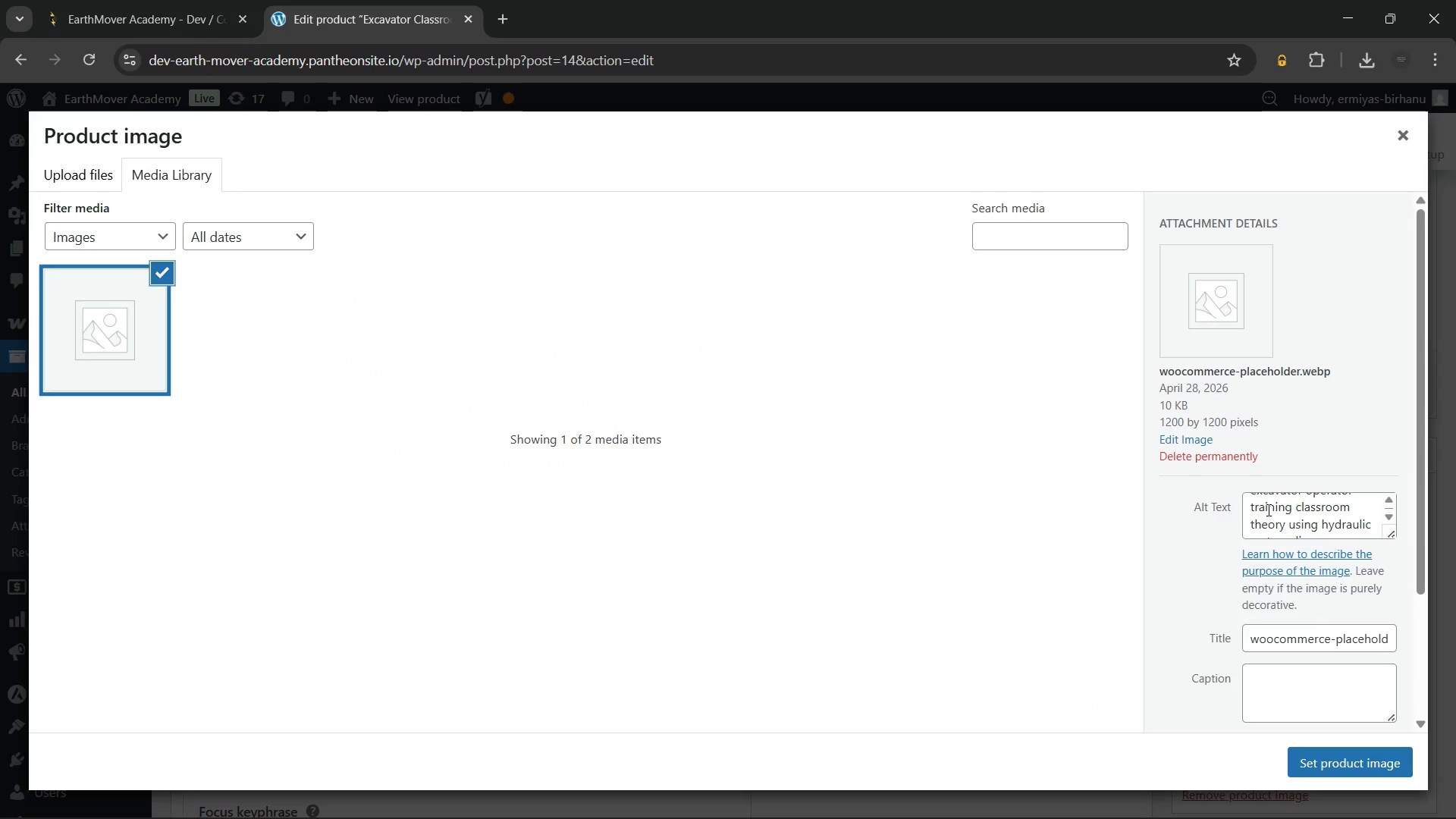 
wait(5.72)
 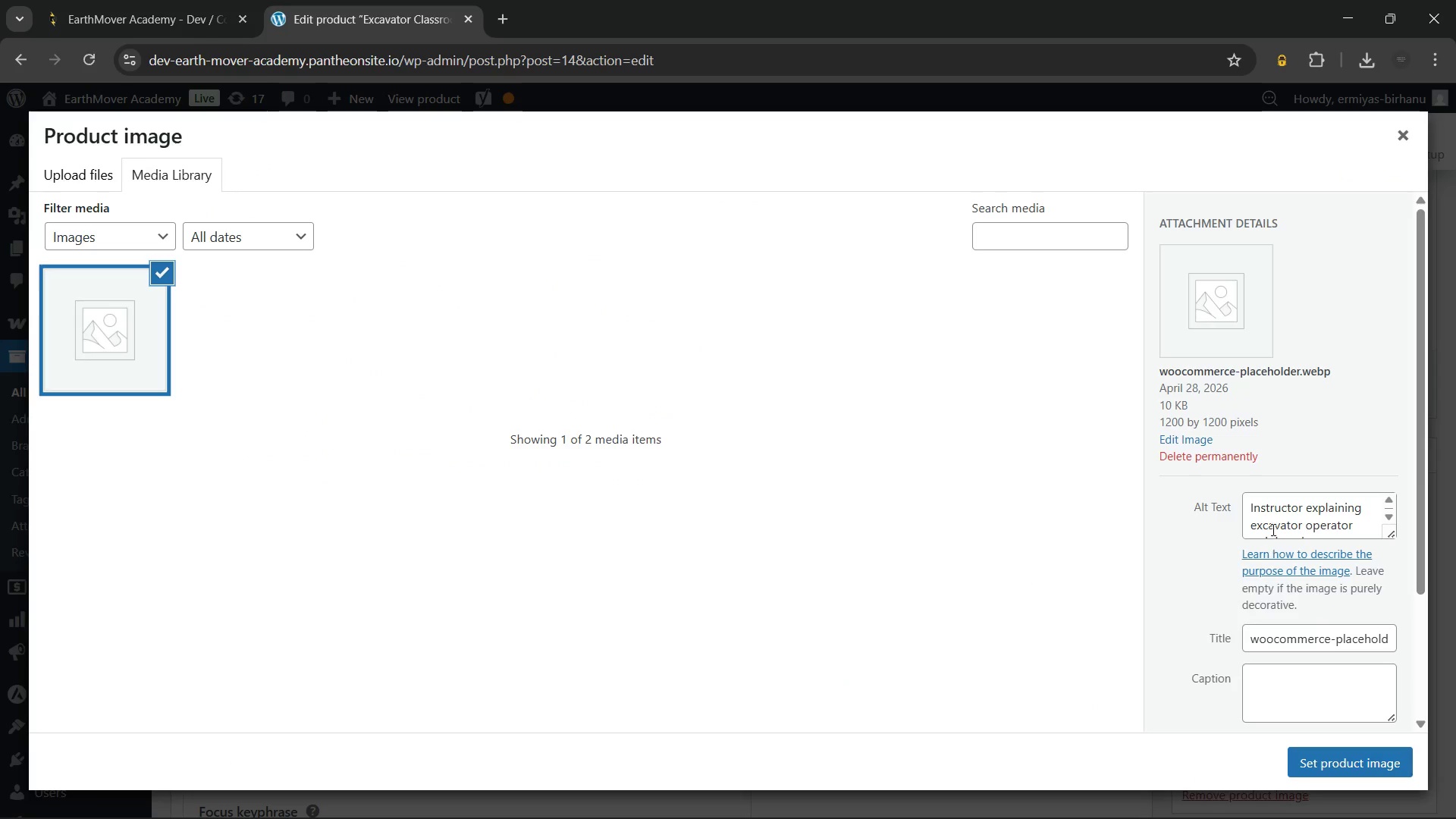 
left_click([1329, 751])
 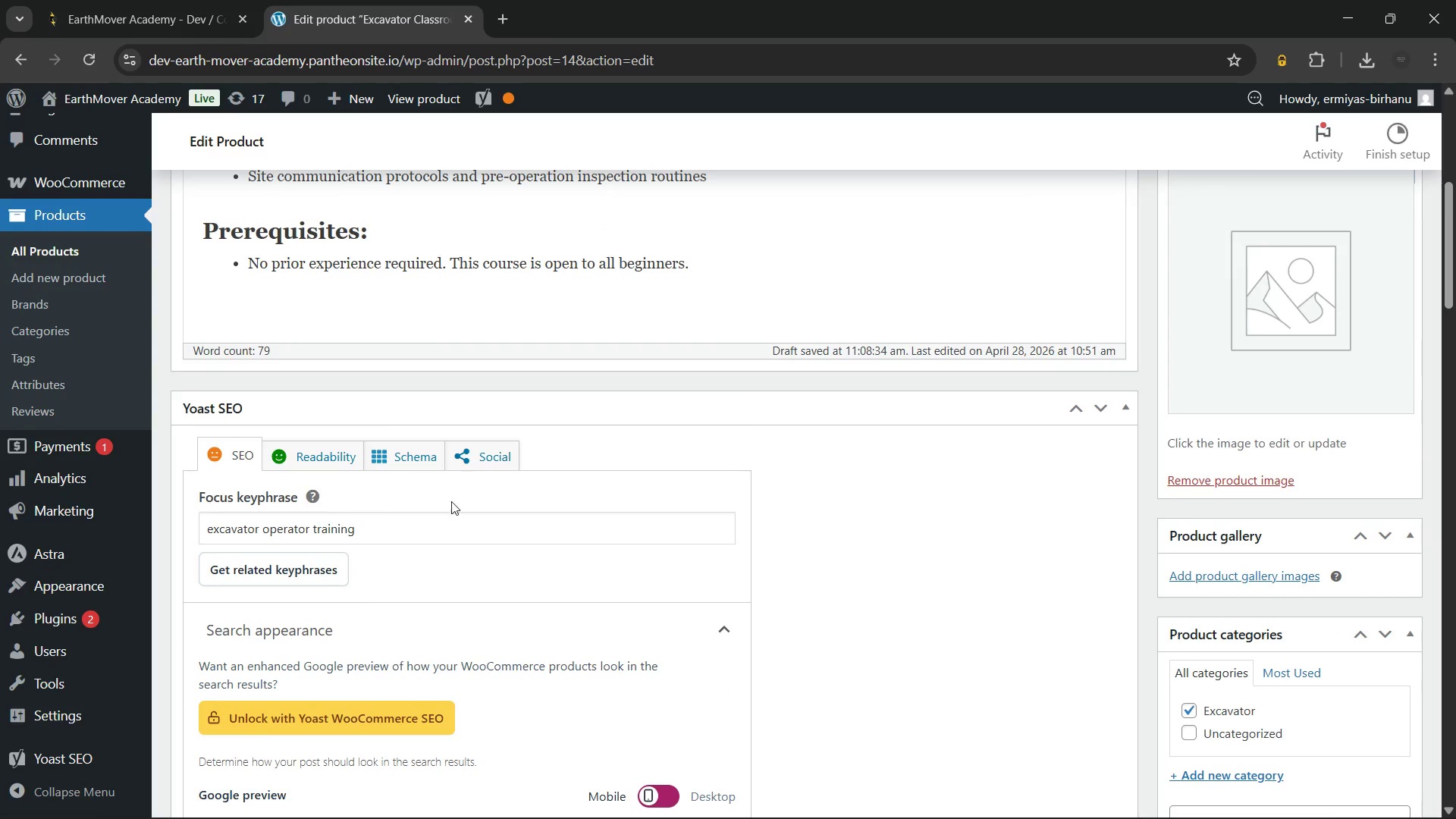 
left_click([435, 531])
 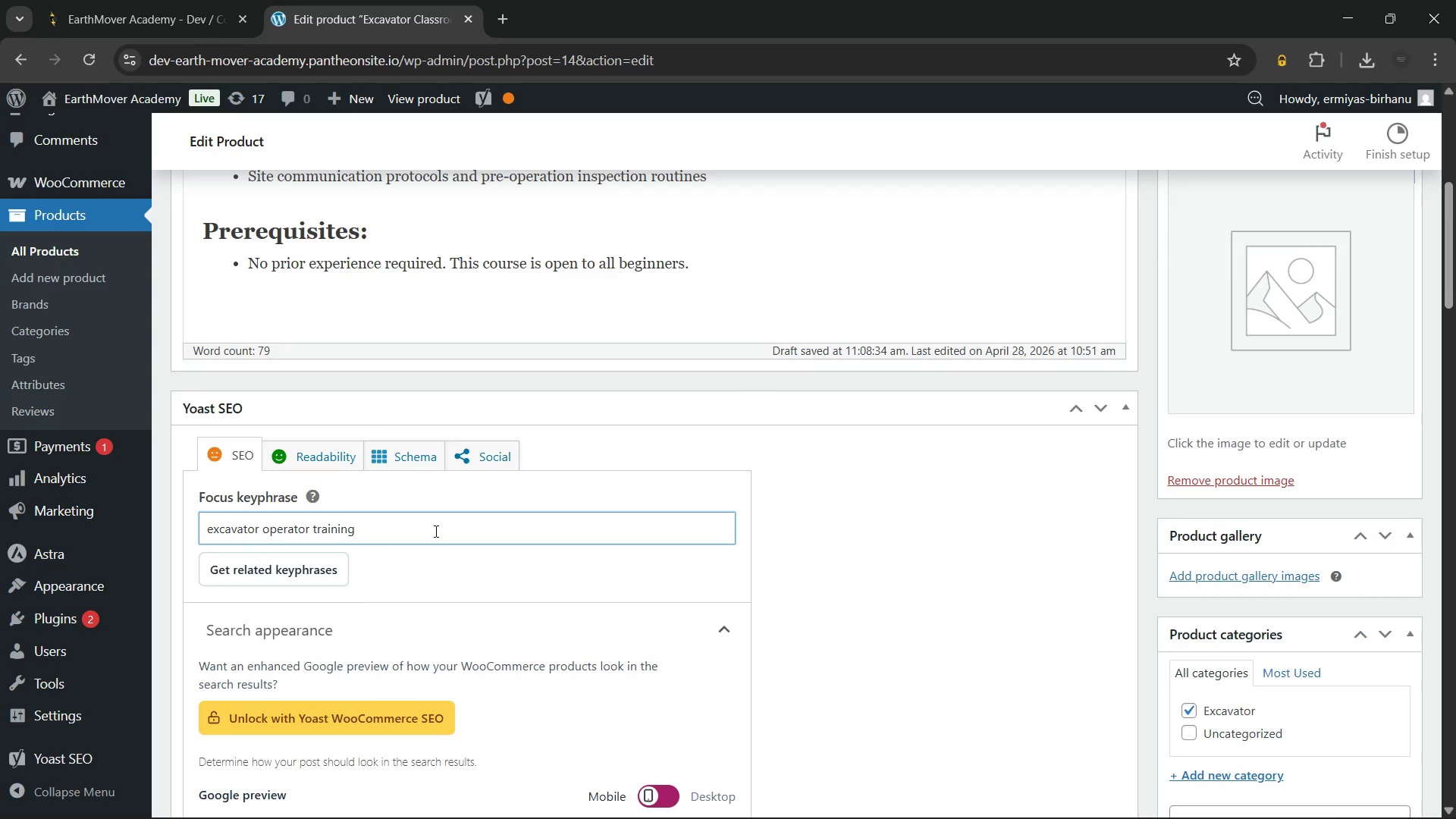 
type( theory)
 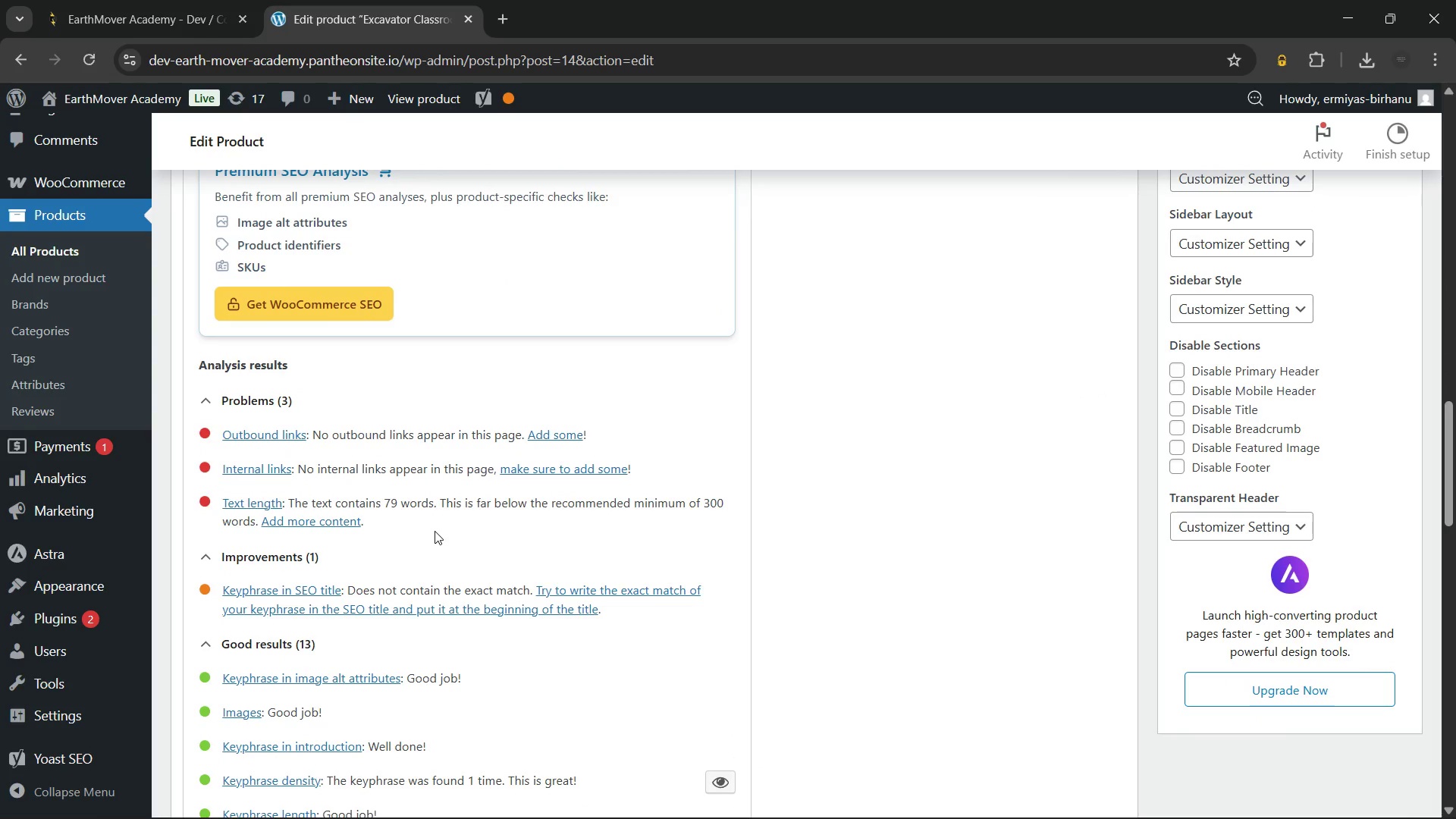 
wait(10.76)
 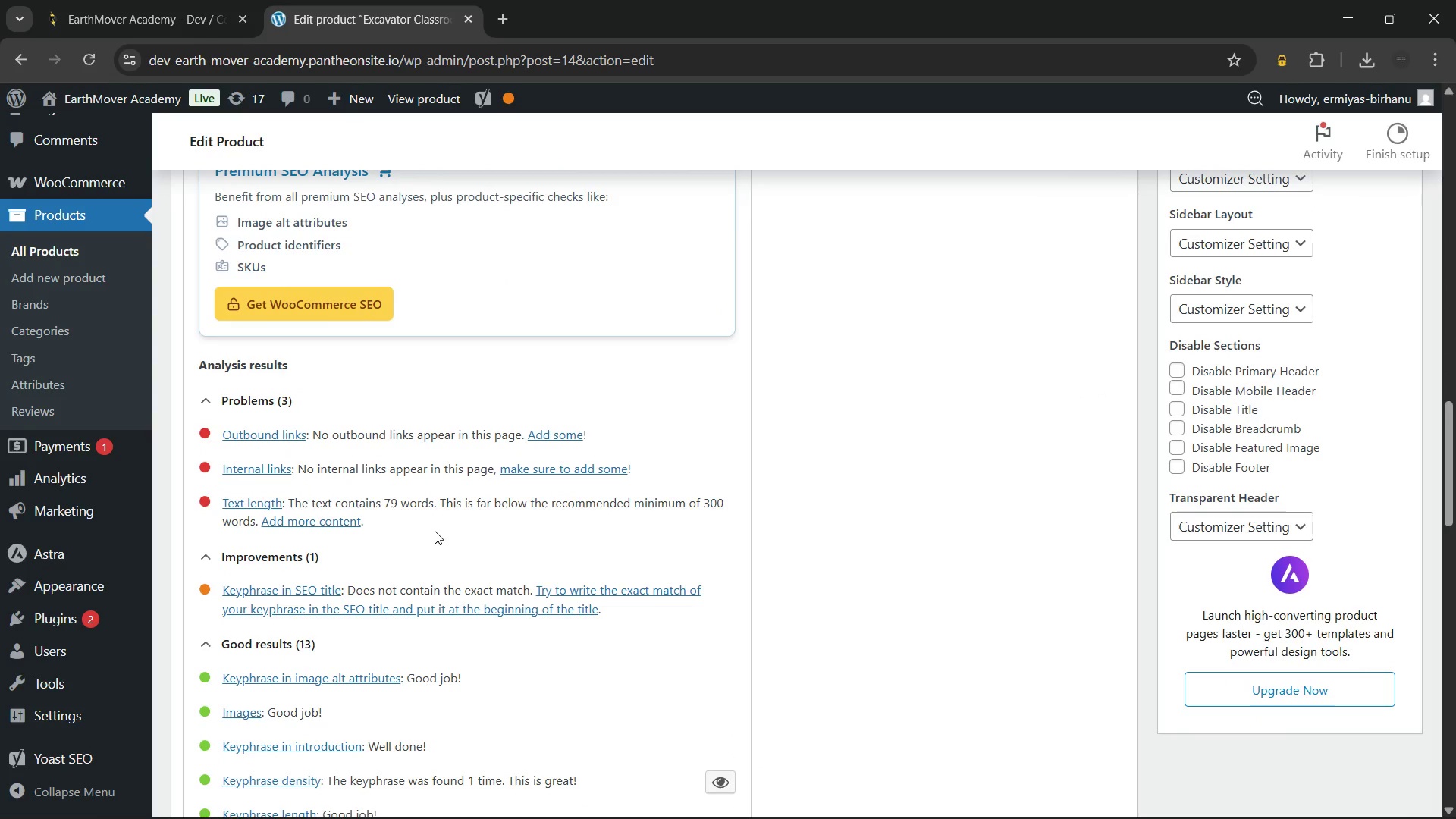 
left_click_drag(start_coordinate=[744, 494], to_coordinate=[202, 437])
 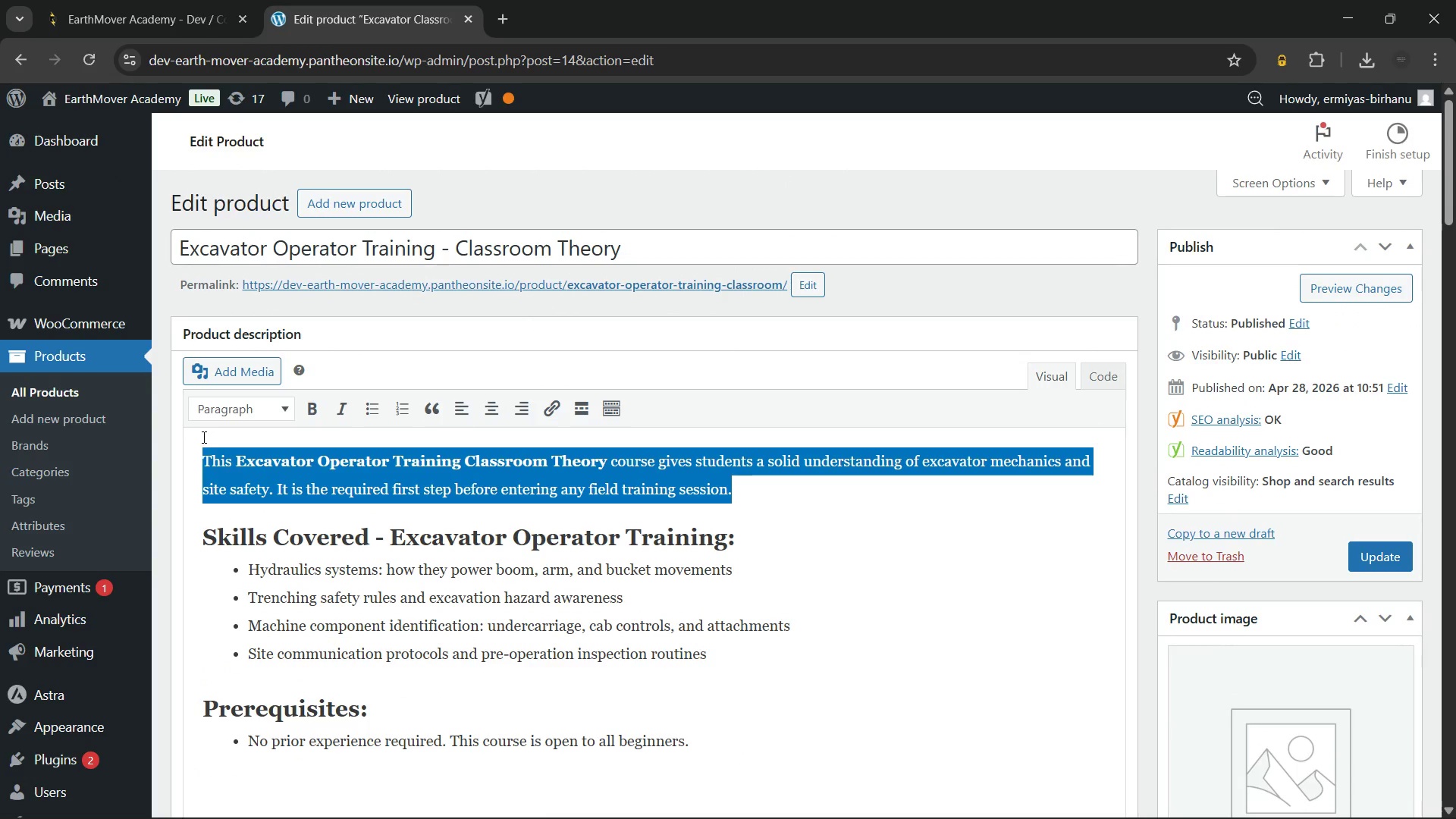 
key(Control+C)
 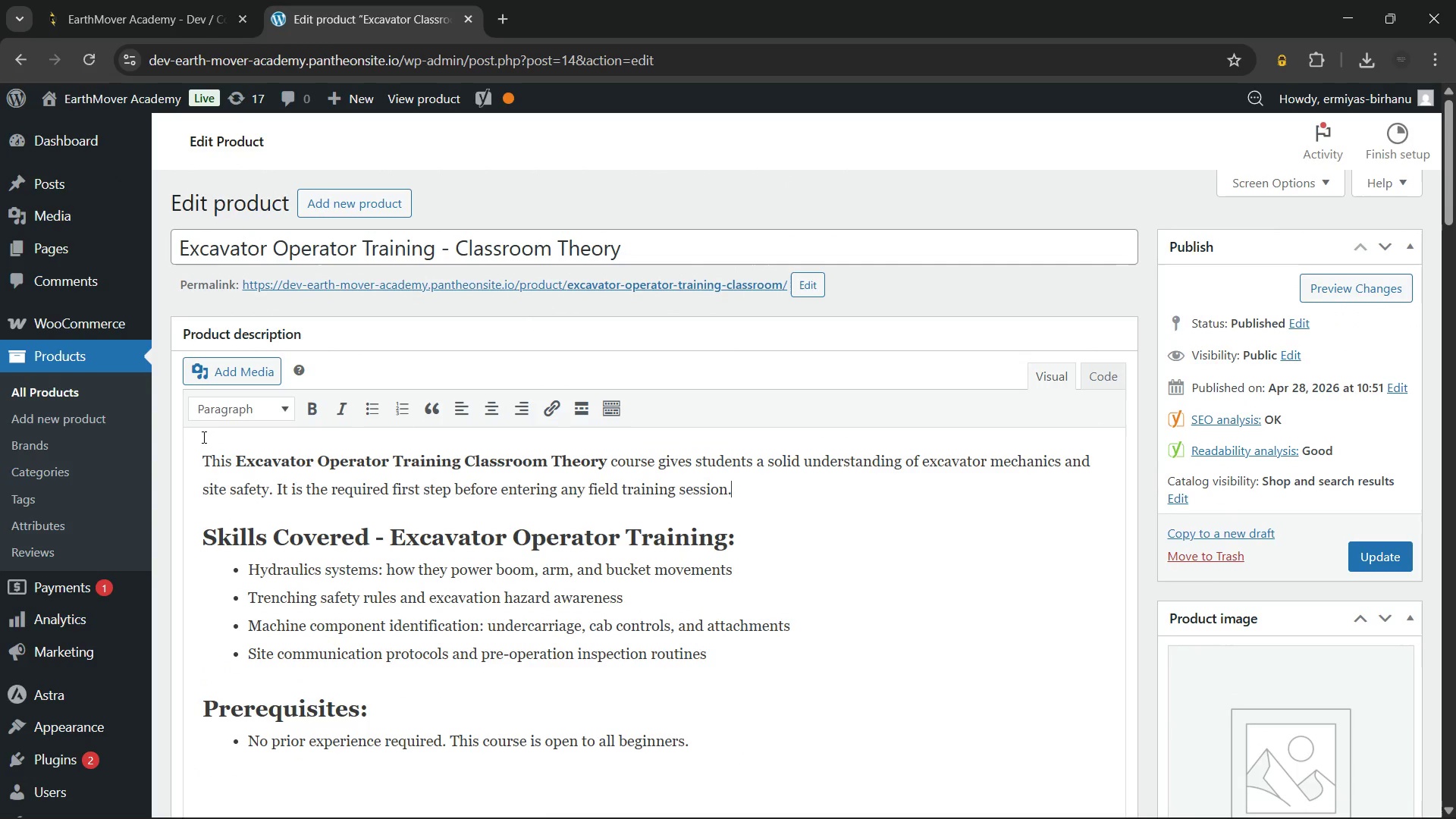 
key(ArrowRight)
 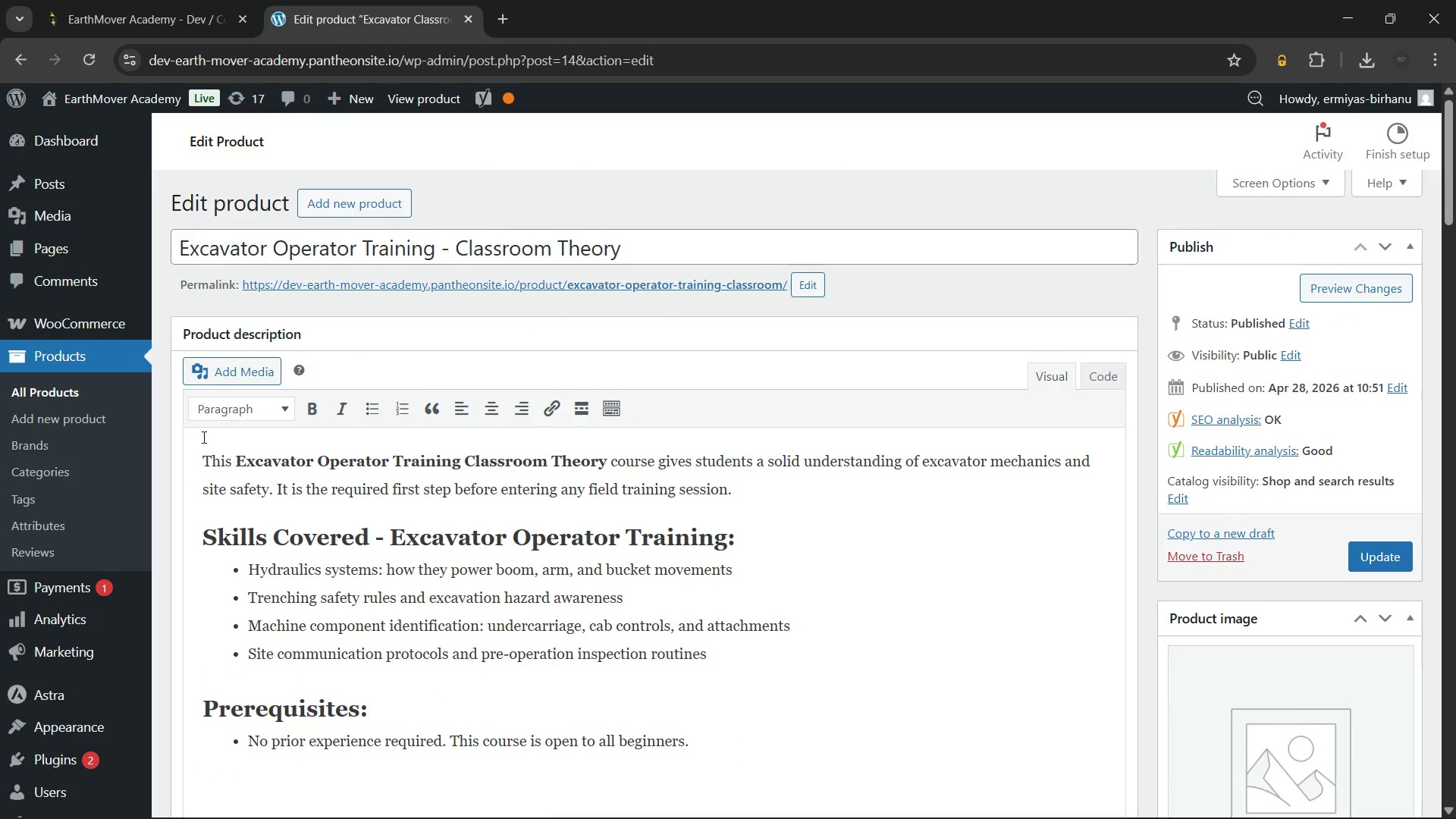 
key(Enter)
 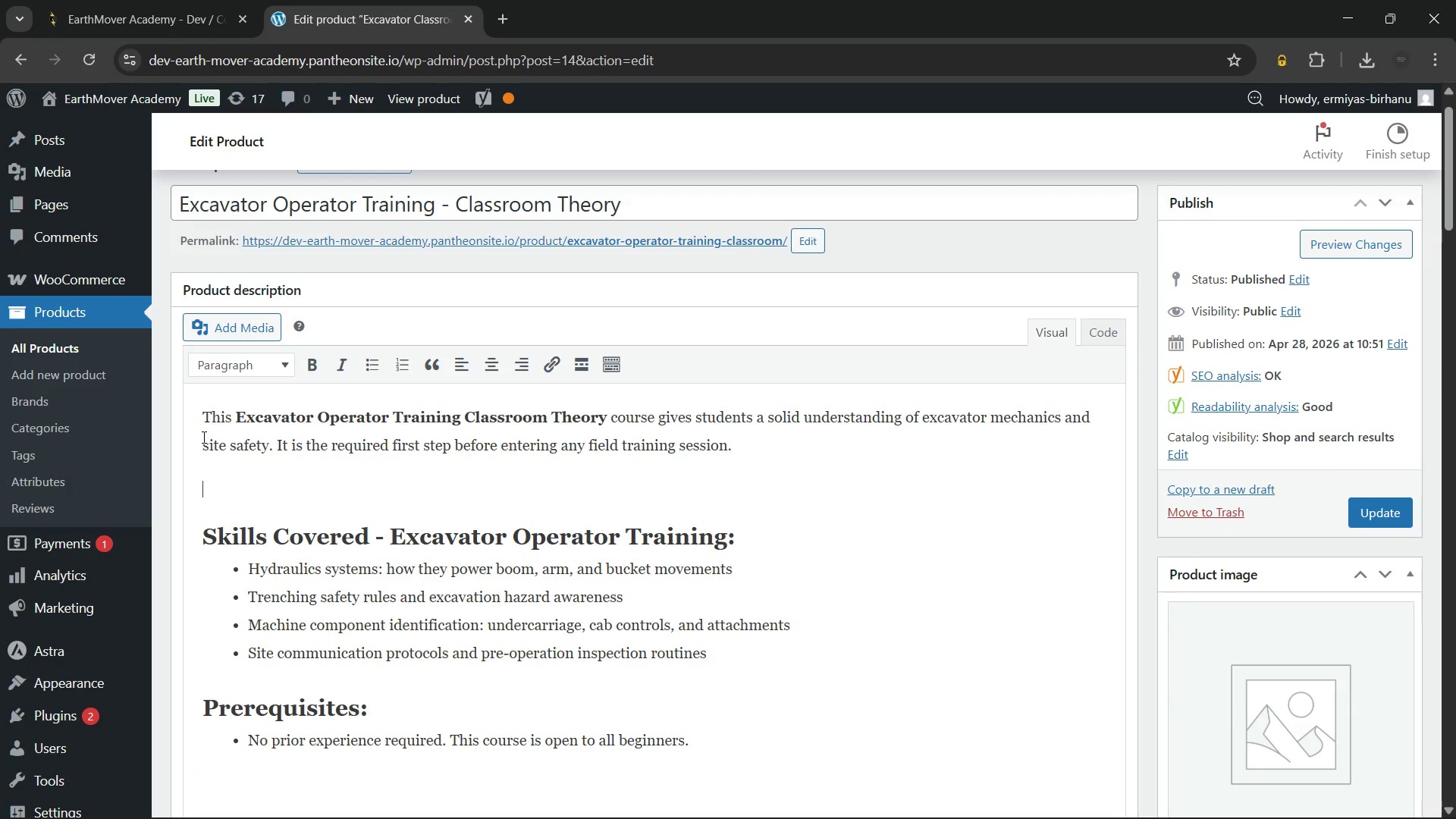 
key(Control+V)
 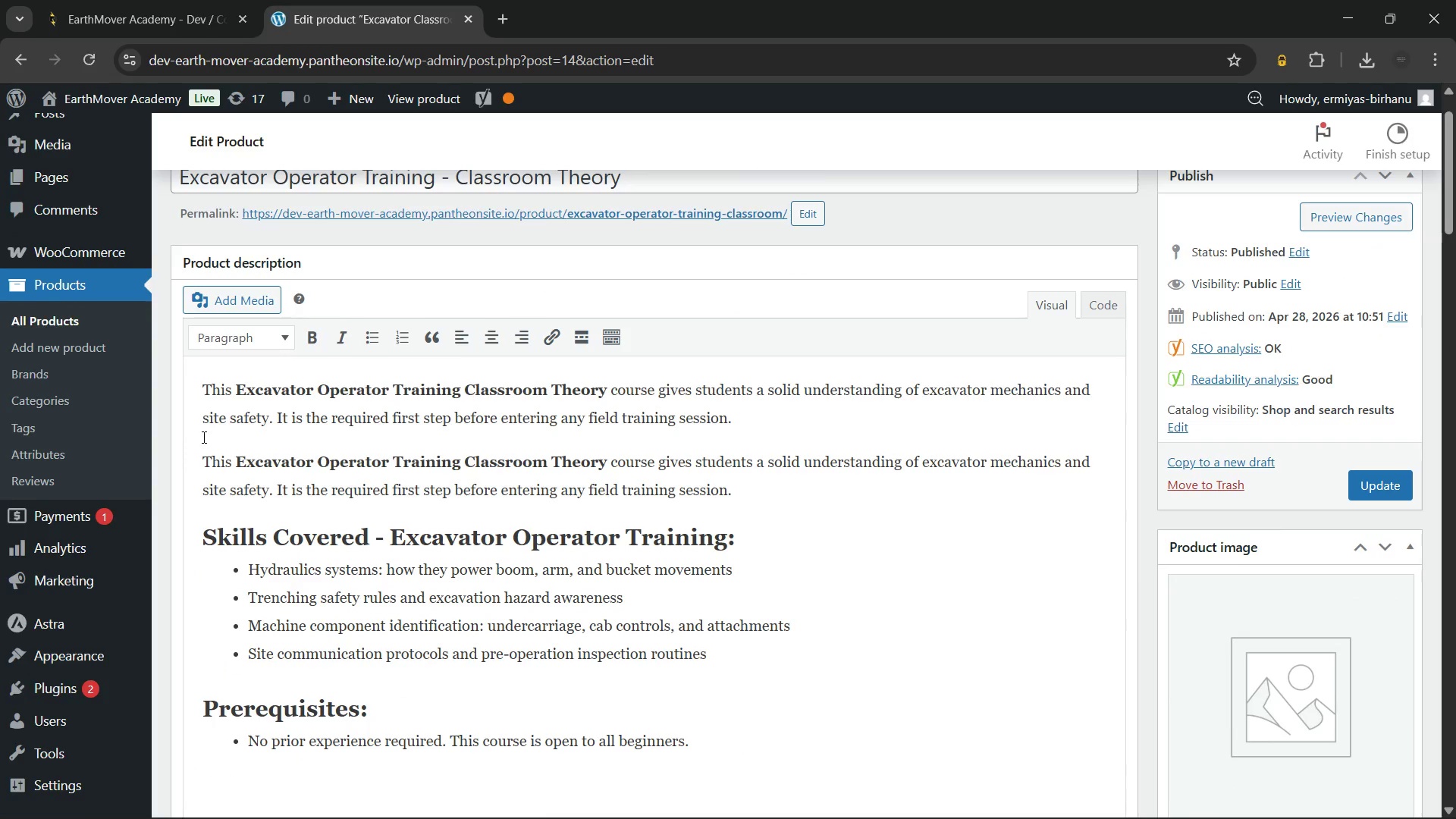 
key(Enter)
 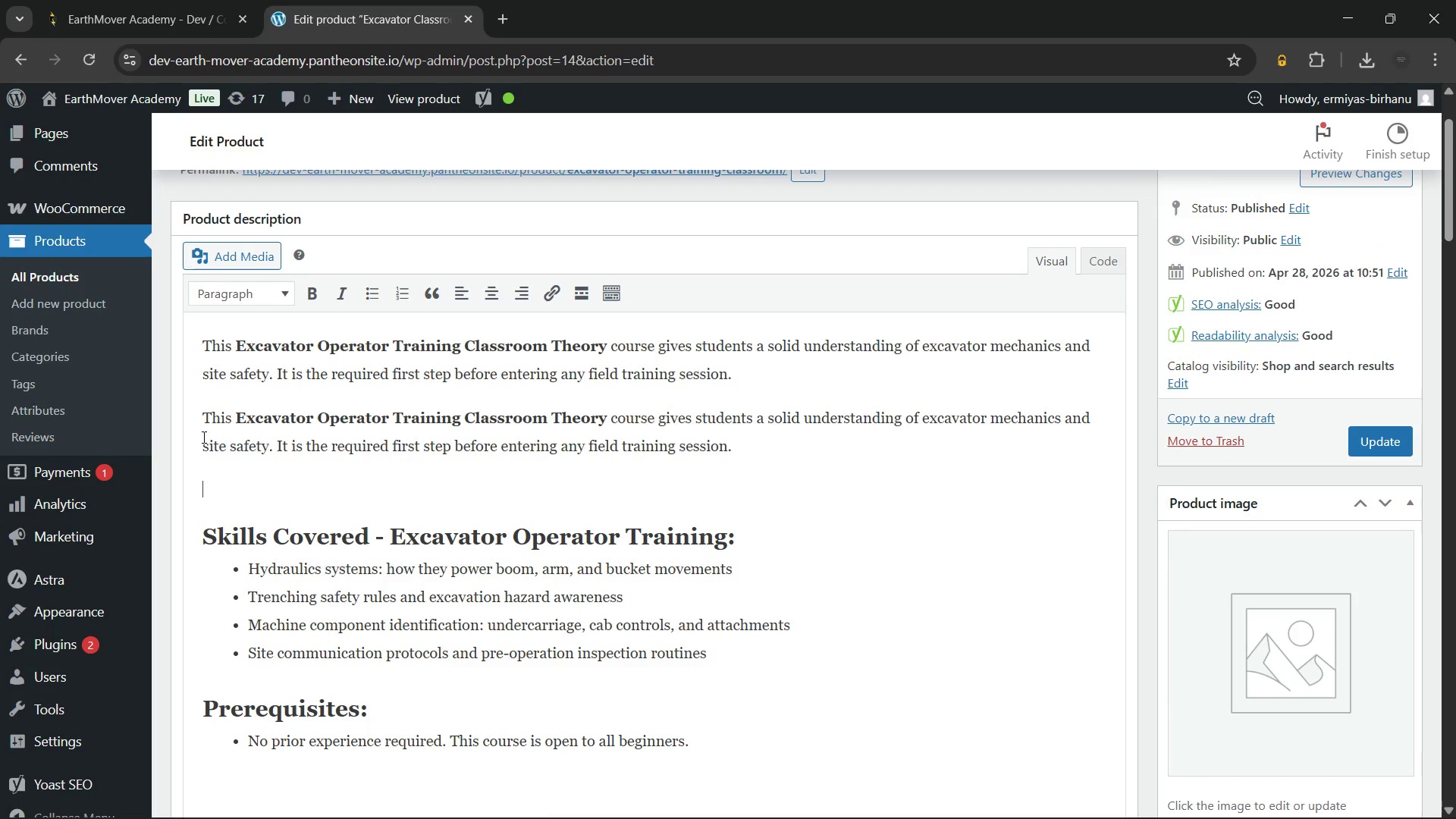 
key(Control+V)
 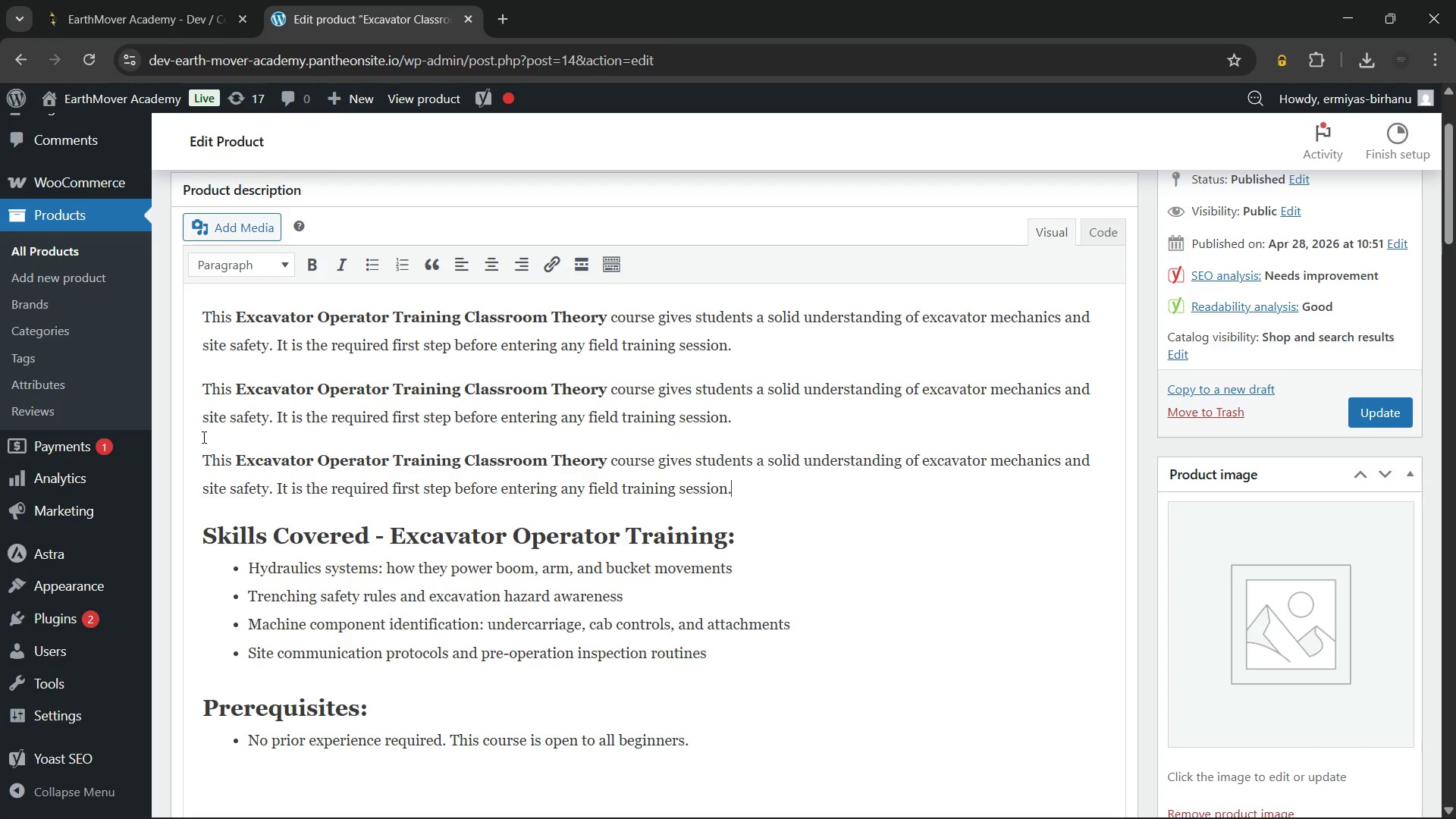 
key(Control+Z)
 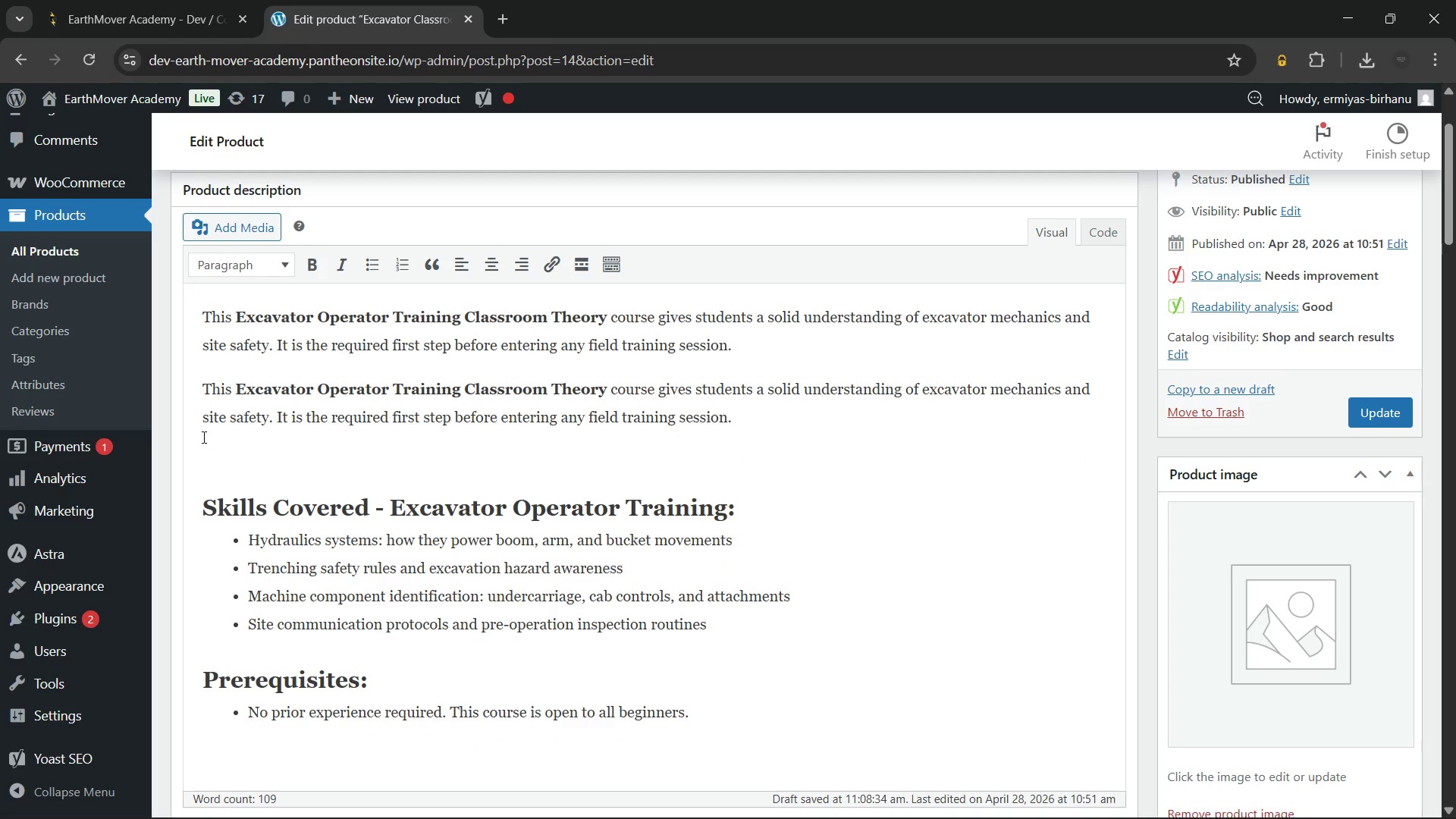 
key(Control+Z)
 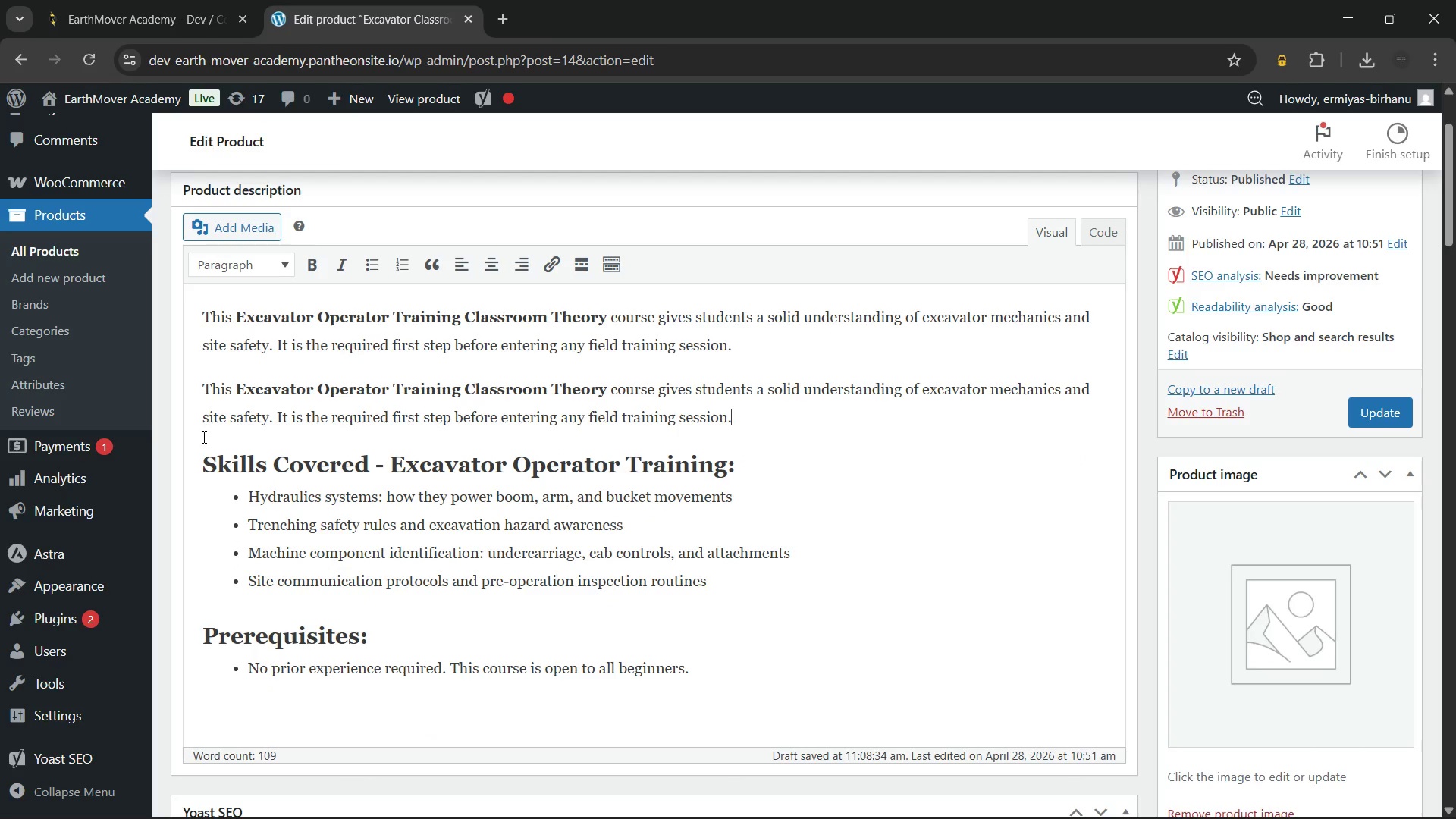 
key(Control+ControlLeft)
 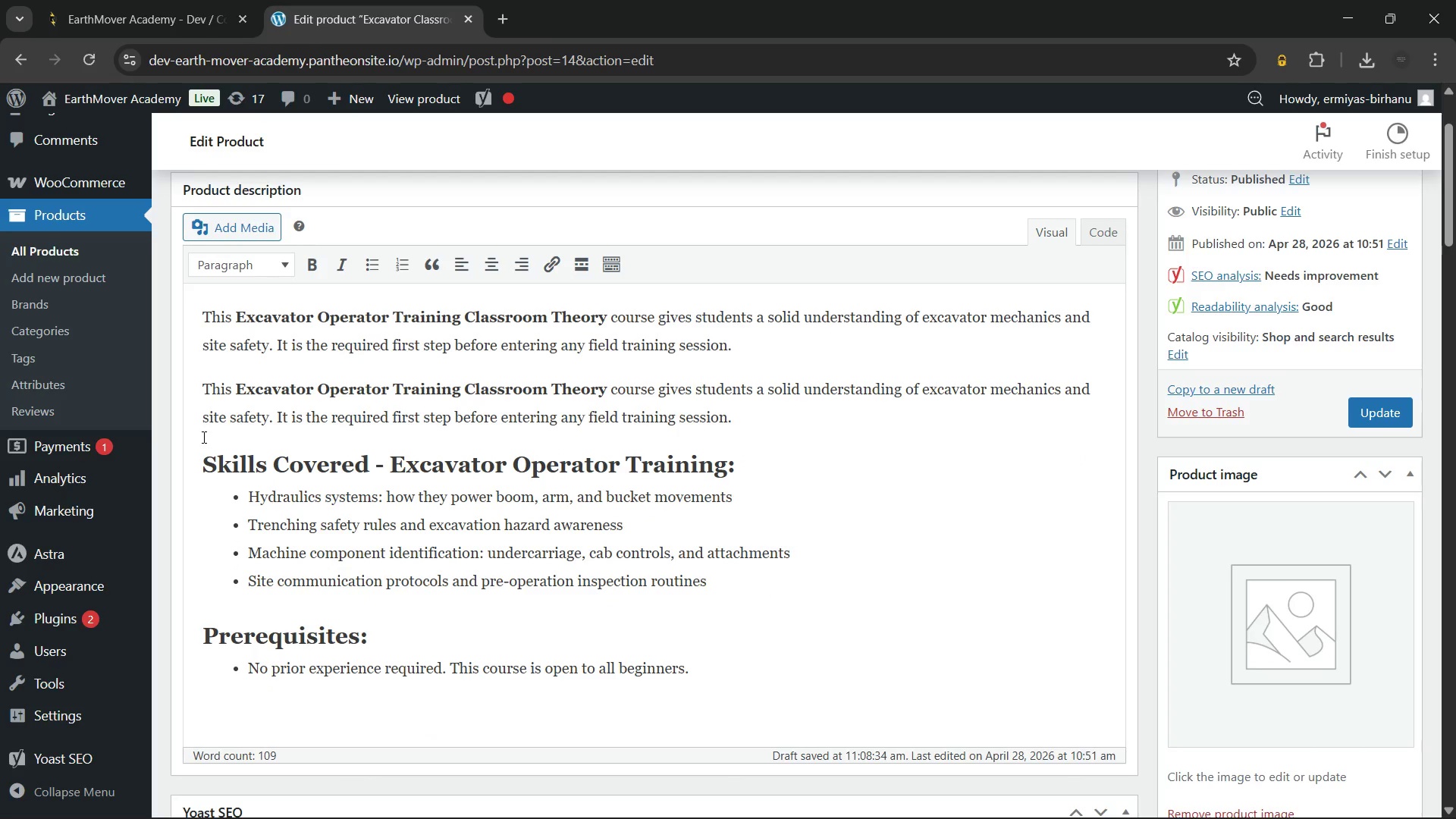 
key(Control+Z)
 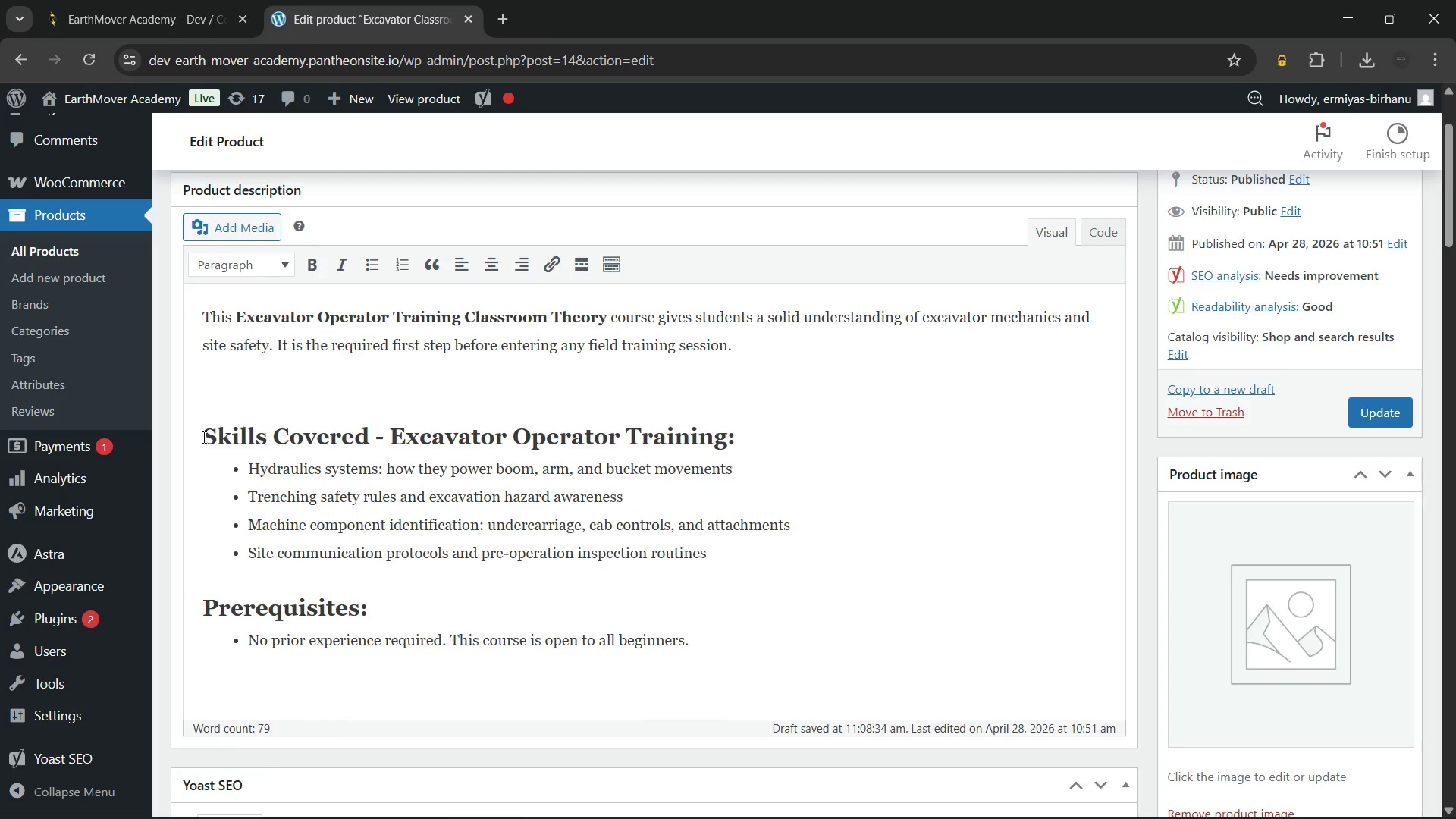 
key(Backspace)
 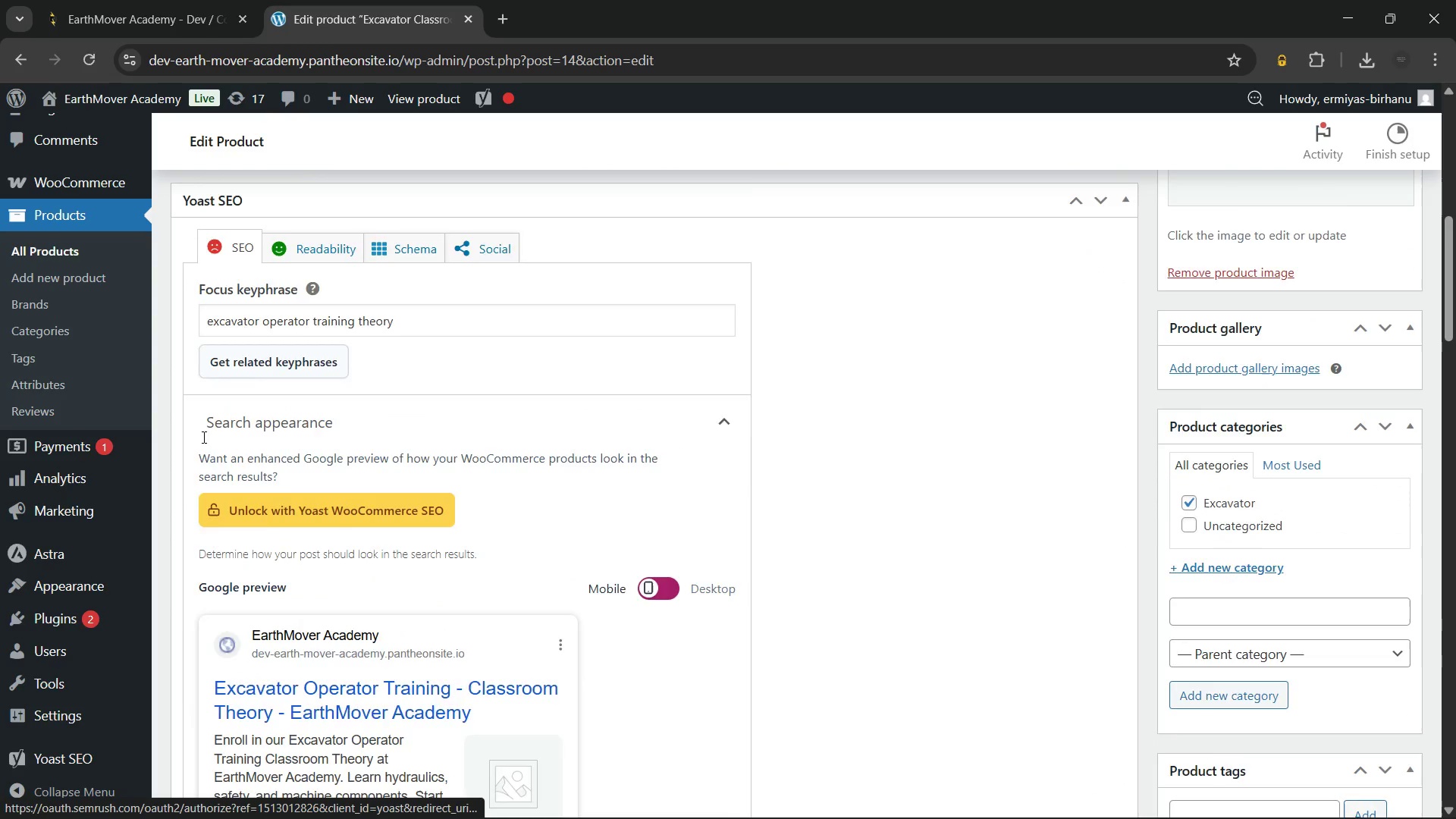 
wait(8.44)
 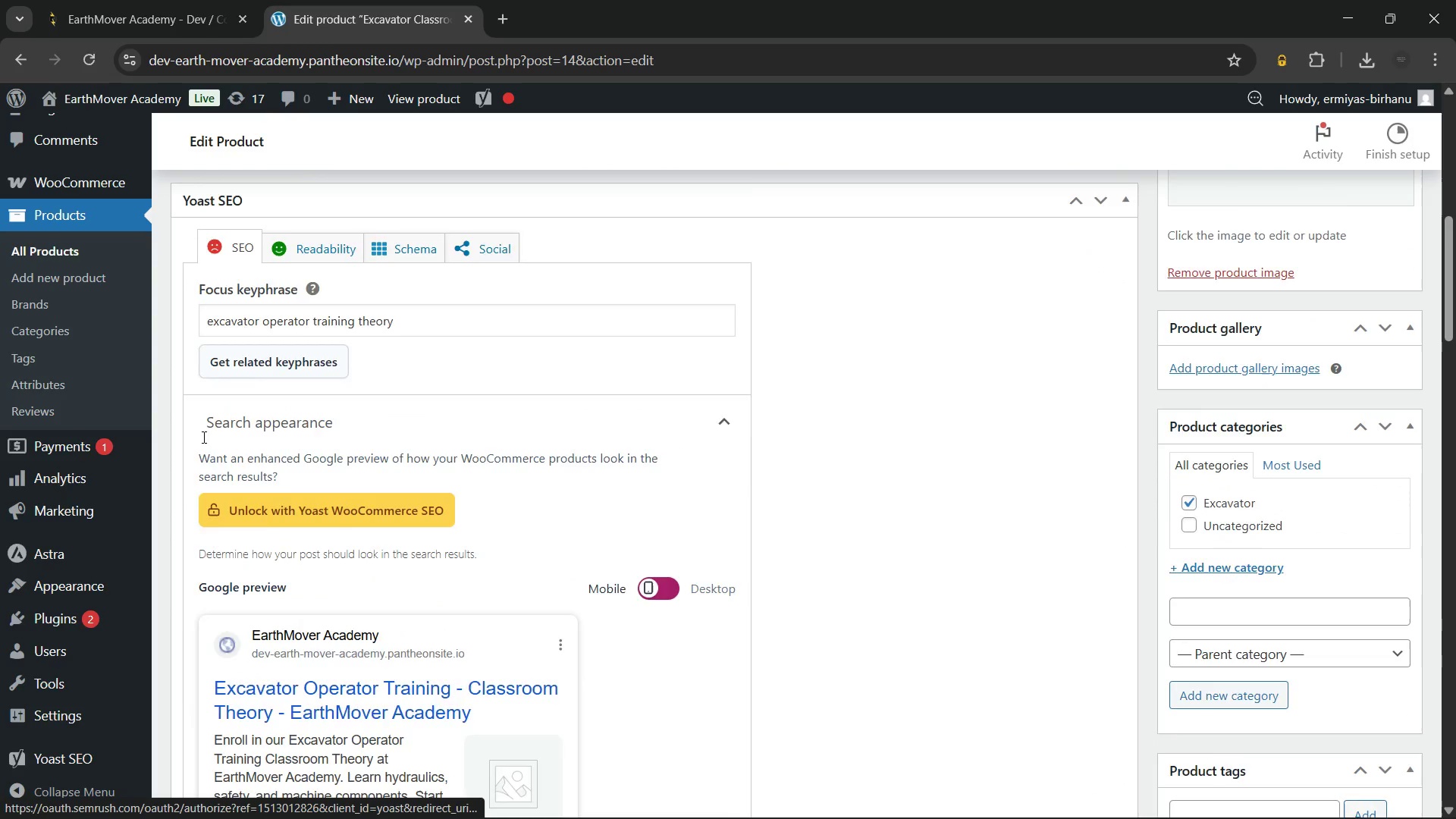 
type( fead)
key(Backspace)
key(Backspace)
key(Backspace)
key(Backspace)
 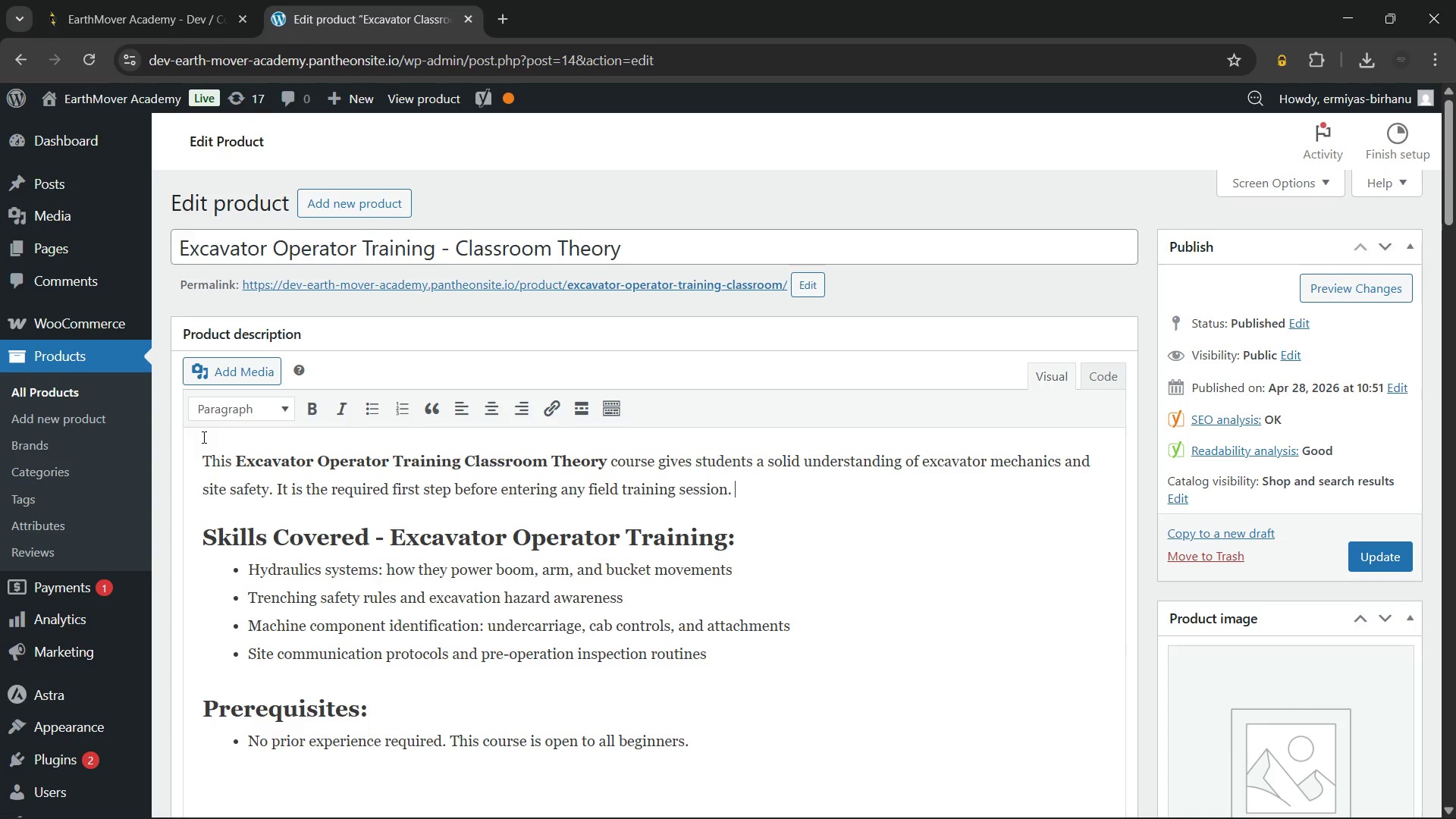 
key(Control+V)
 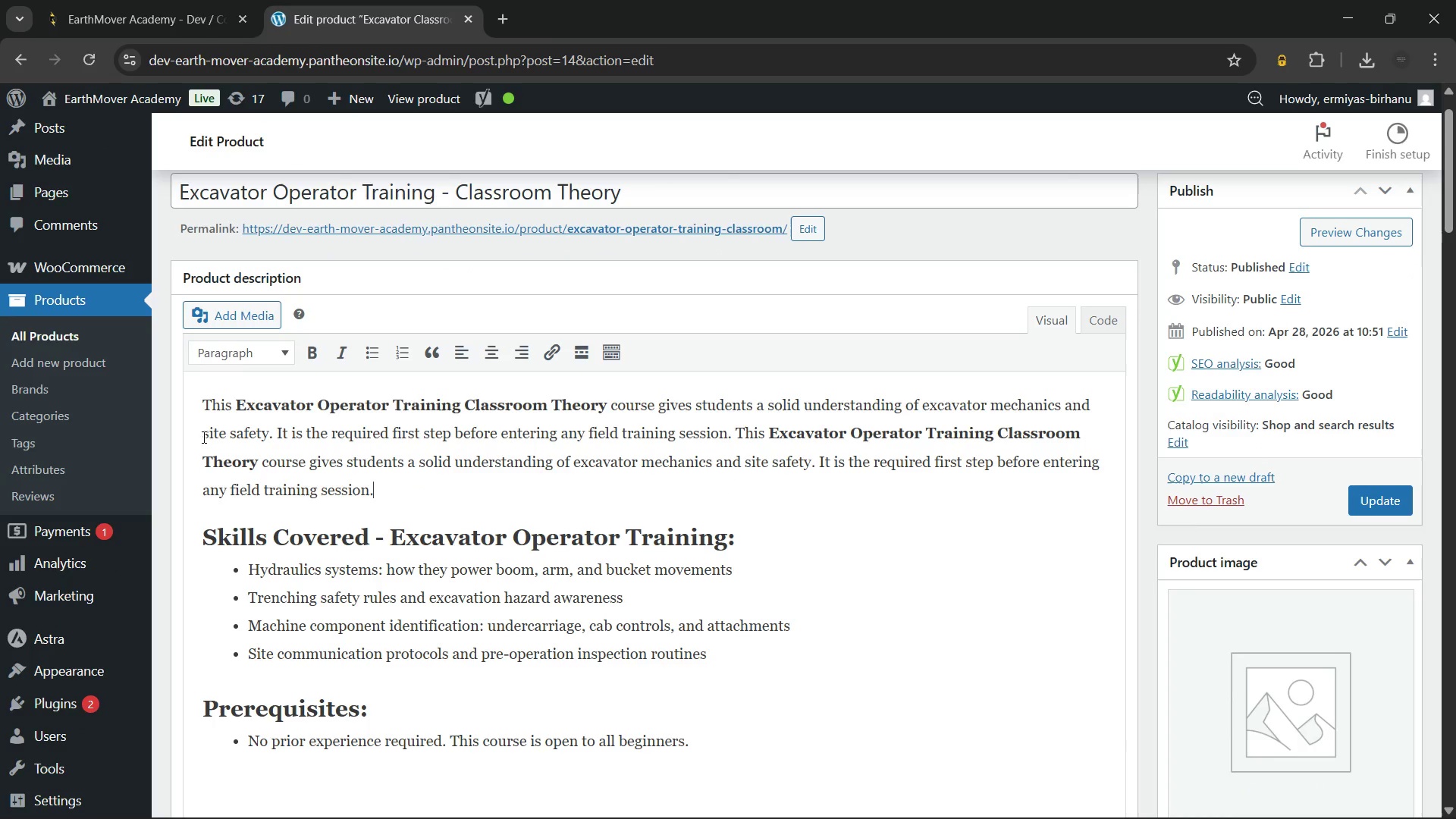 
mouse_move([343, 358])
 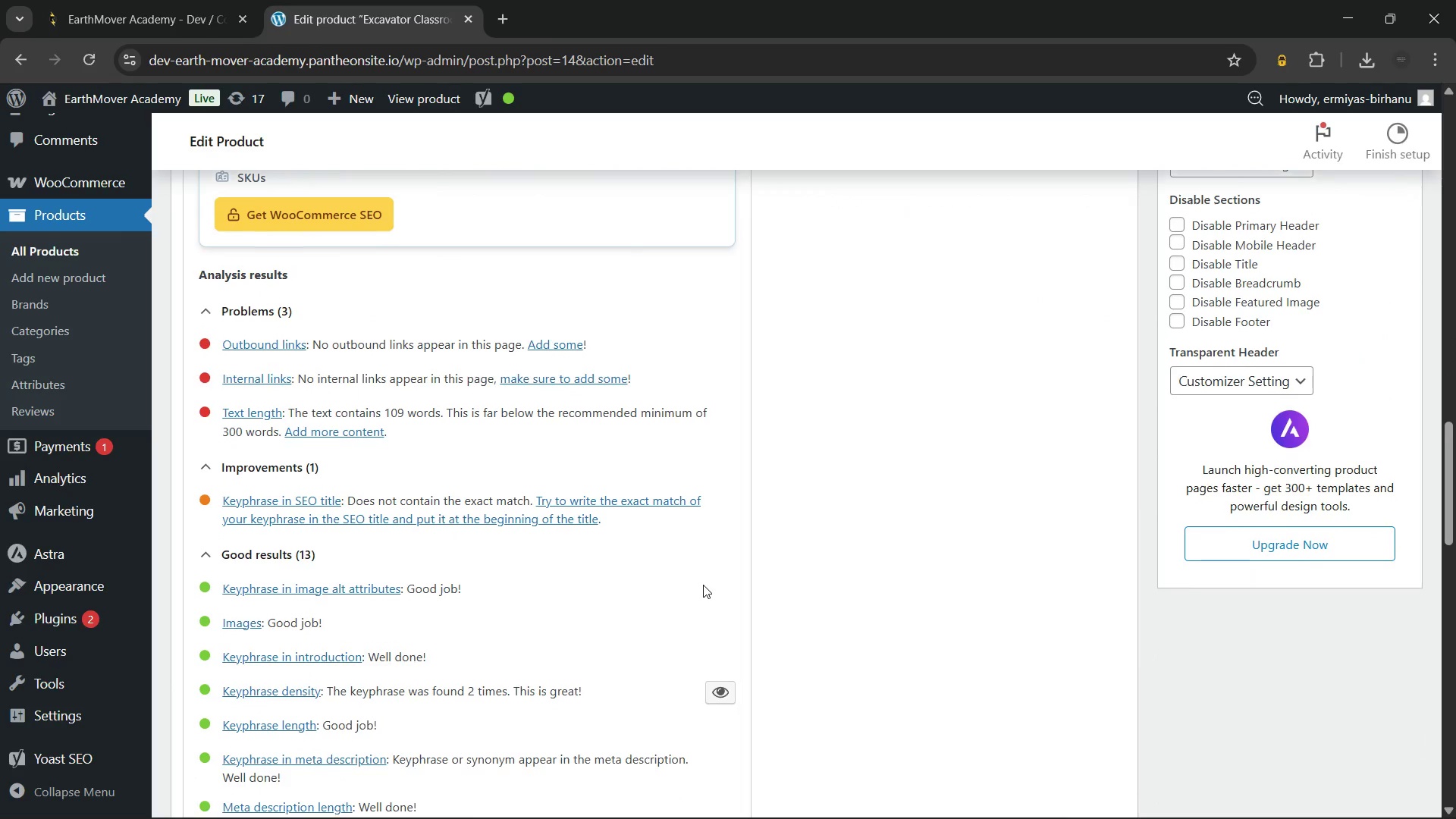 
wait(10.72)
 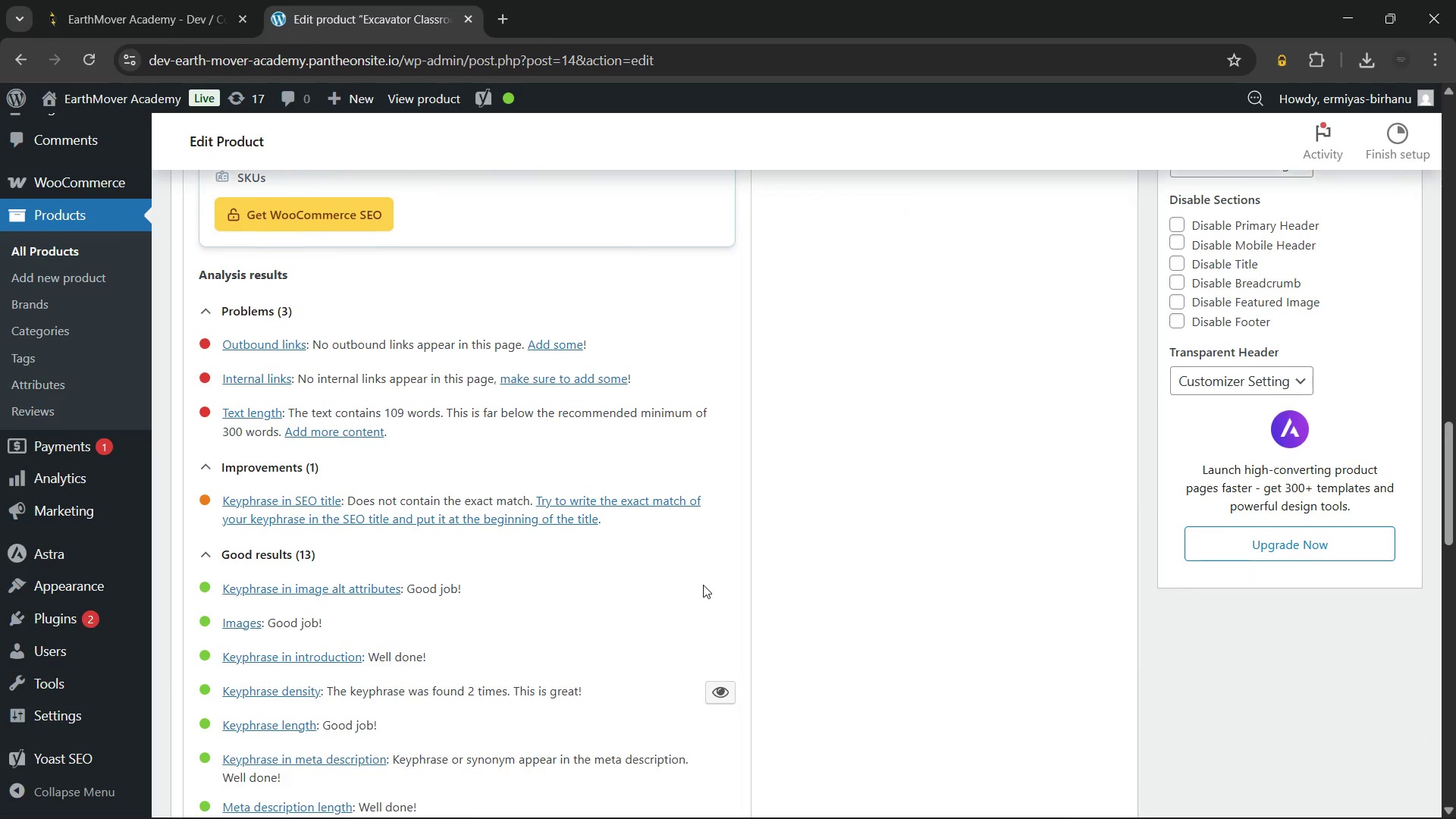 
left_click_drag(start_coordinate=[734, 490], to_coordinate=[723, 555])
 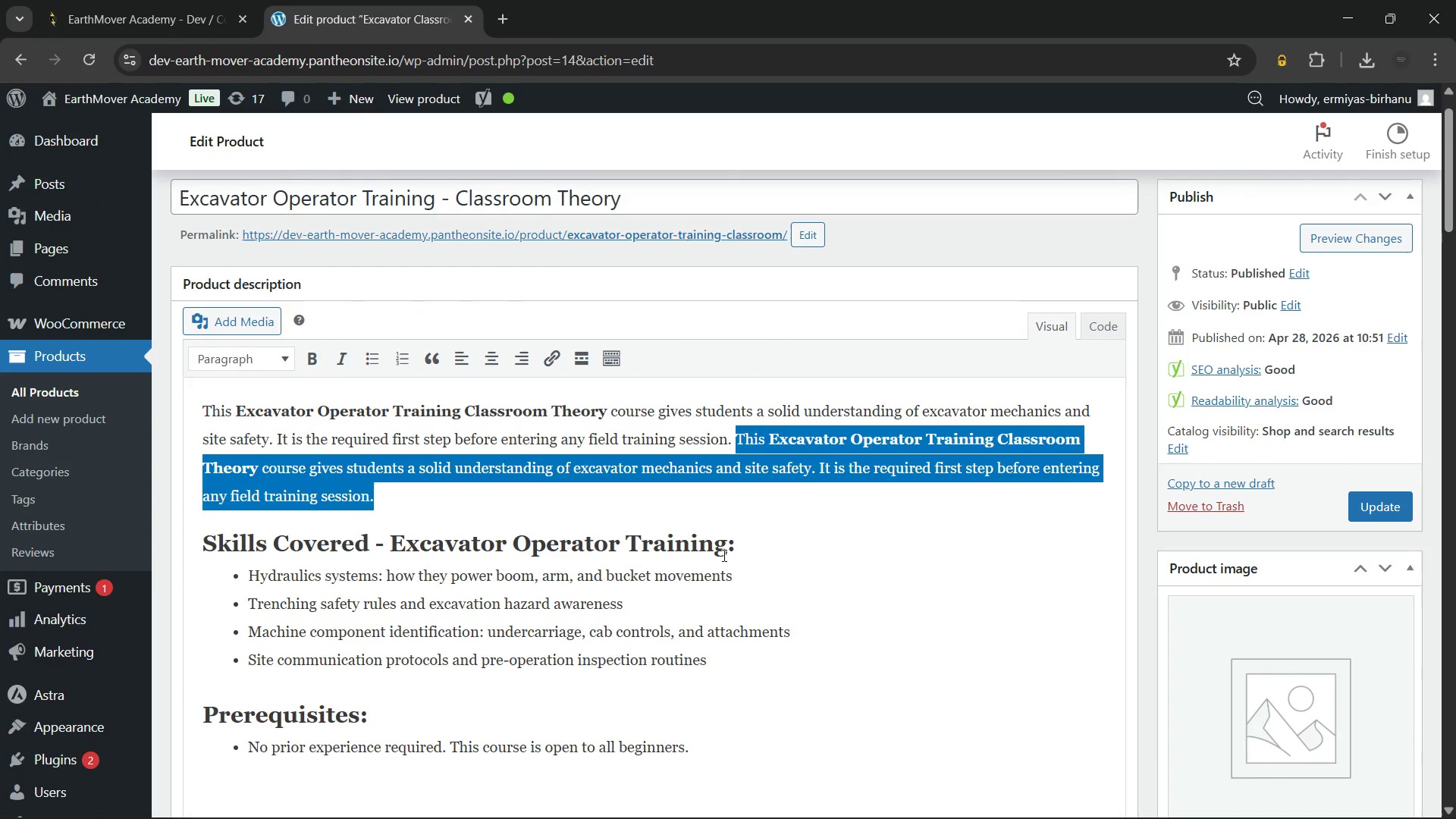 
wait(12.88)
 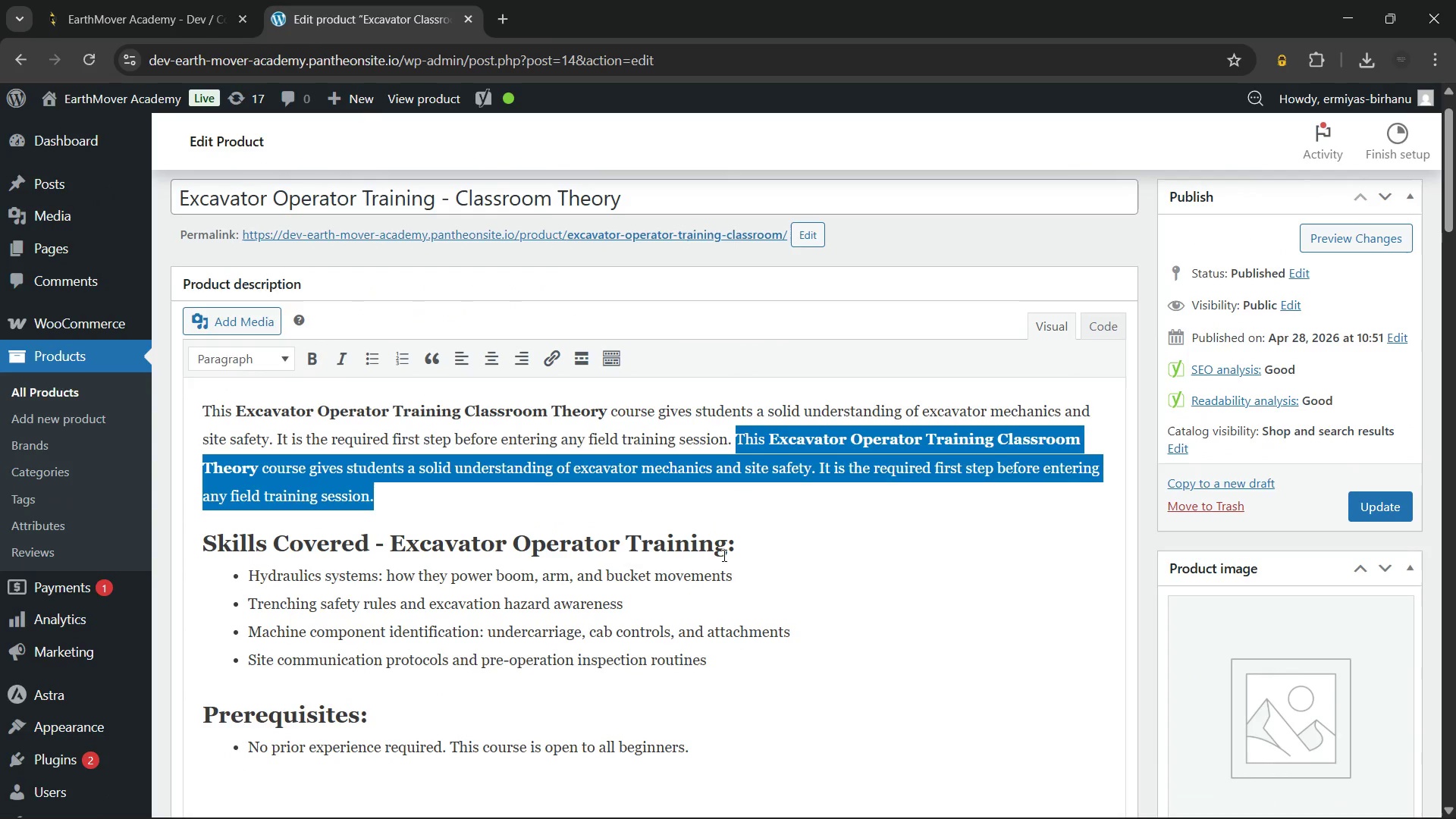 
key(Backspace)
 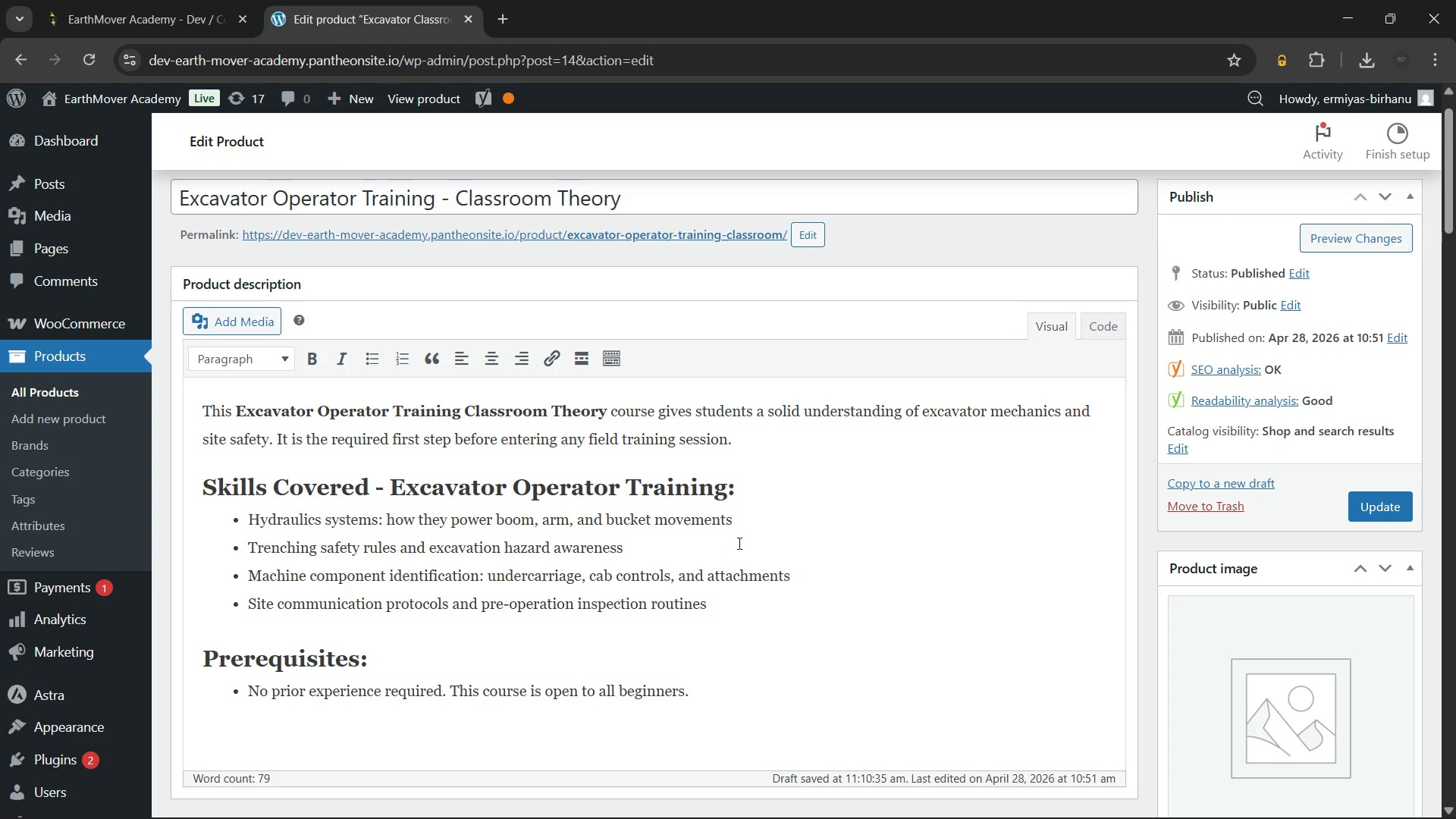 
key(Backspace)
 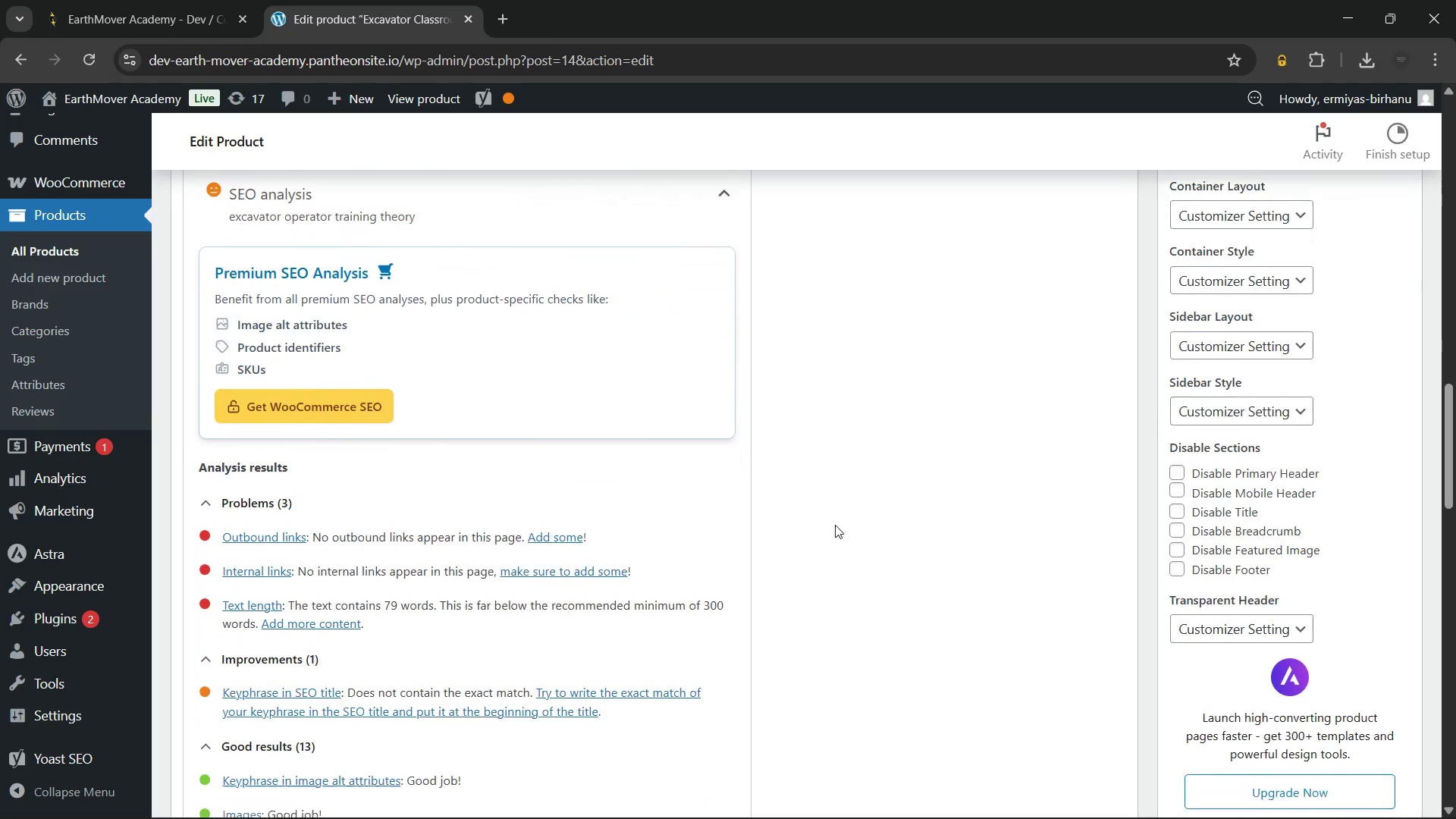 
wait(30.27)
 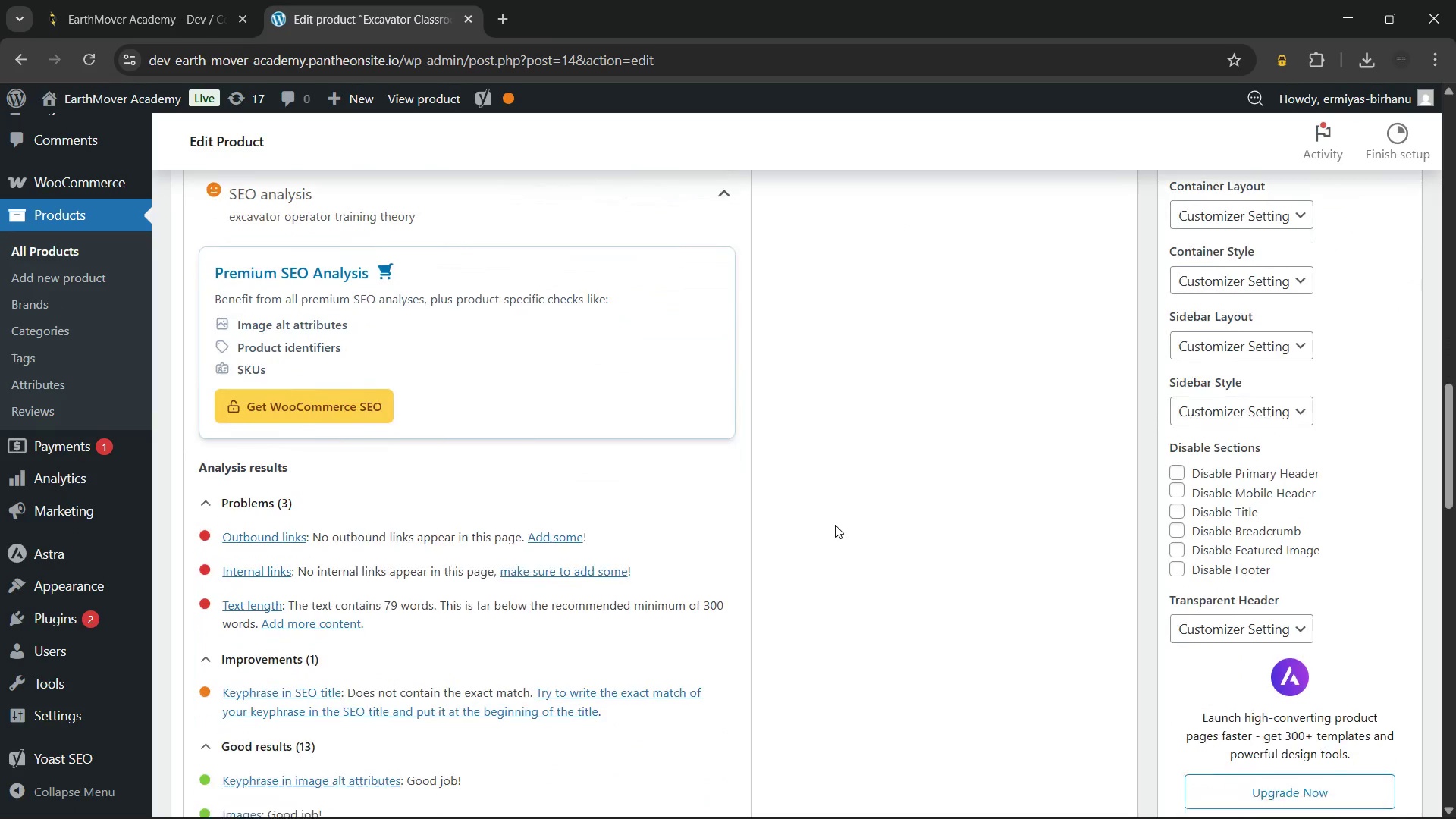 
left_click([274, 472])
 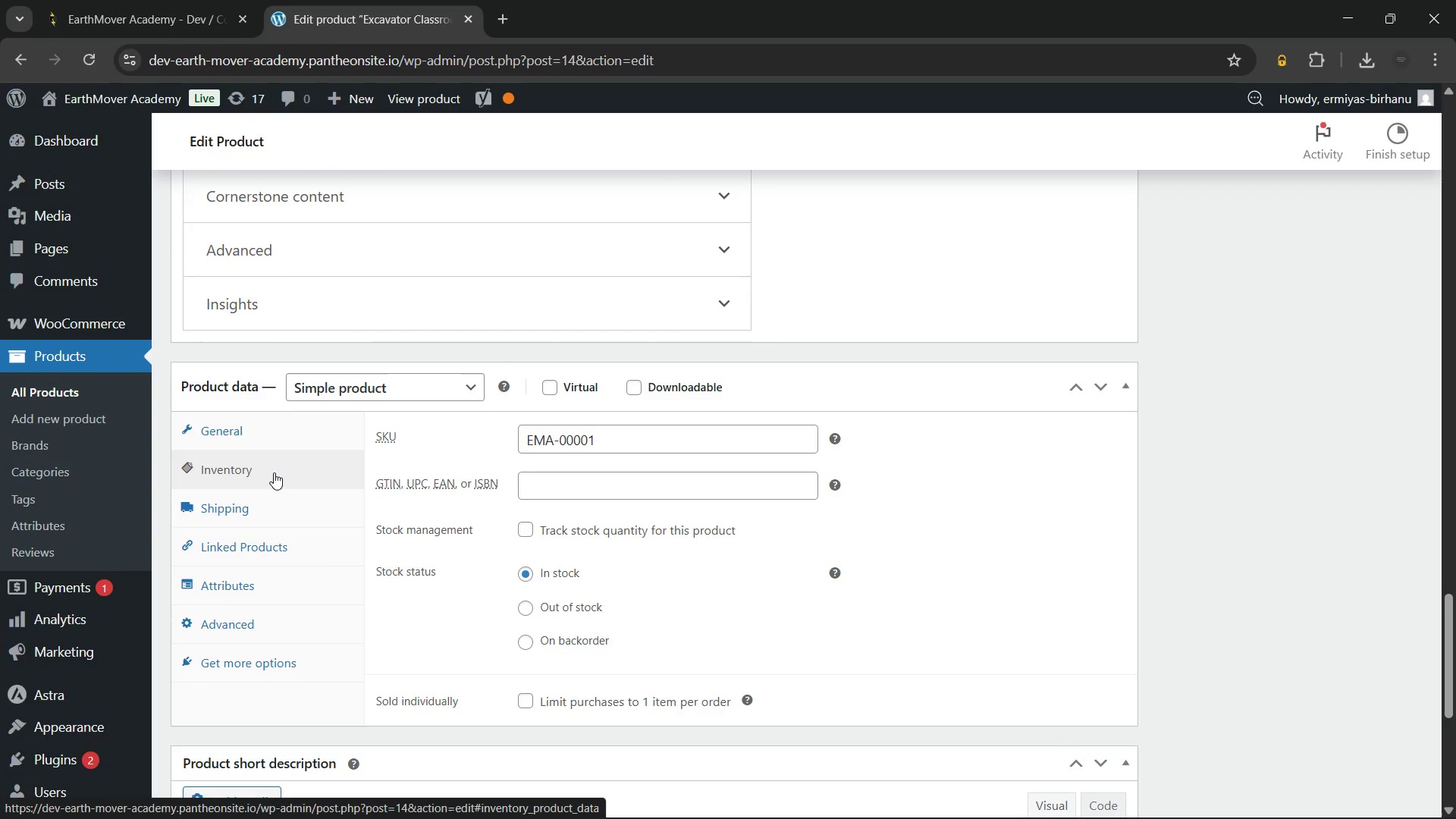 
wait(21.39)
 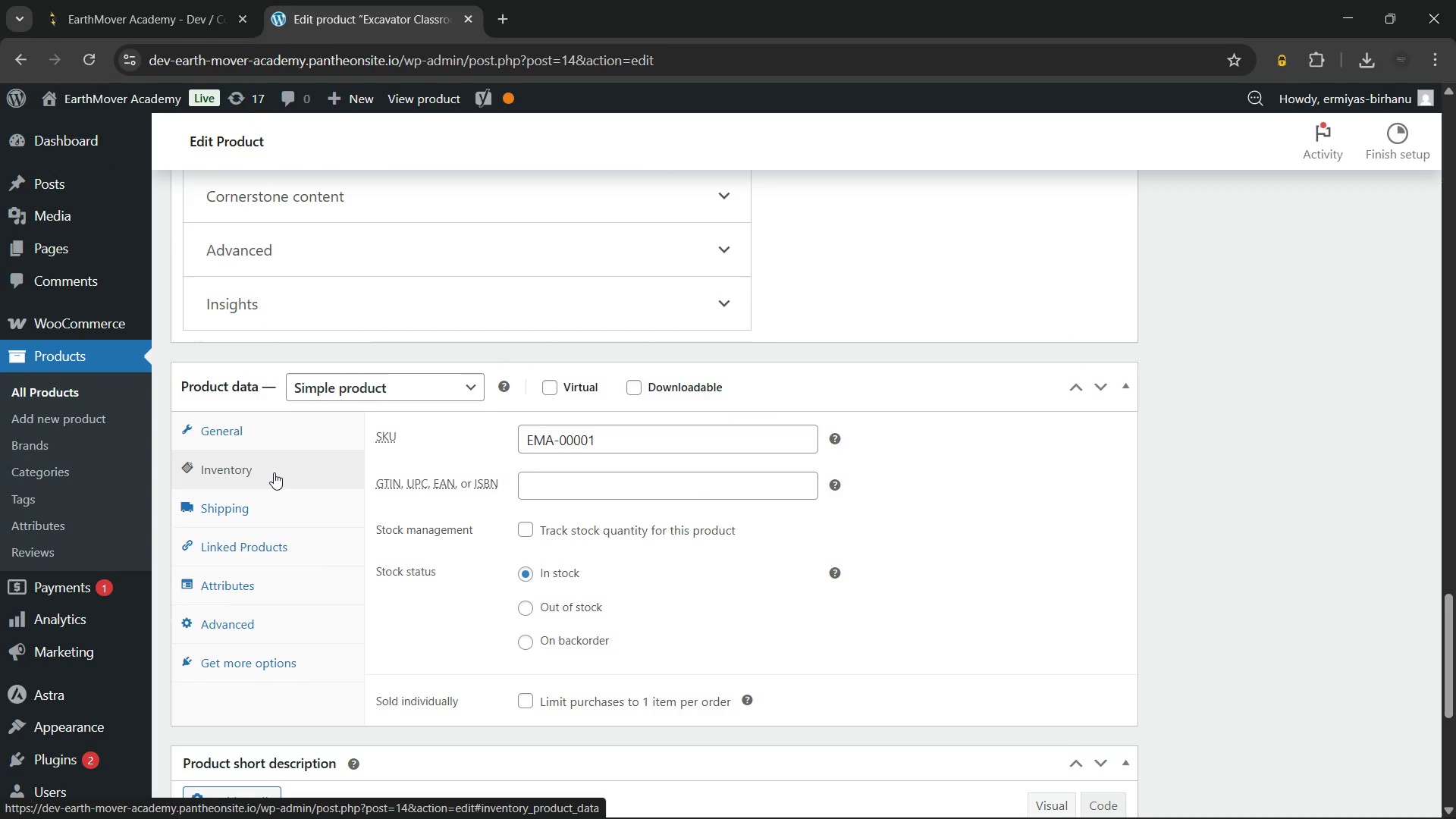 
left_click([284, 347])
 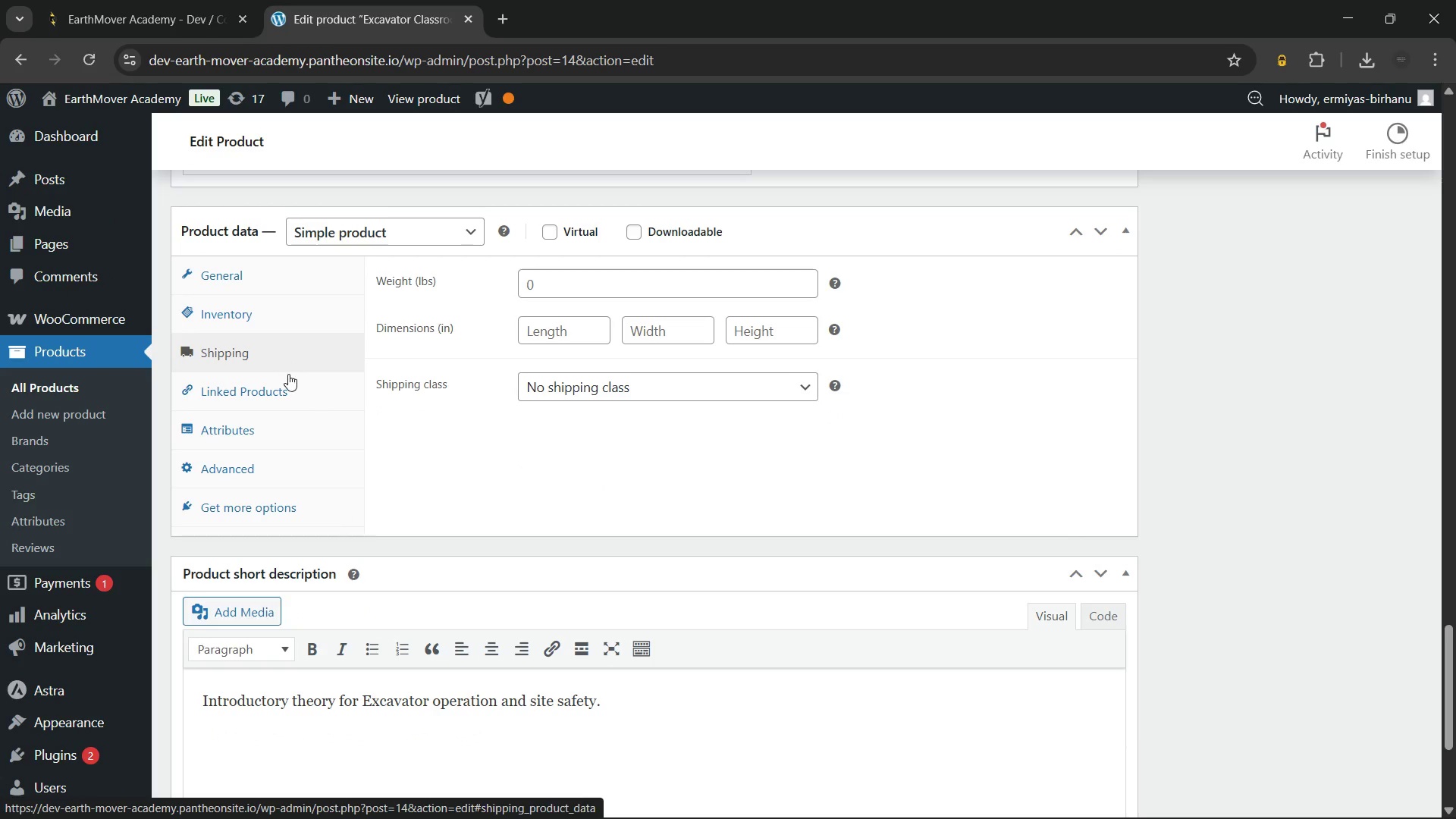 
left_click([271, 434])
 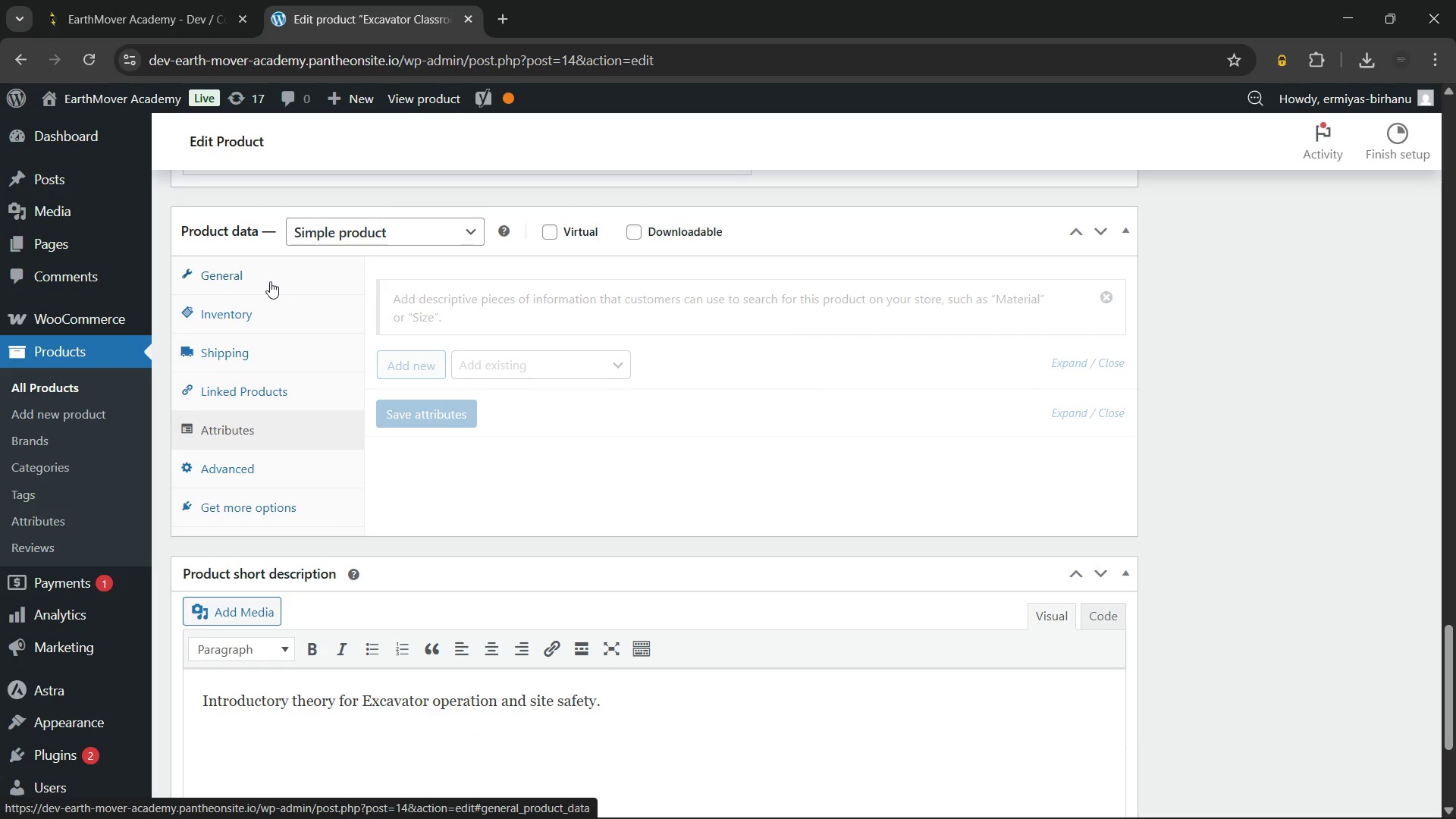 
wait(6.17)
 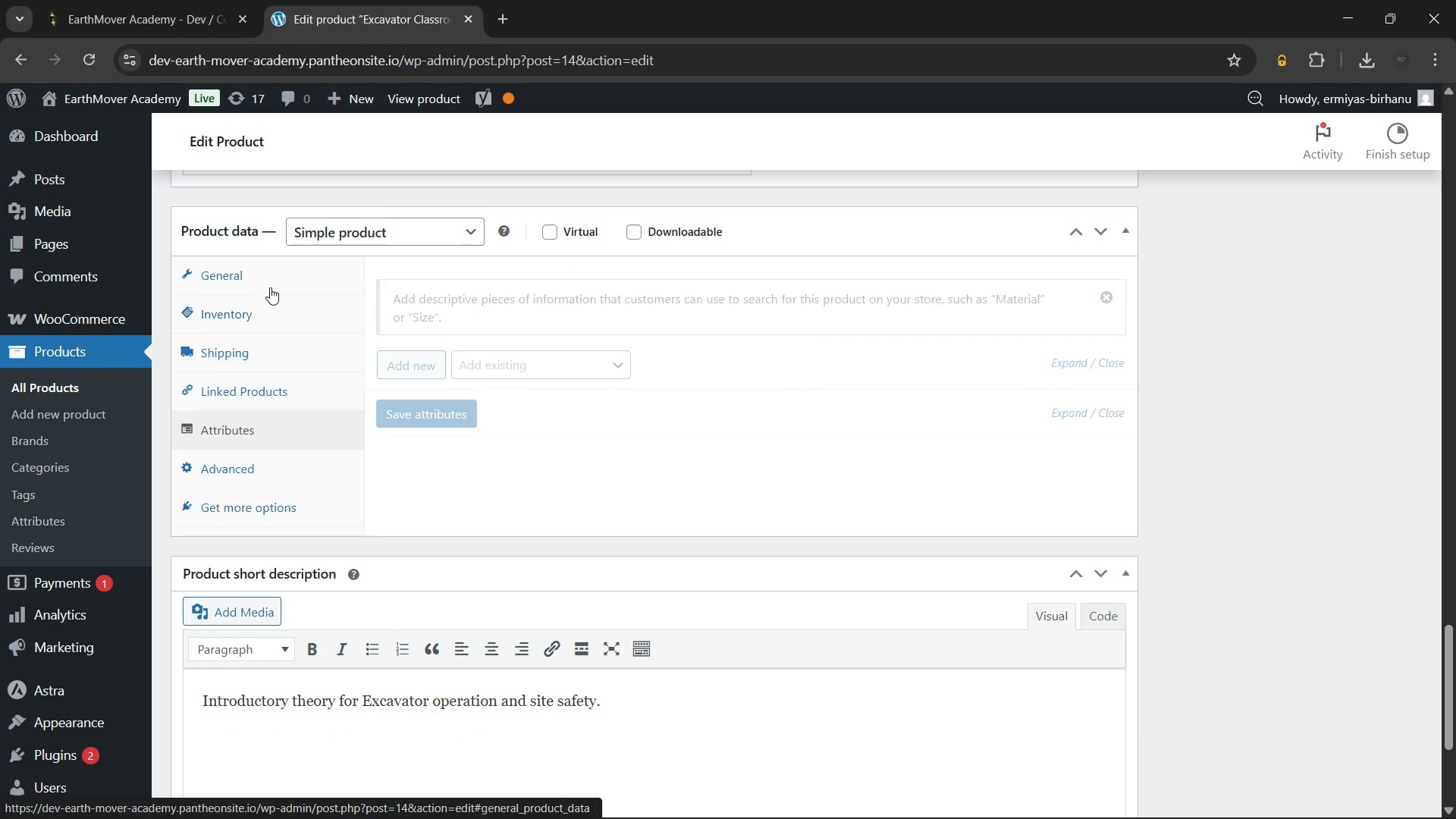 
left_click([270, 281])
 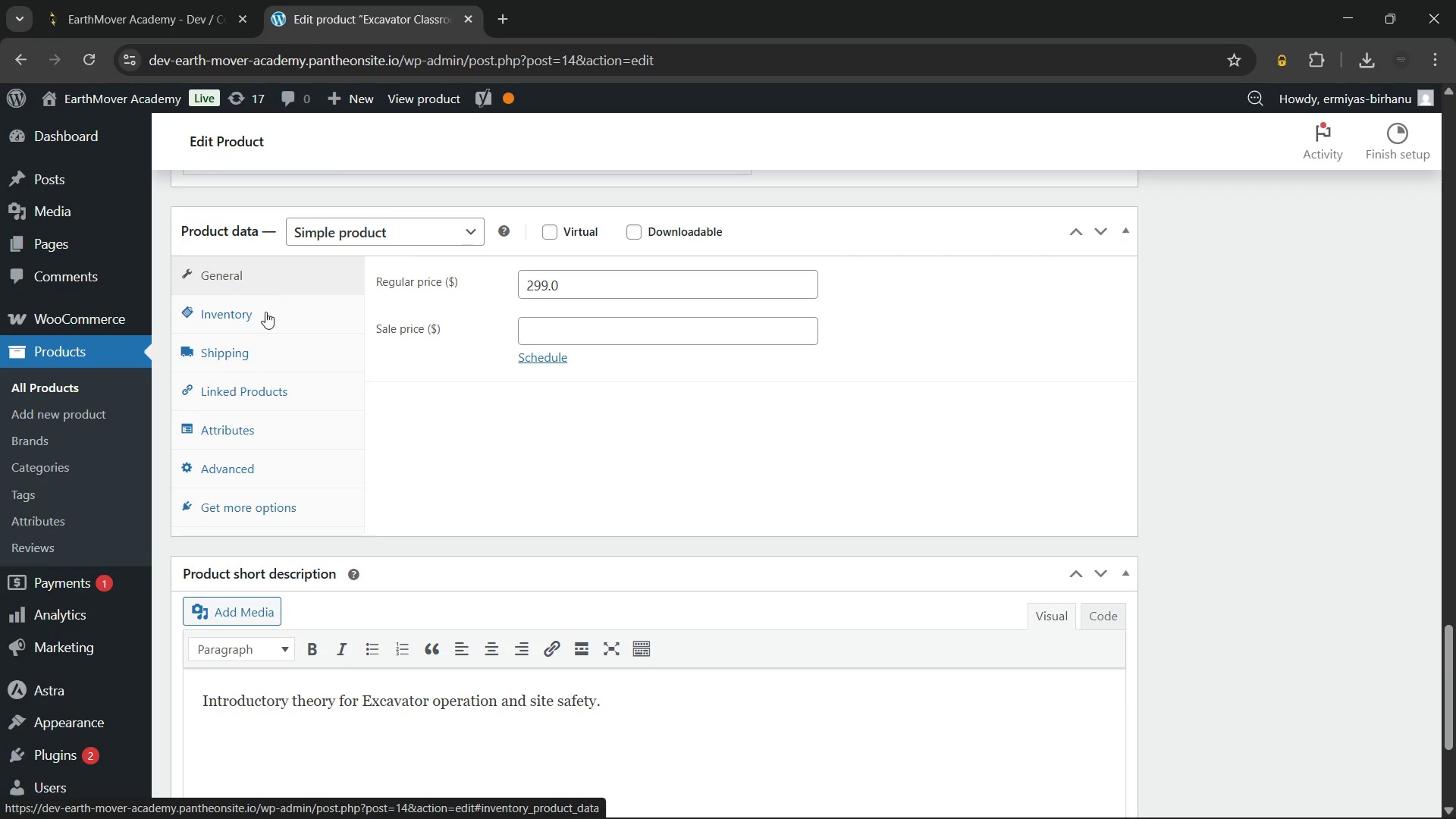 
left_click([265, 312])
 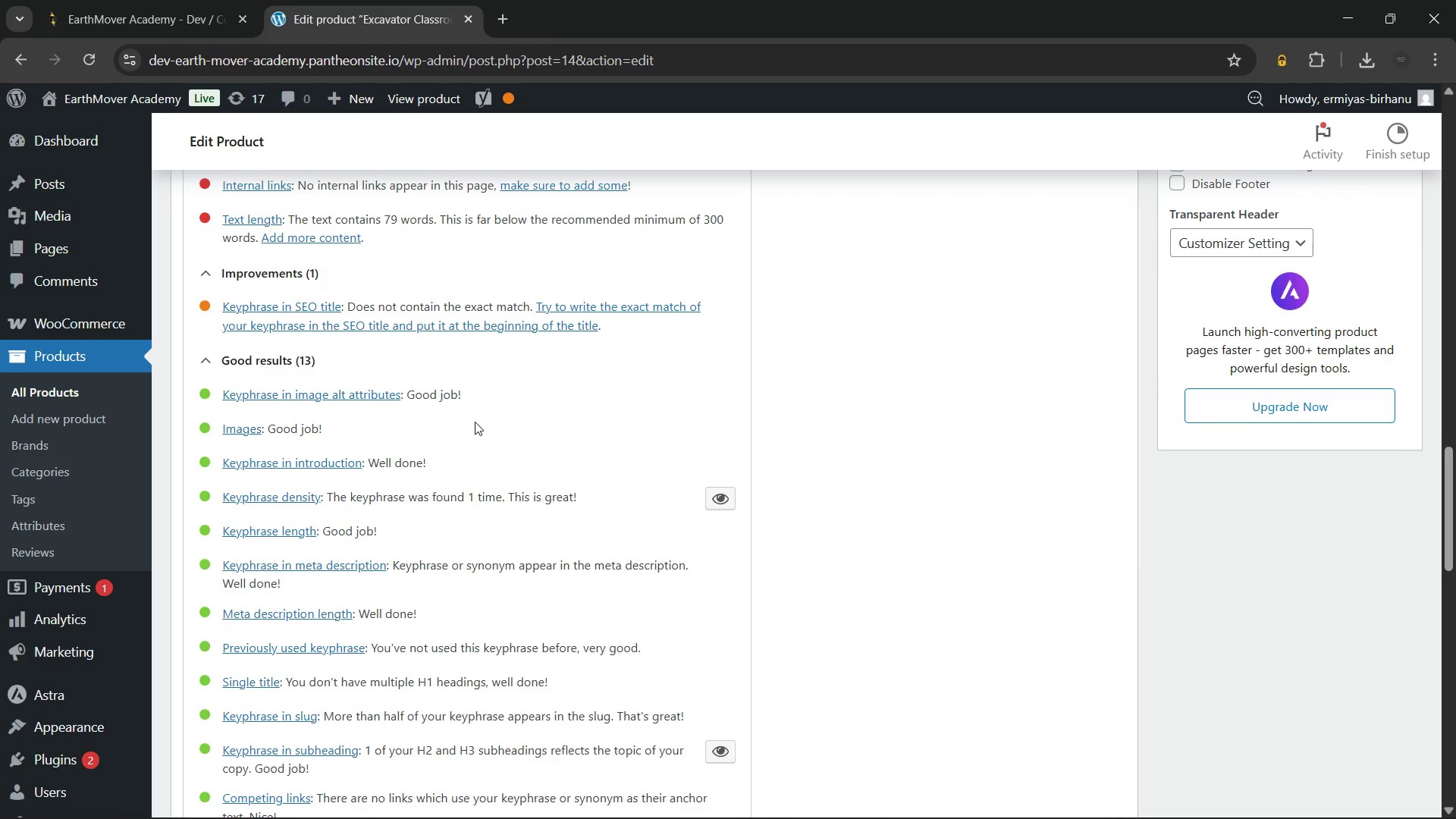 
wait(13.3)
 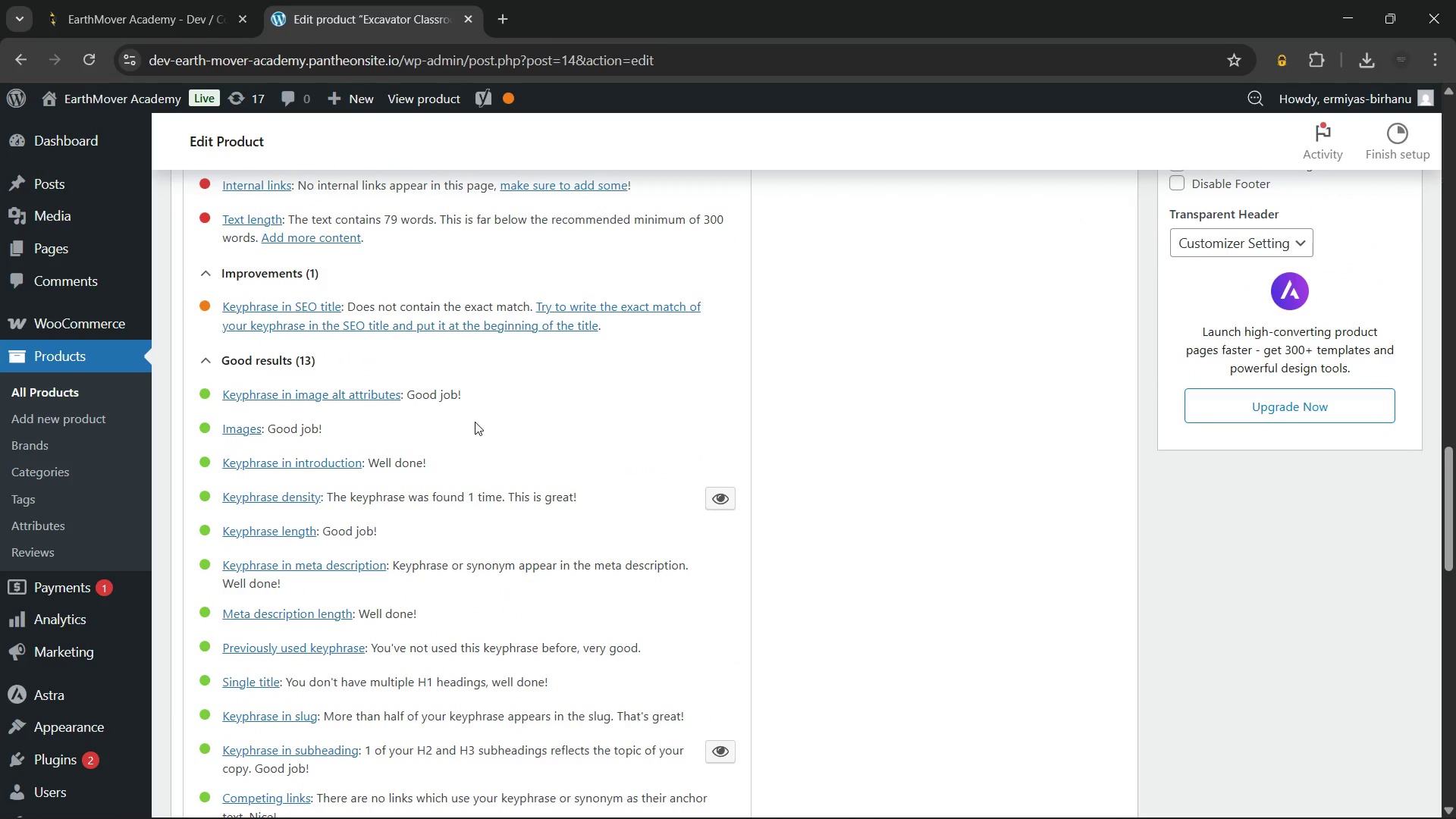 
mouse_move([691, 763])
 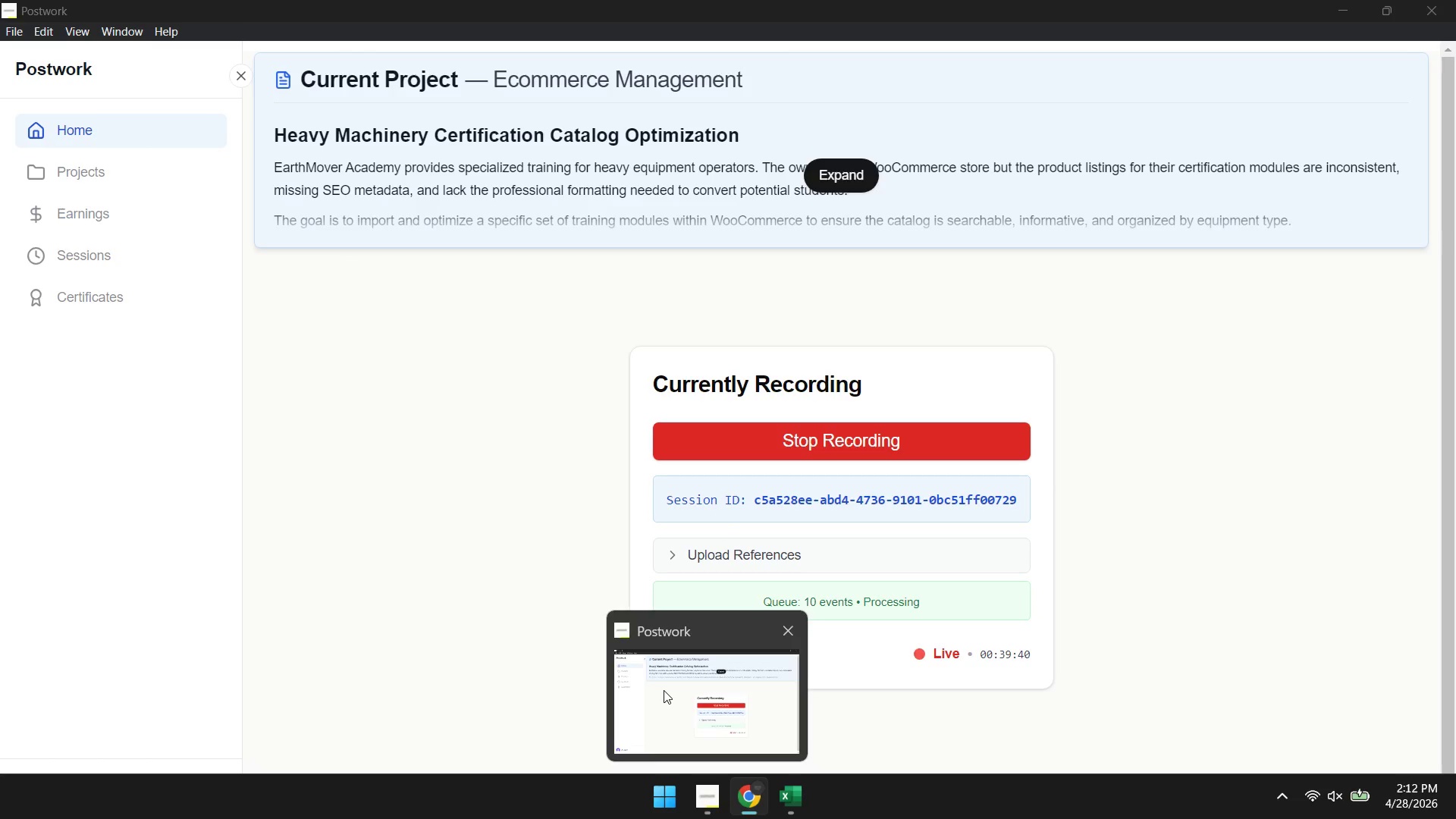 
mouse_move([919, 500])
 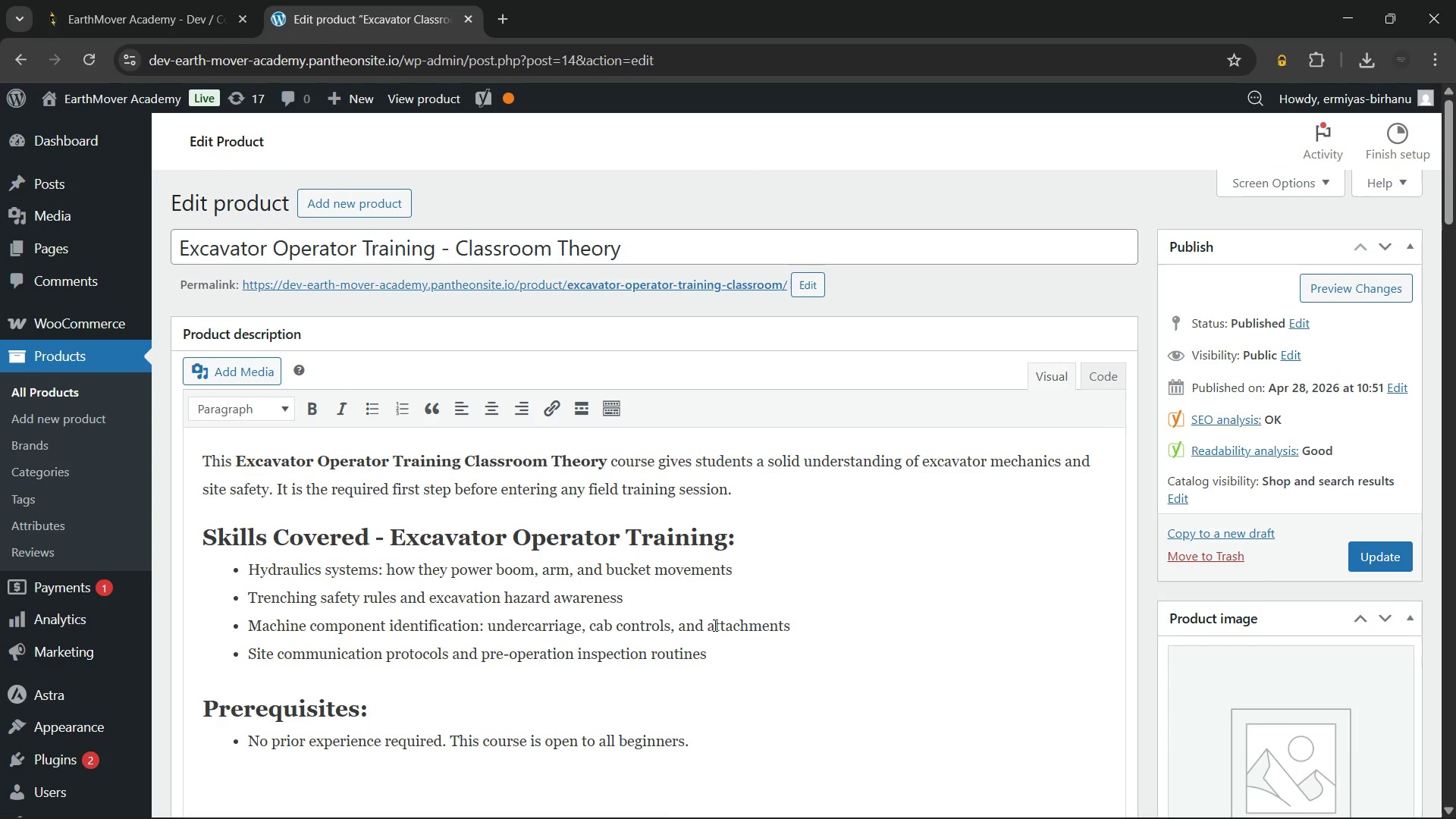 
left_click([724, 649])
 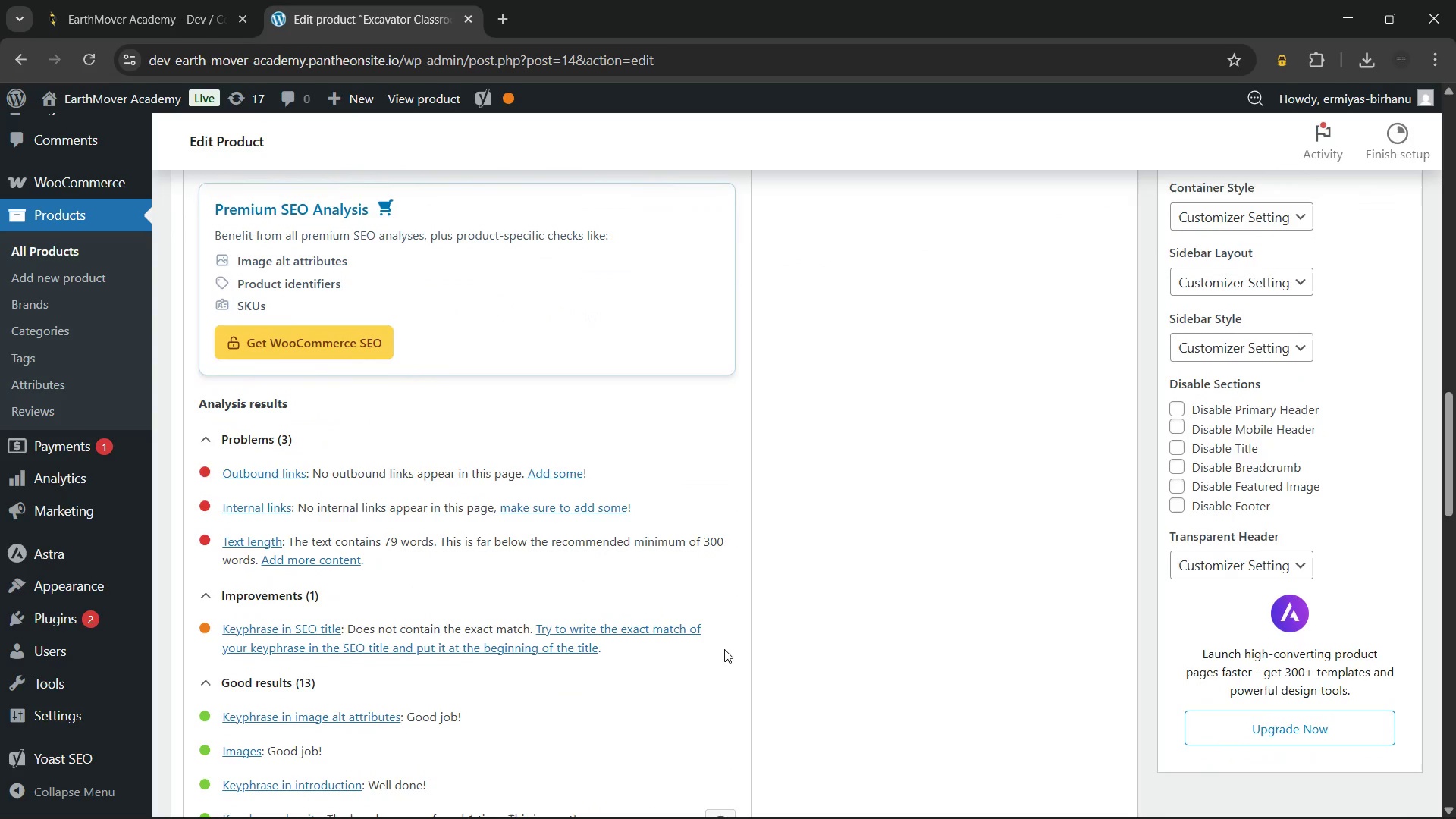 
wait(44.44)
 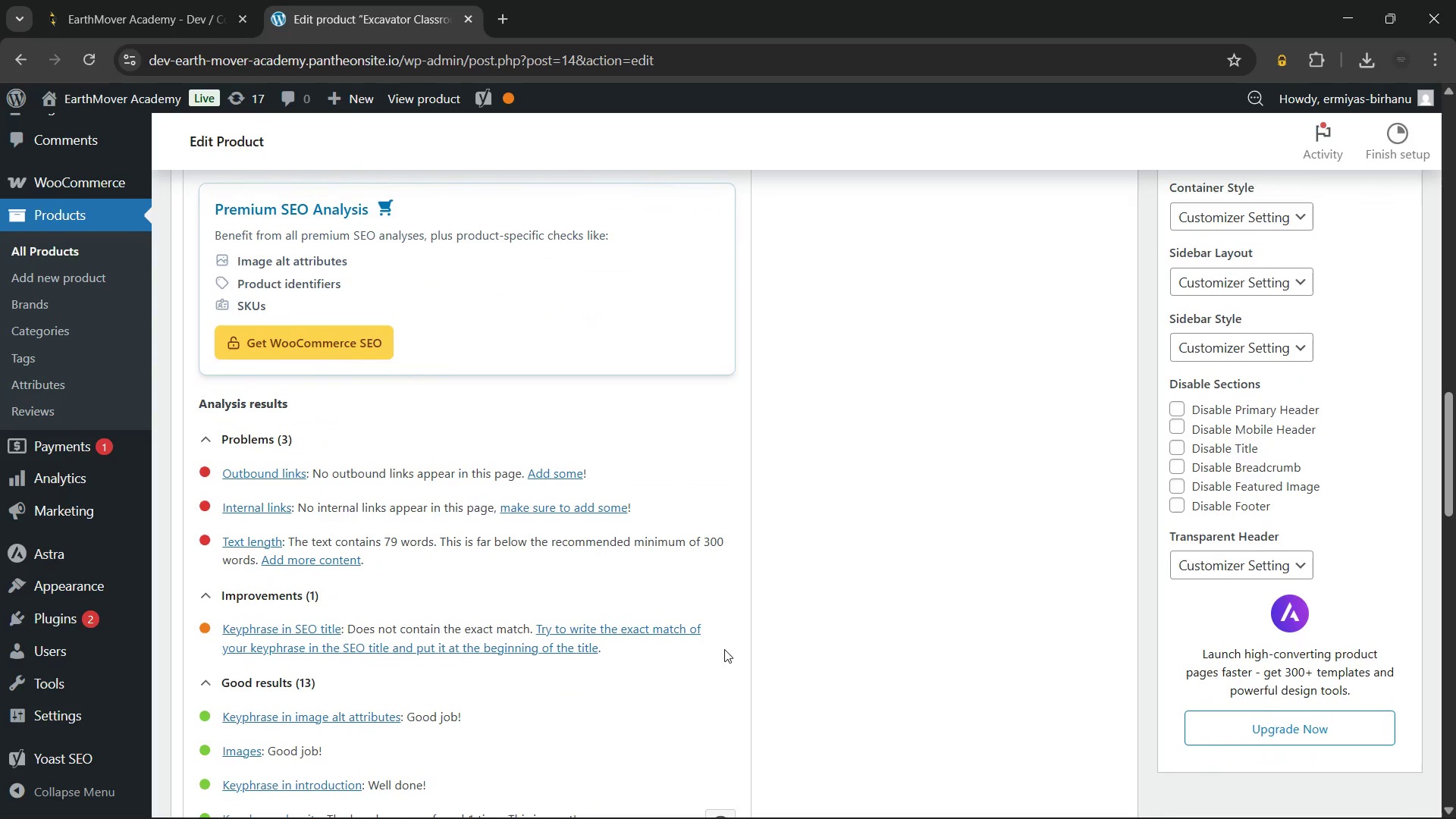 
left_click([1374, 554])
 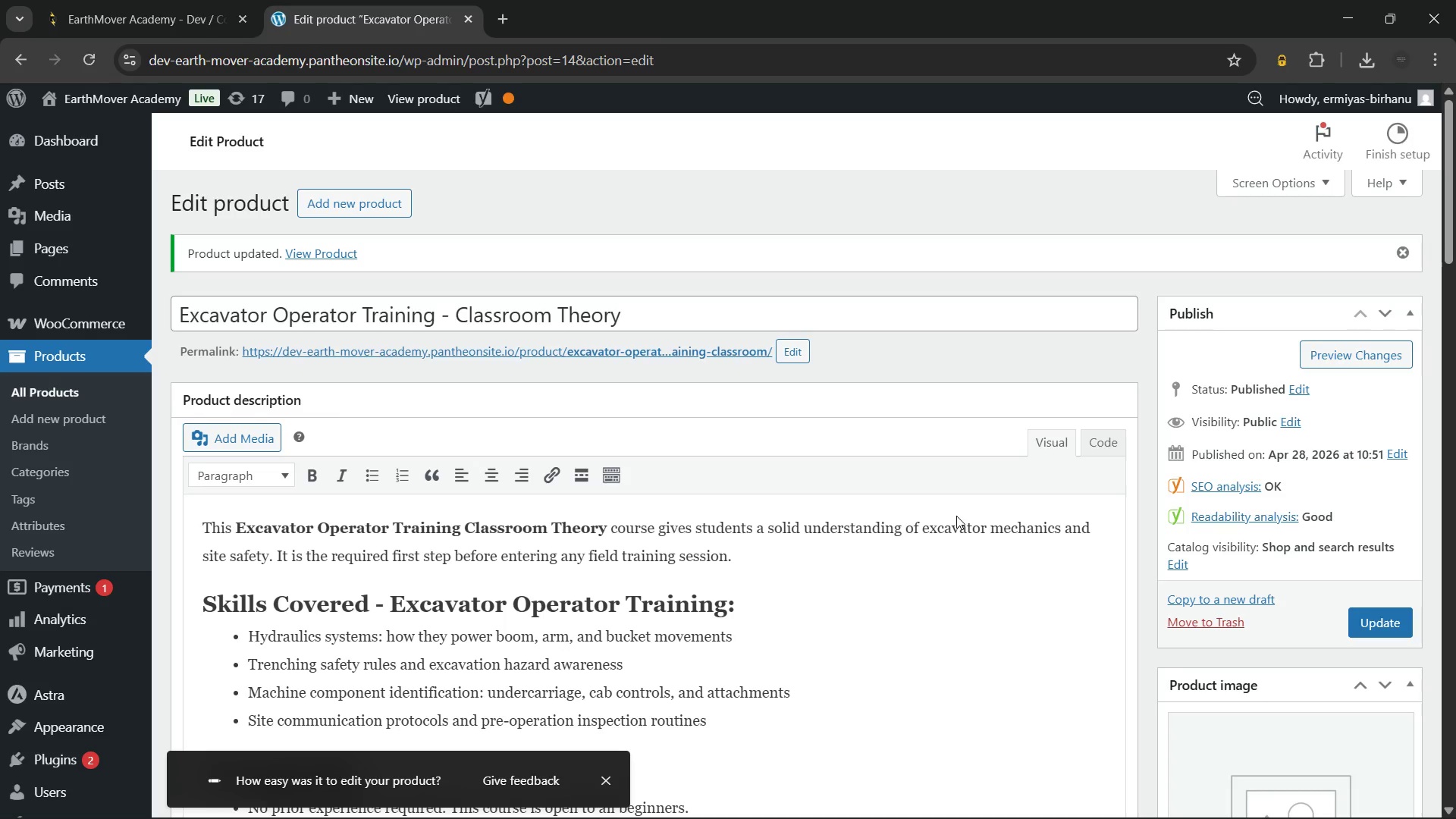 
wait(64.83)
 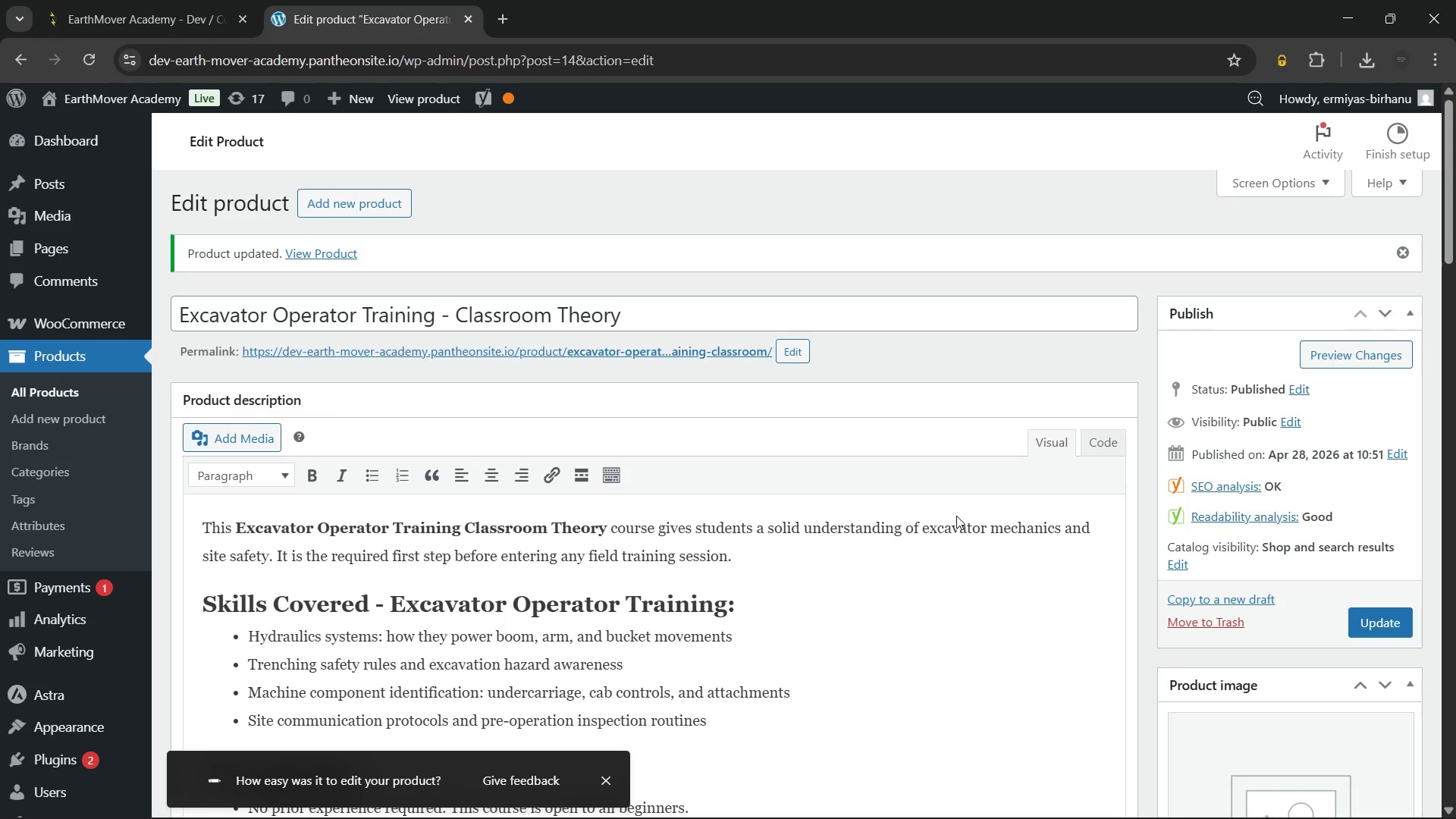 
hold_key(key=ControlLeft, duration=1.02)
left_click([472, 347])
 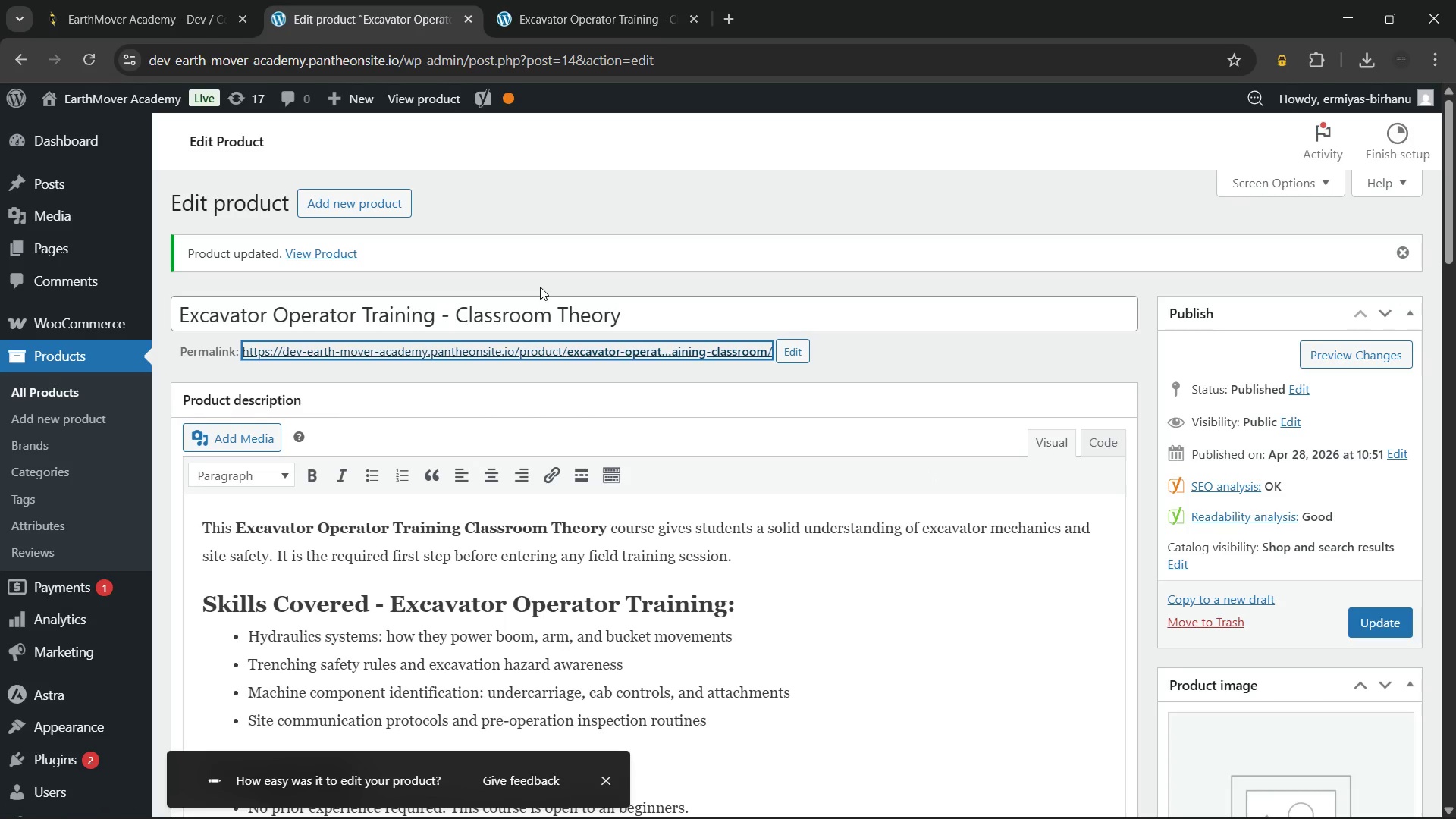 
wait(23.83)
 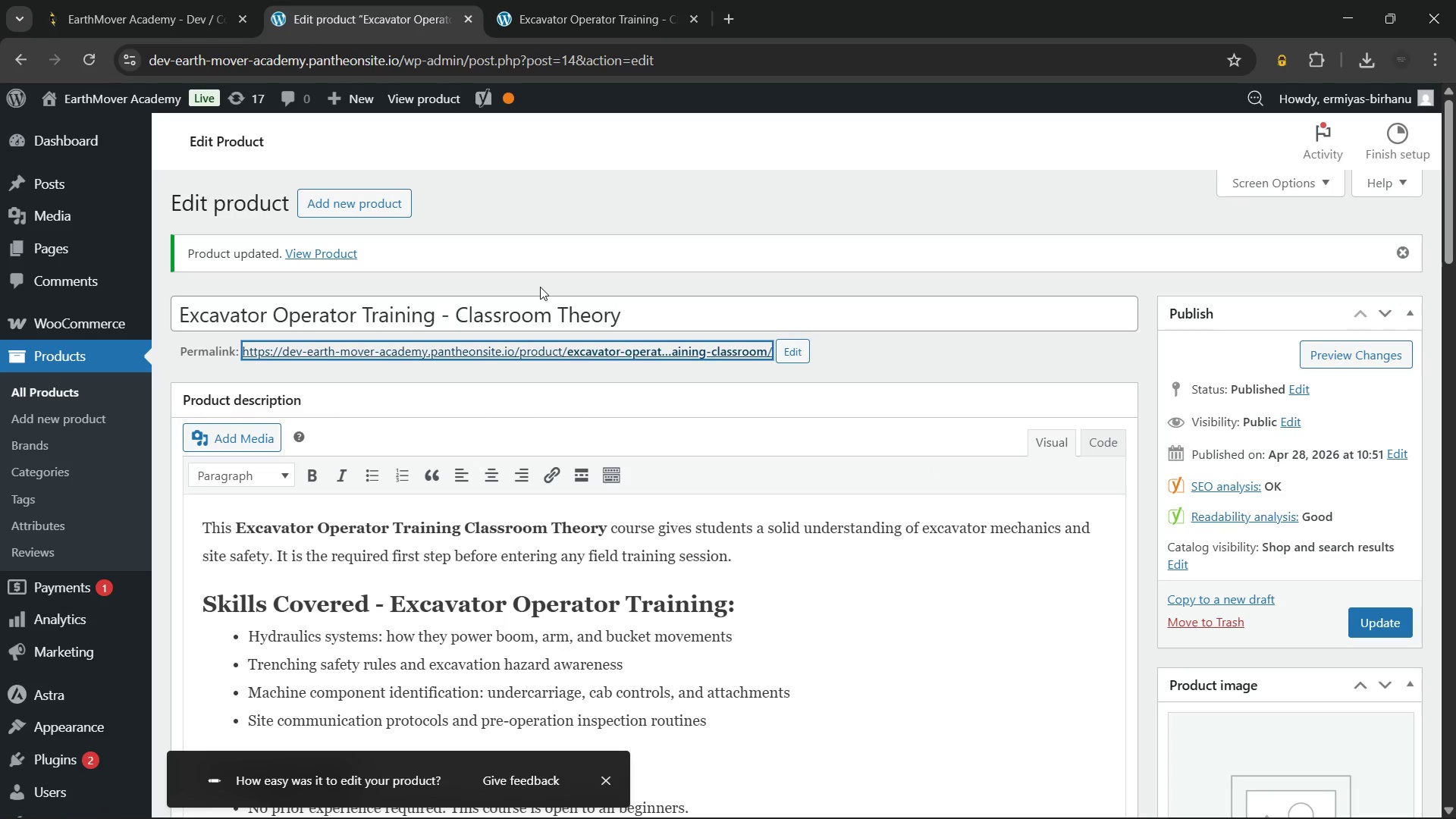 
left_click([603, 0])
 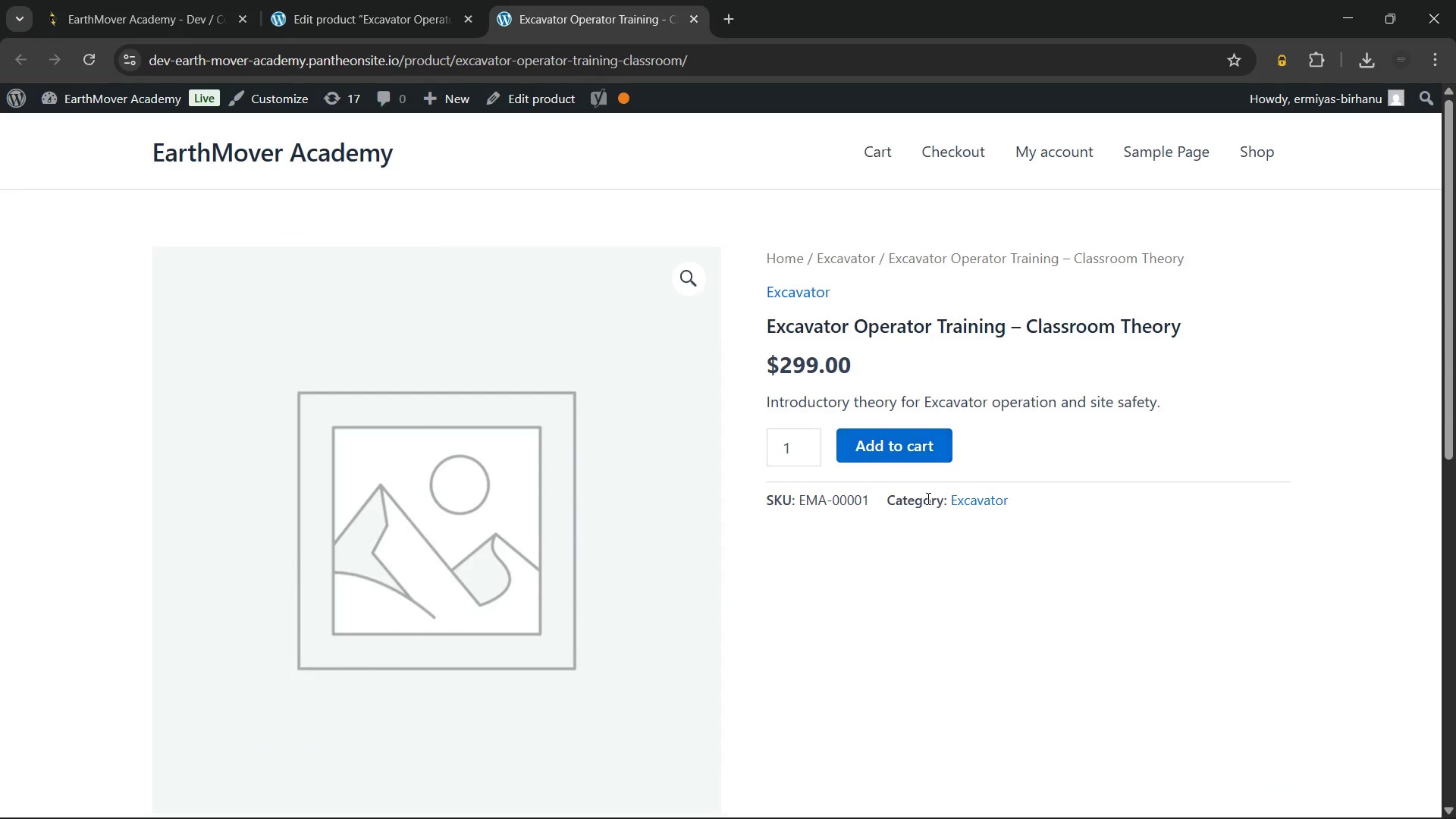 
double_click([934, 578])
 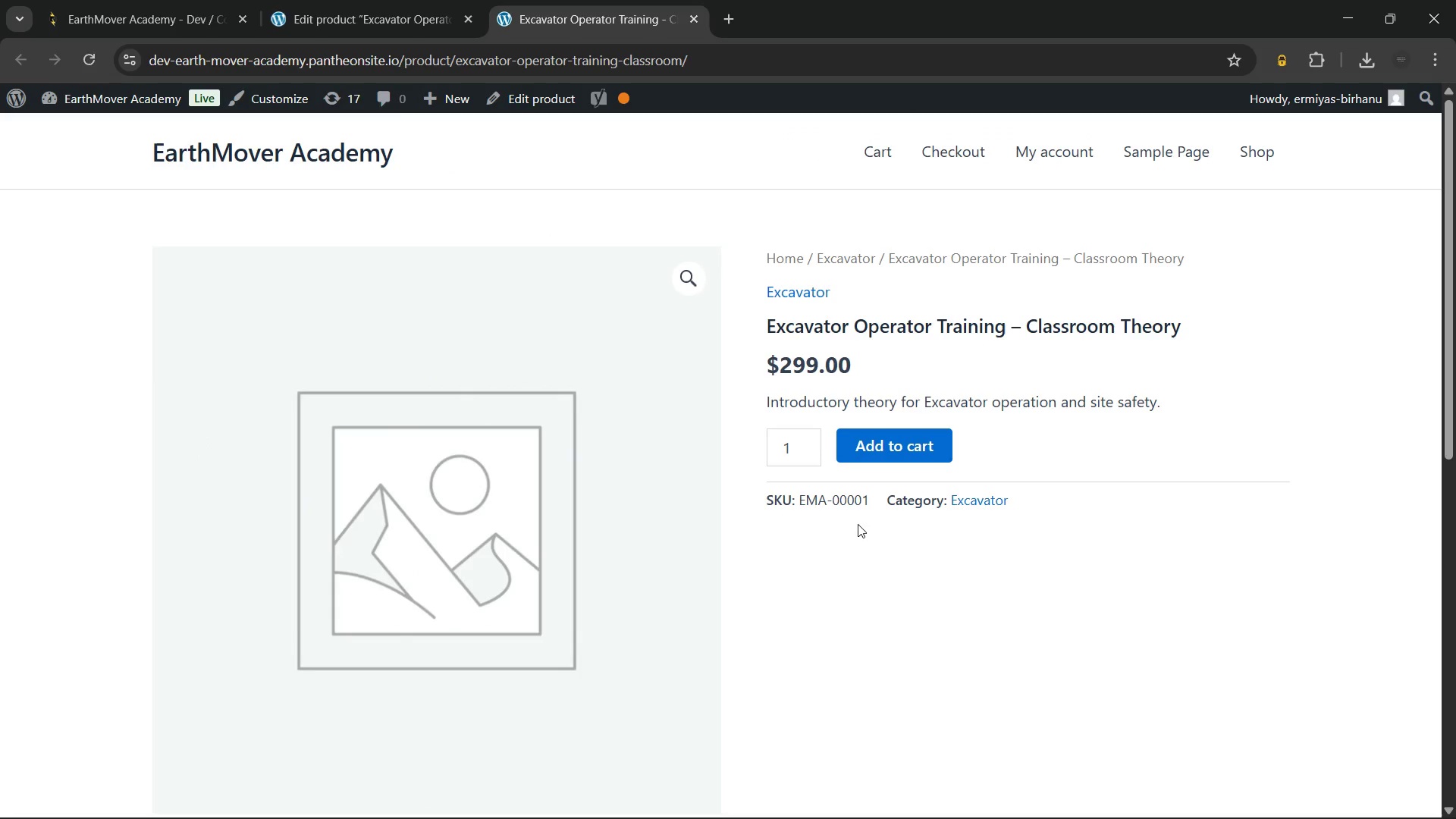 
wait(23.58)
 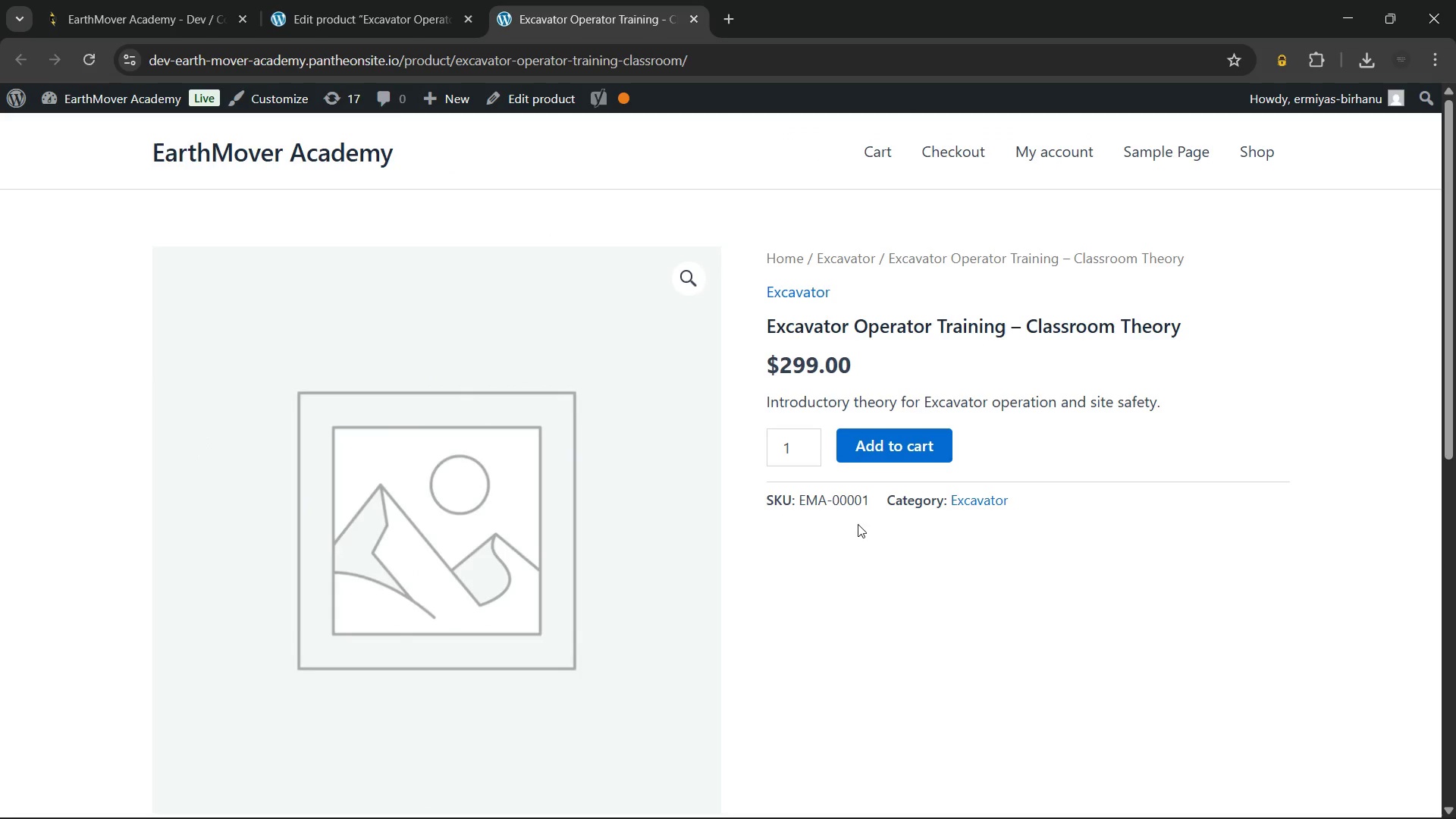 
left_click([359, 0])
 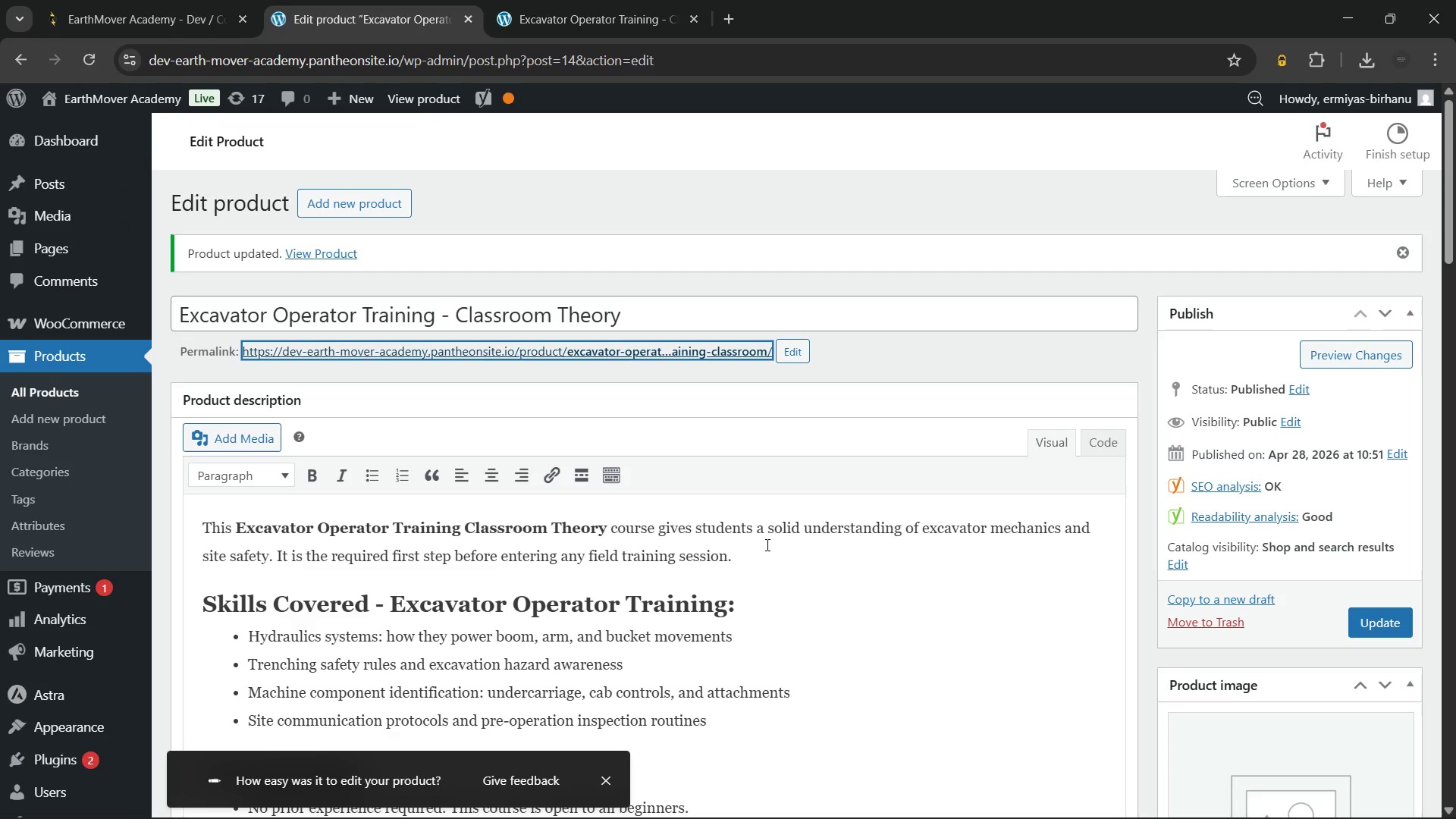 
left_click([774, 547])
 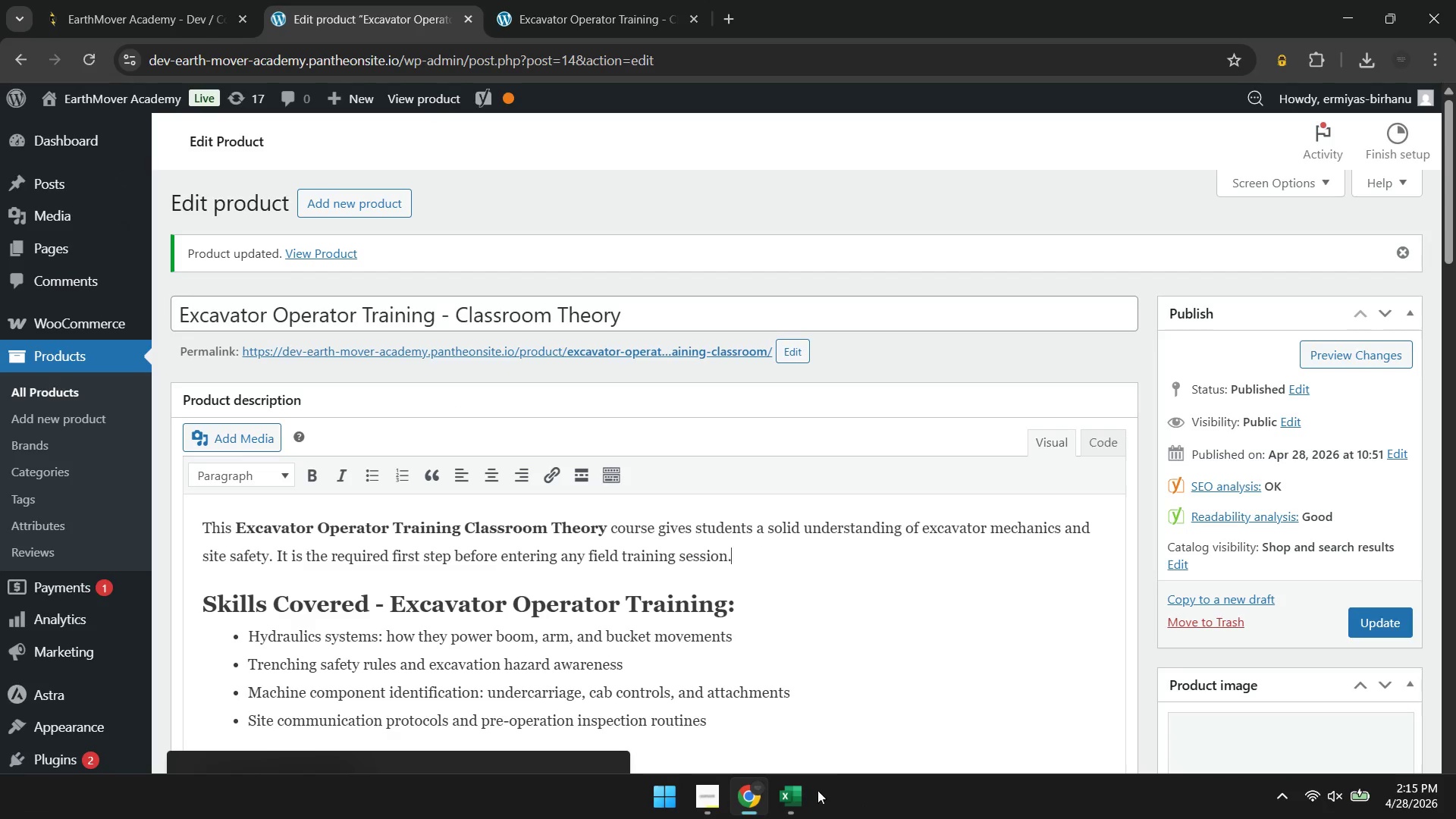 
left_click([786, 800])
 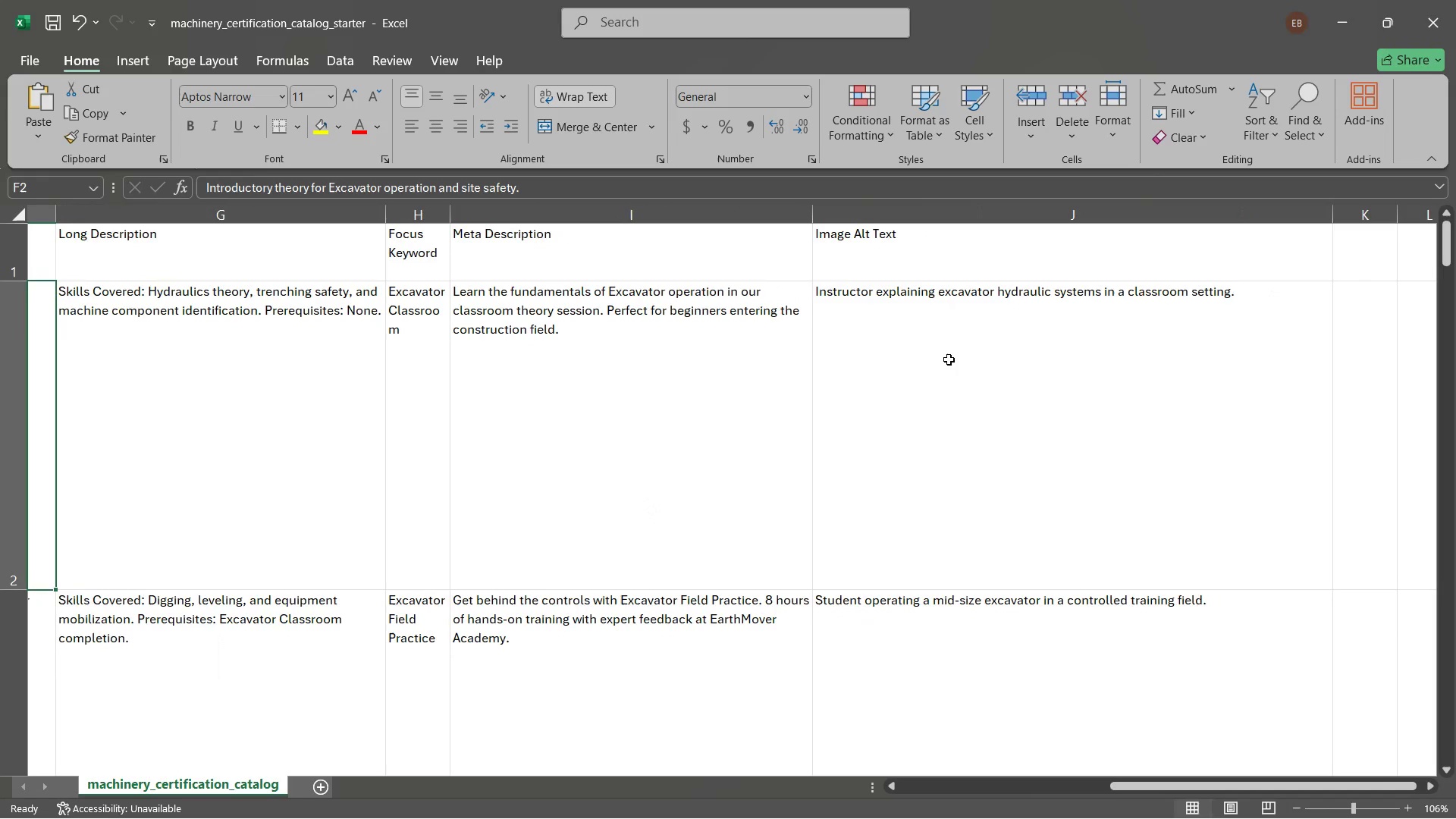 
wait(14.42)
 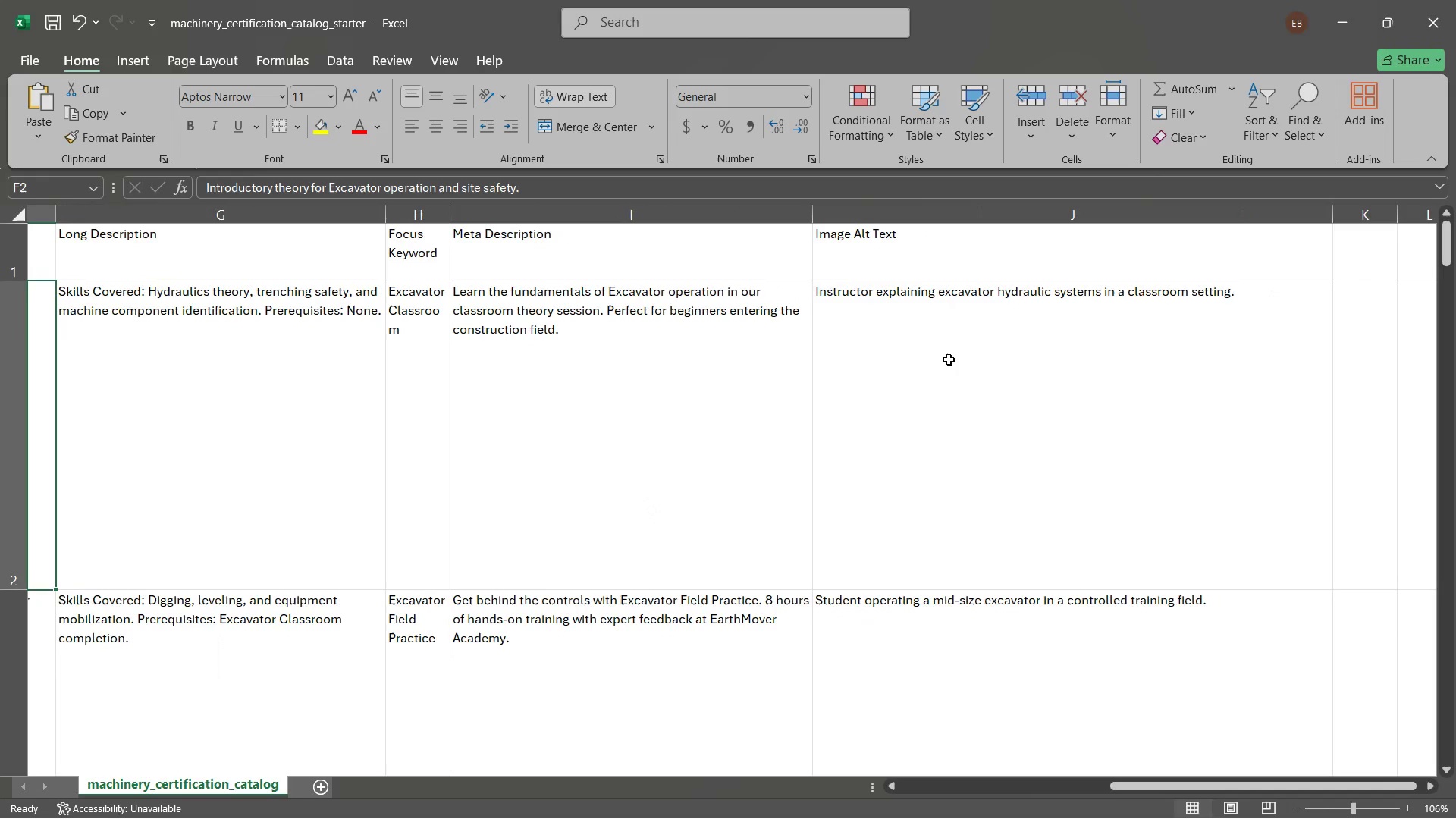 
scroll: coordinate [949, 359], scroll_direction: none, amount: 0.0
 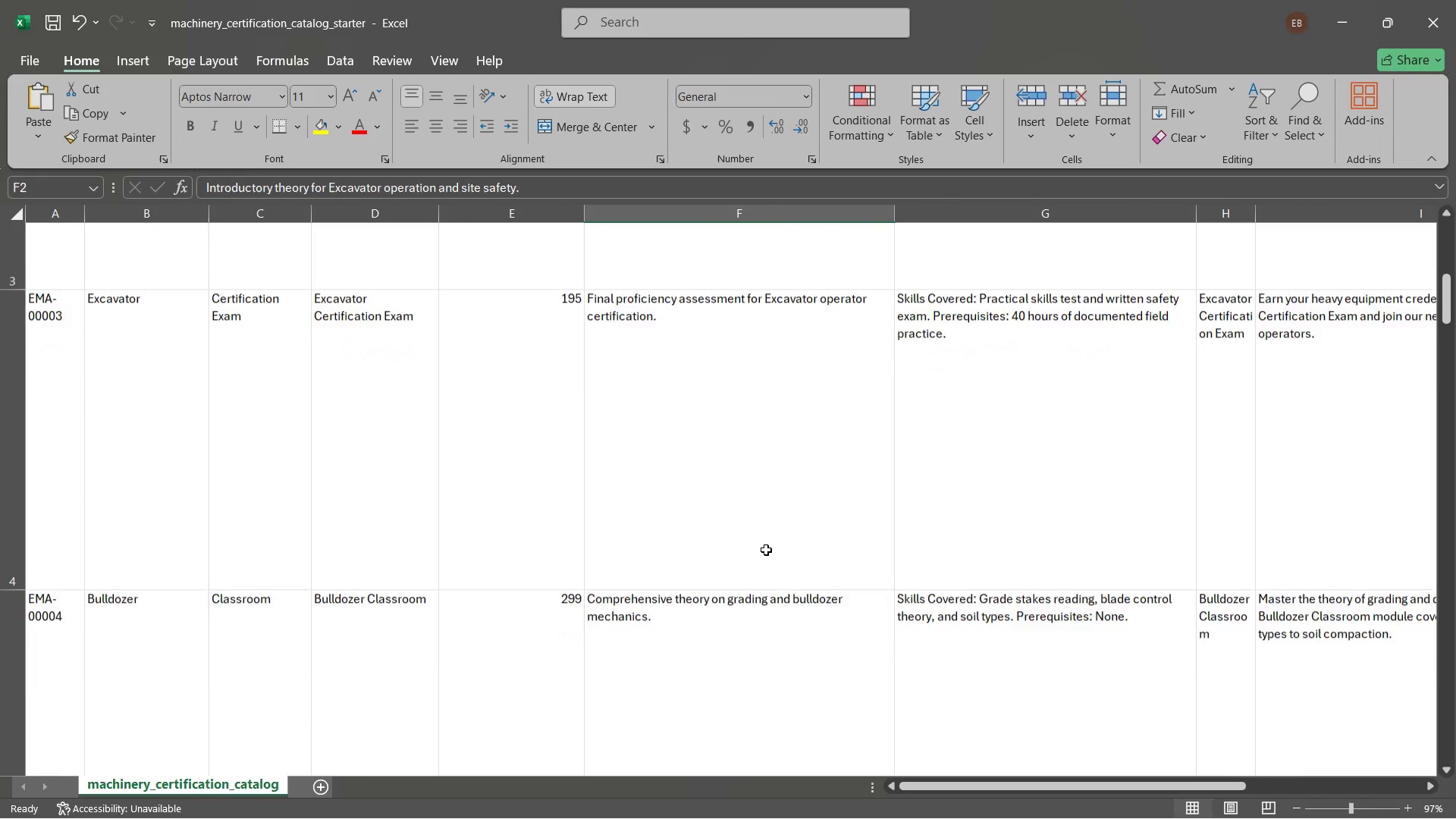 
wait(17.89)
 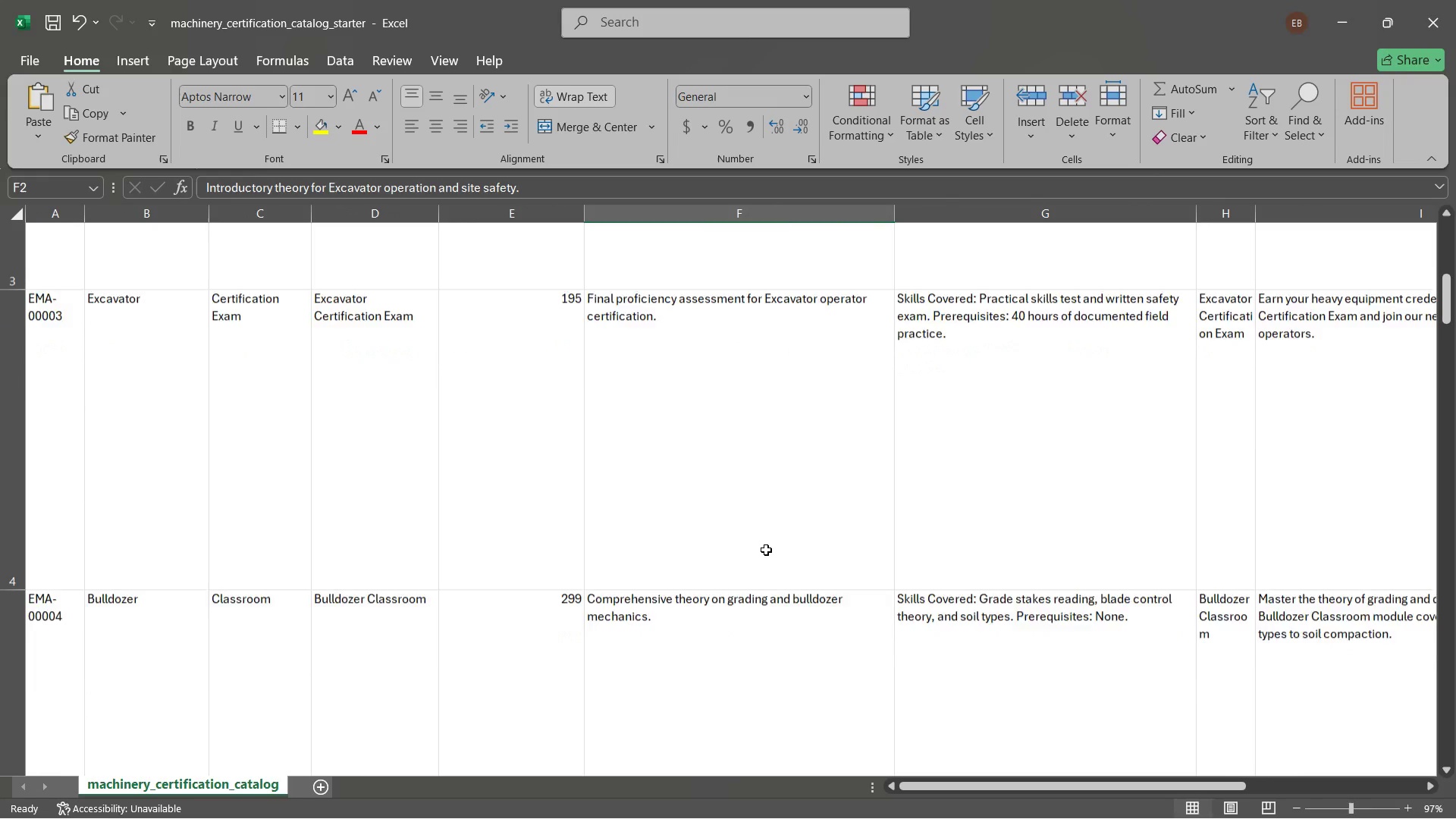 
left_click([755, 799])
 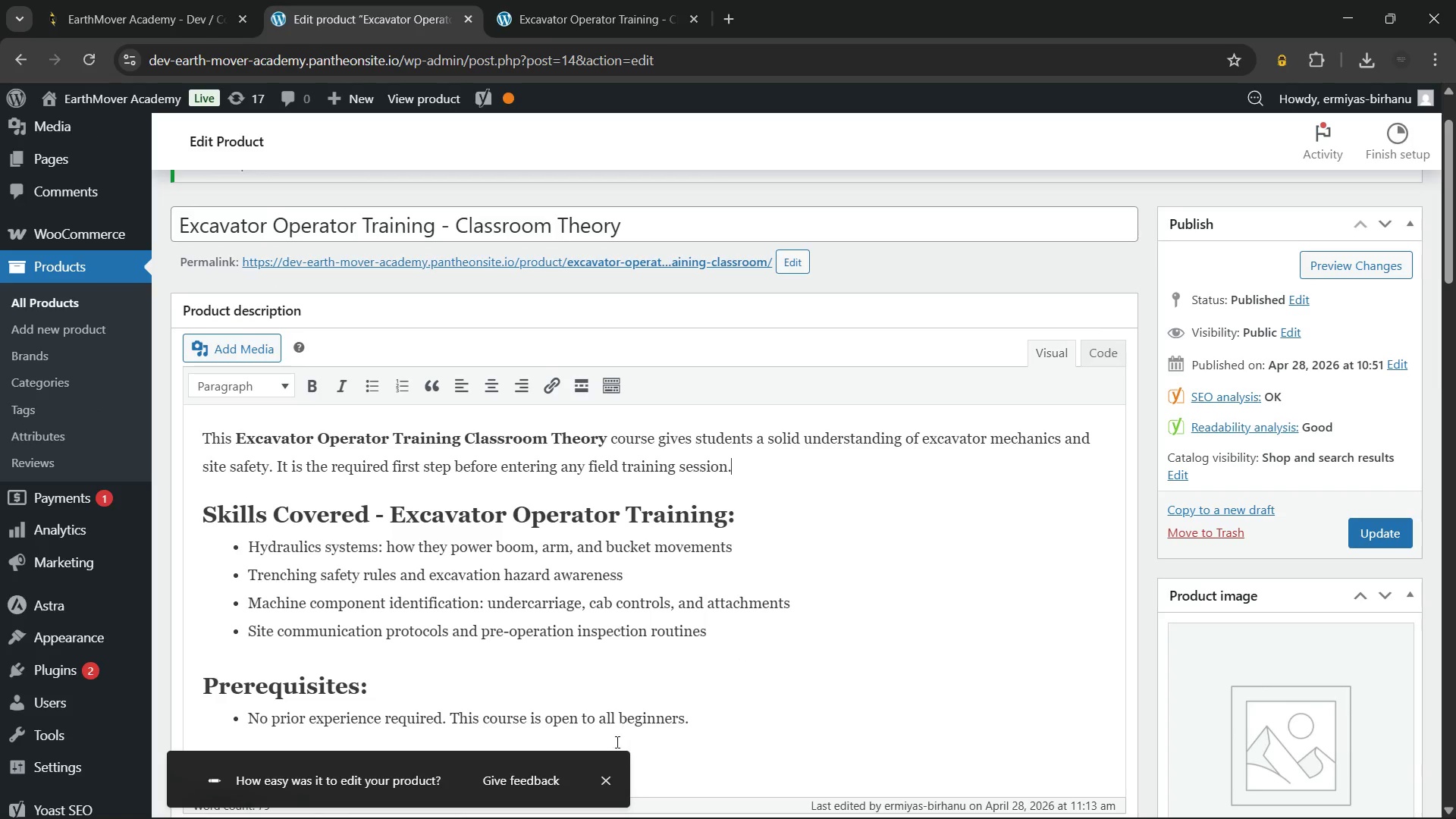 
left_click([605, 778])
 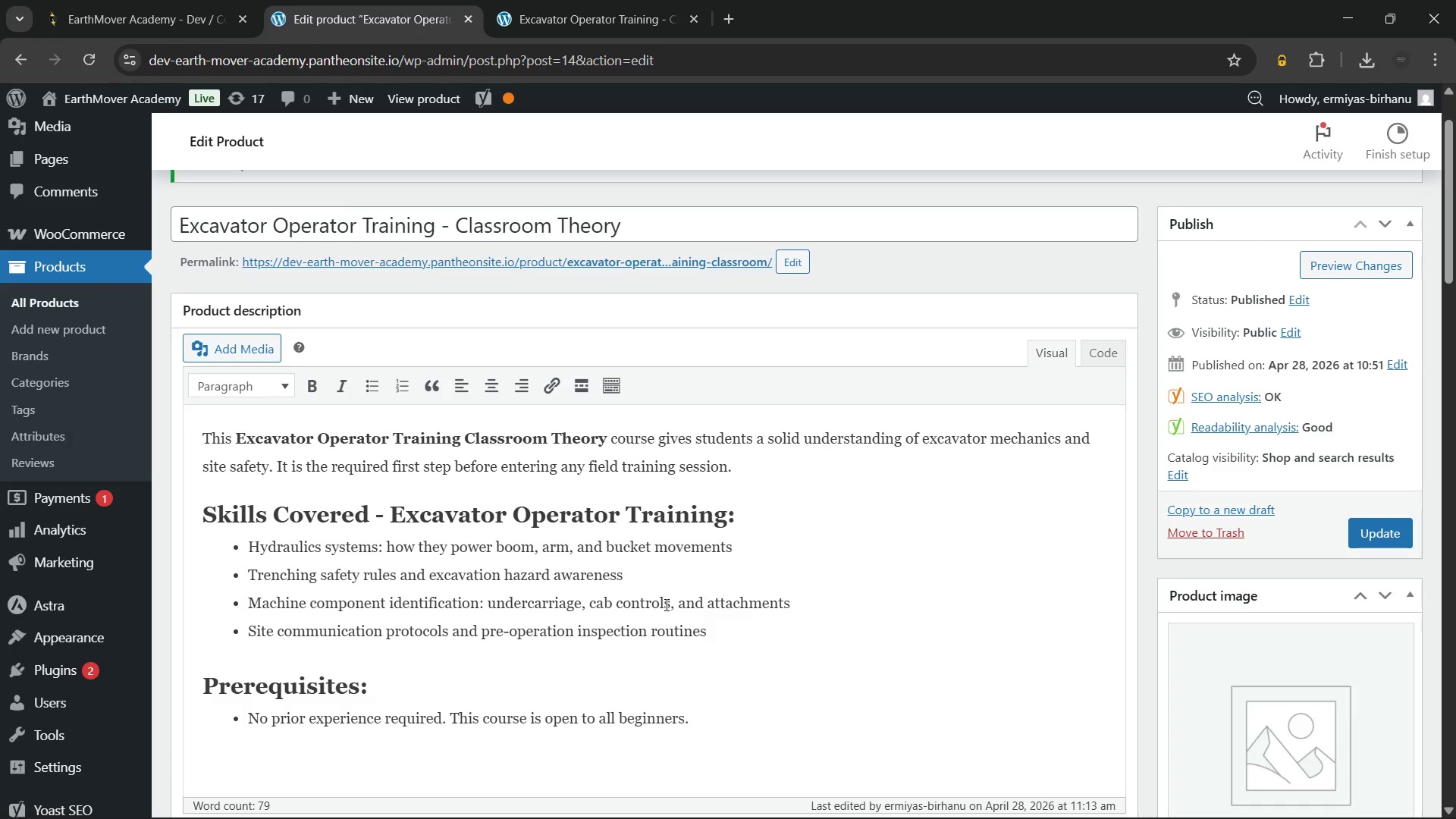 
left_click([717, 635])
 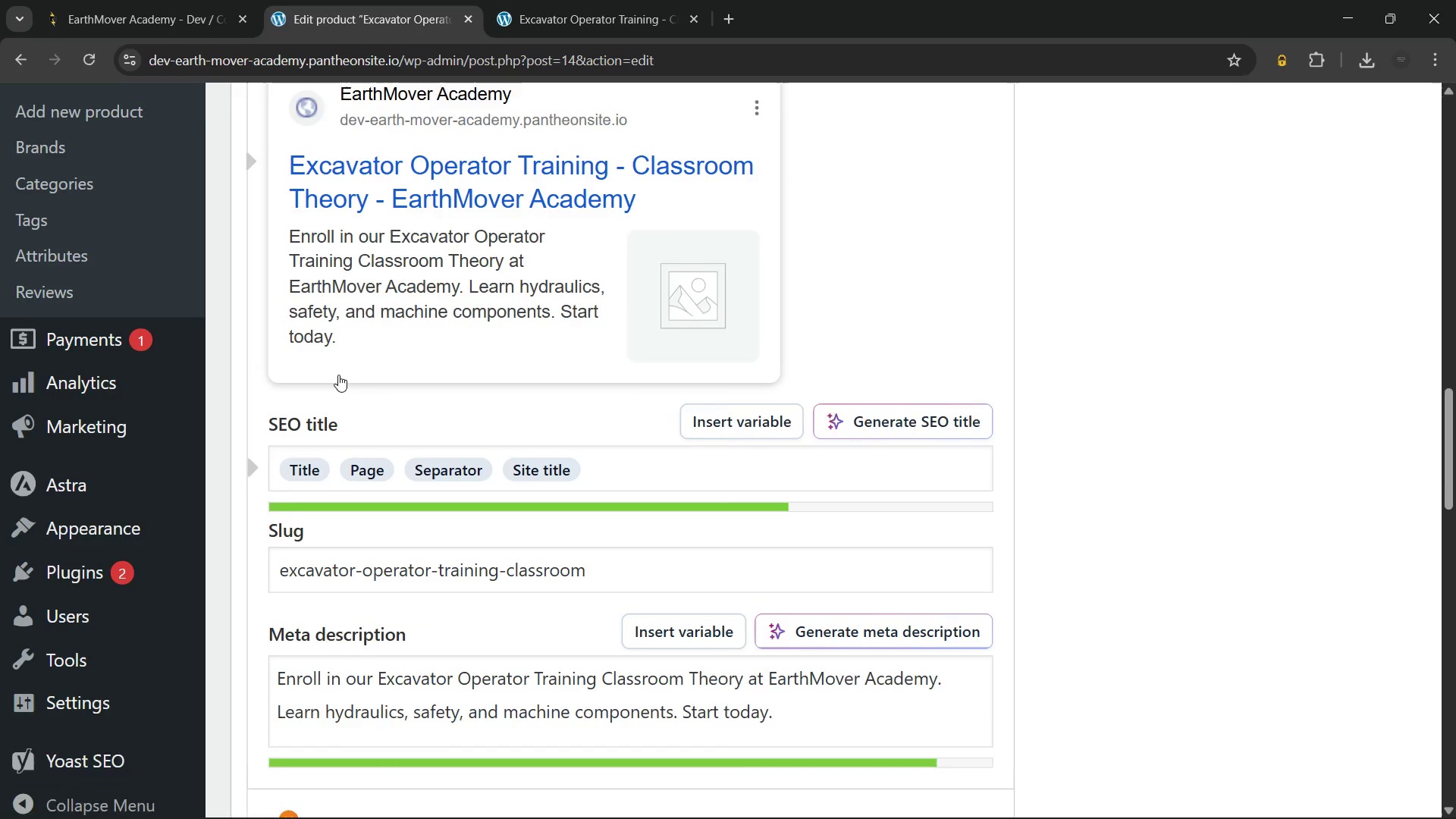 
wait(43.68)
 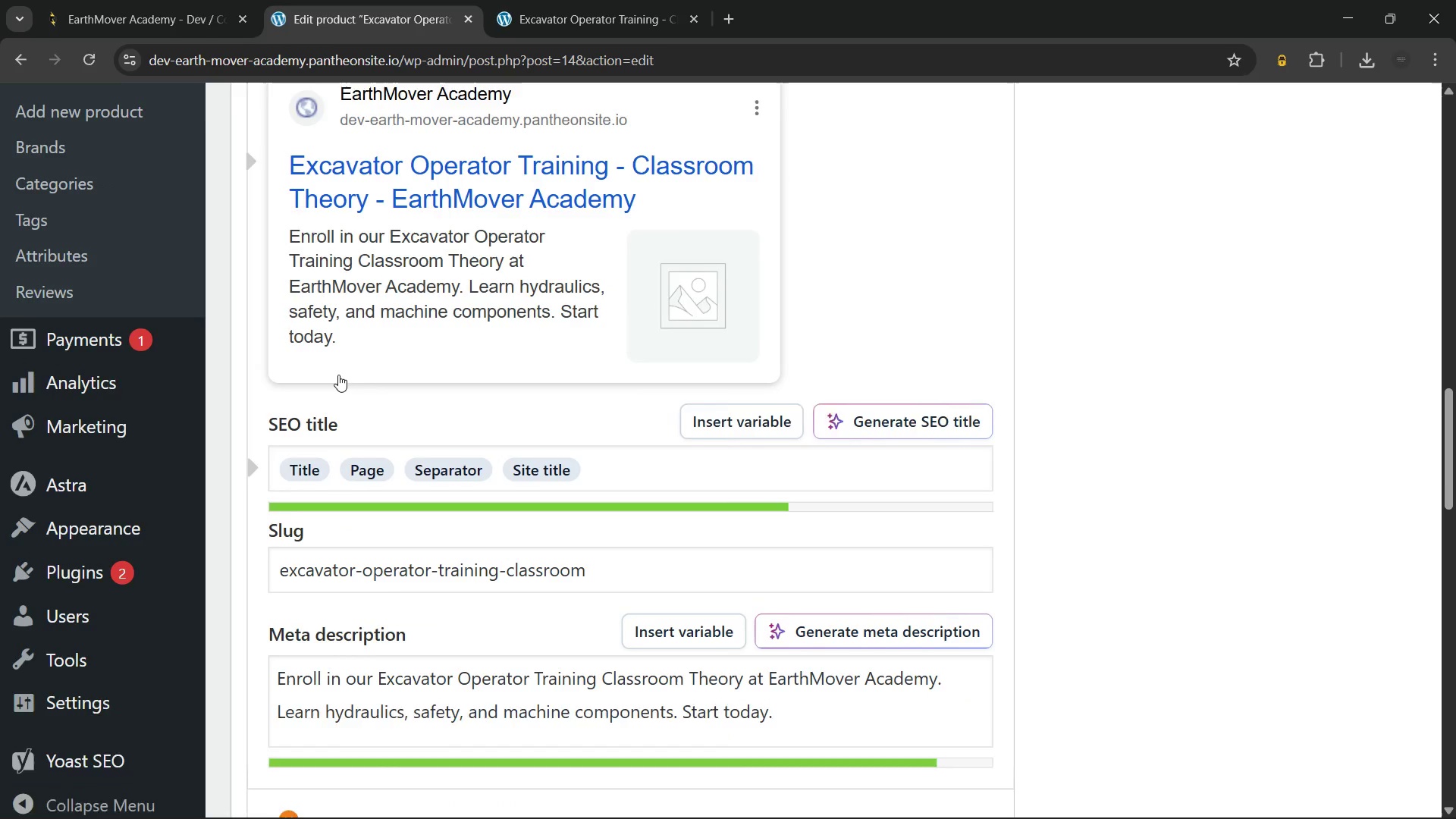 
mouse_move([592, 547])
 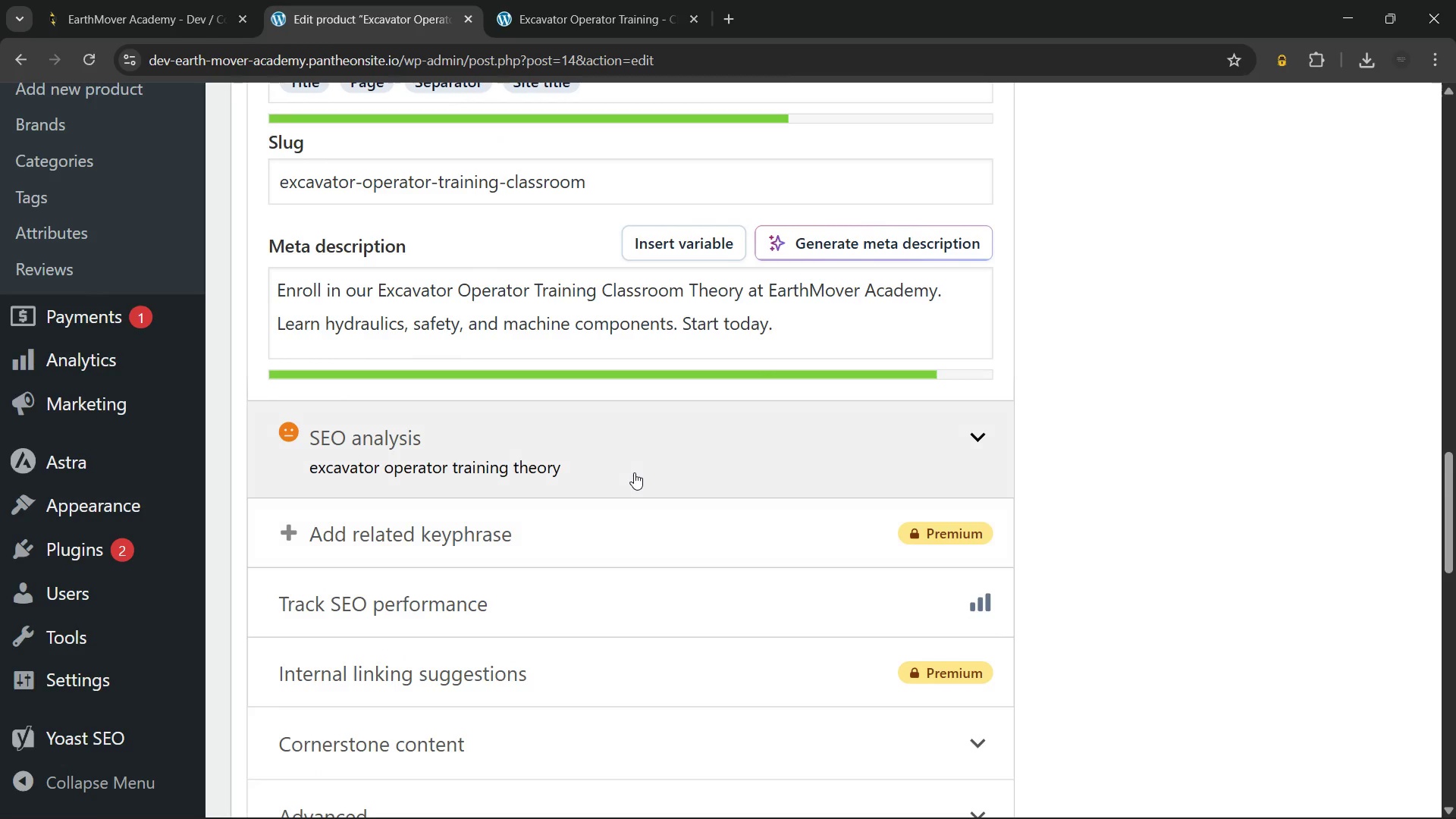 
left_click([634, 472])
 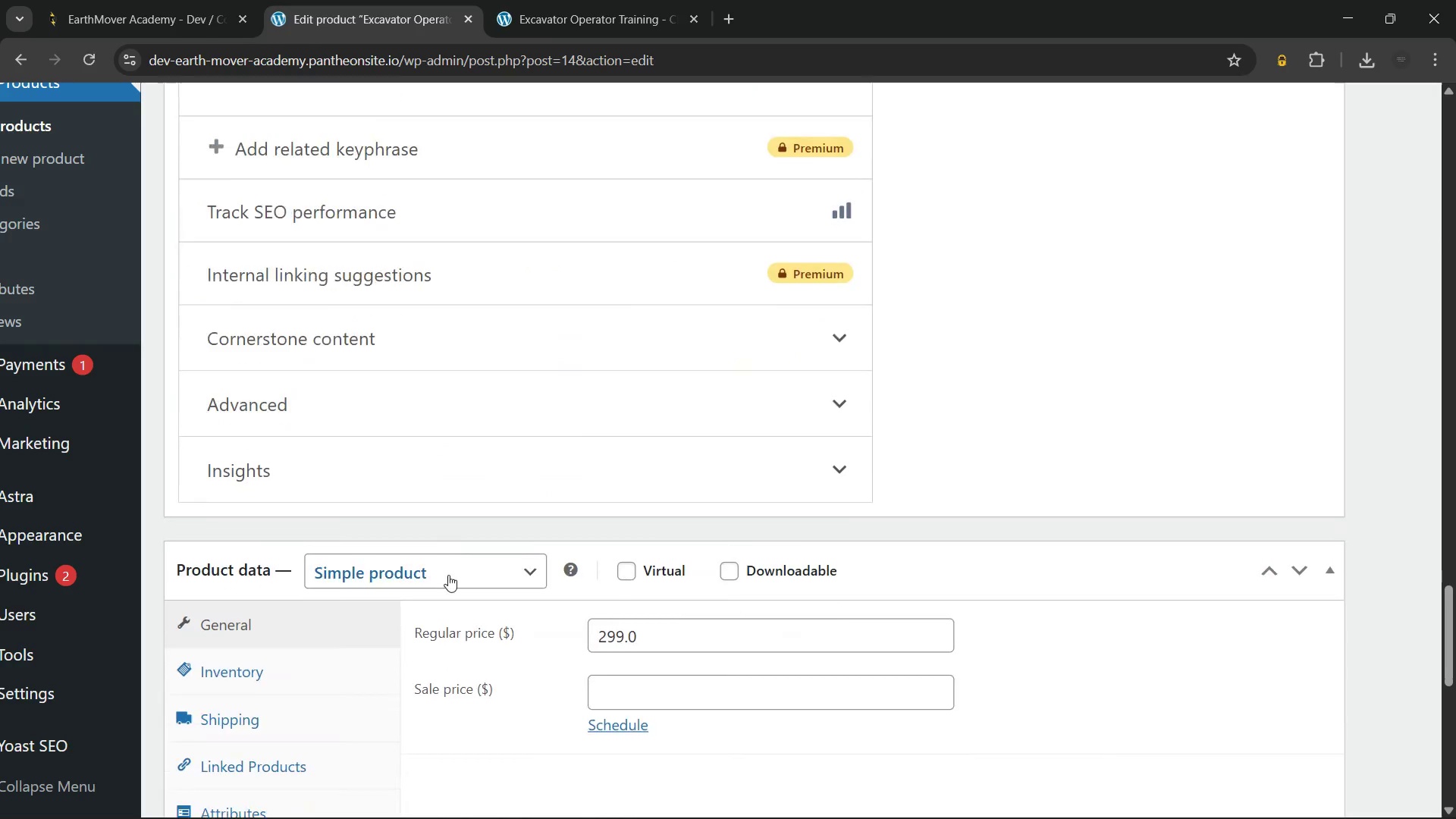 
wait(19.64)
 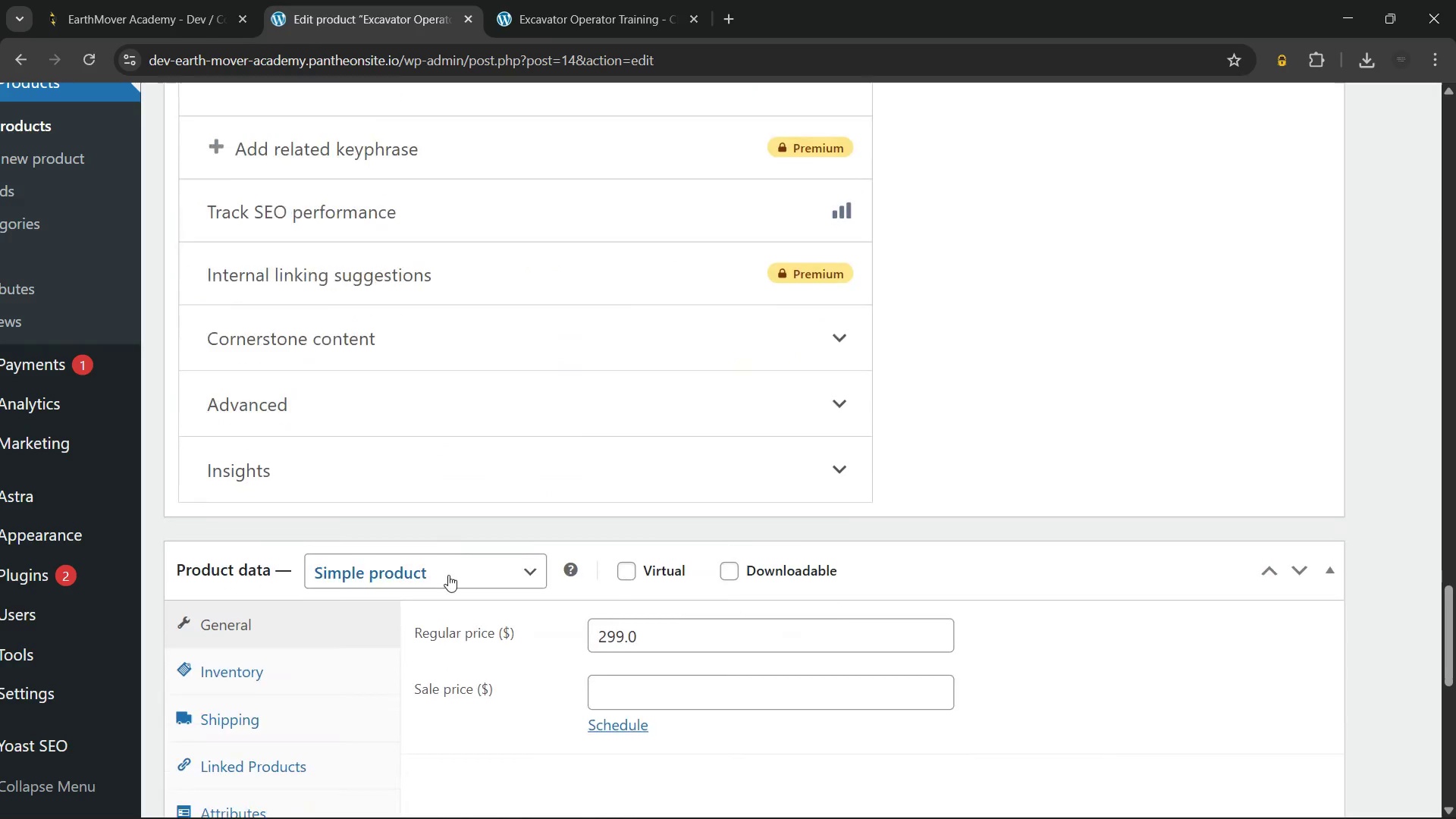 
left_click([272, 471])
 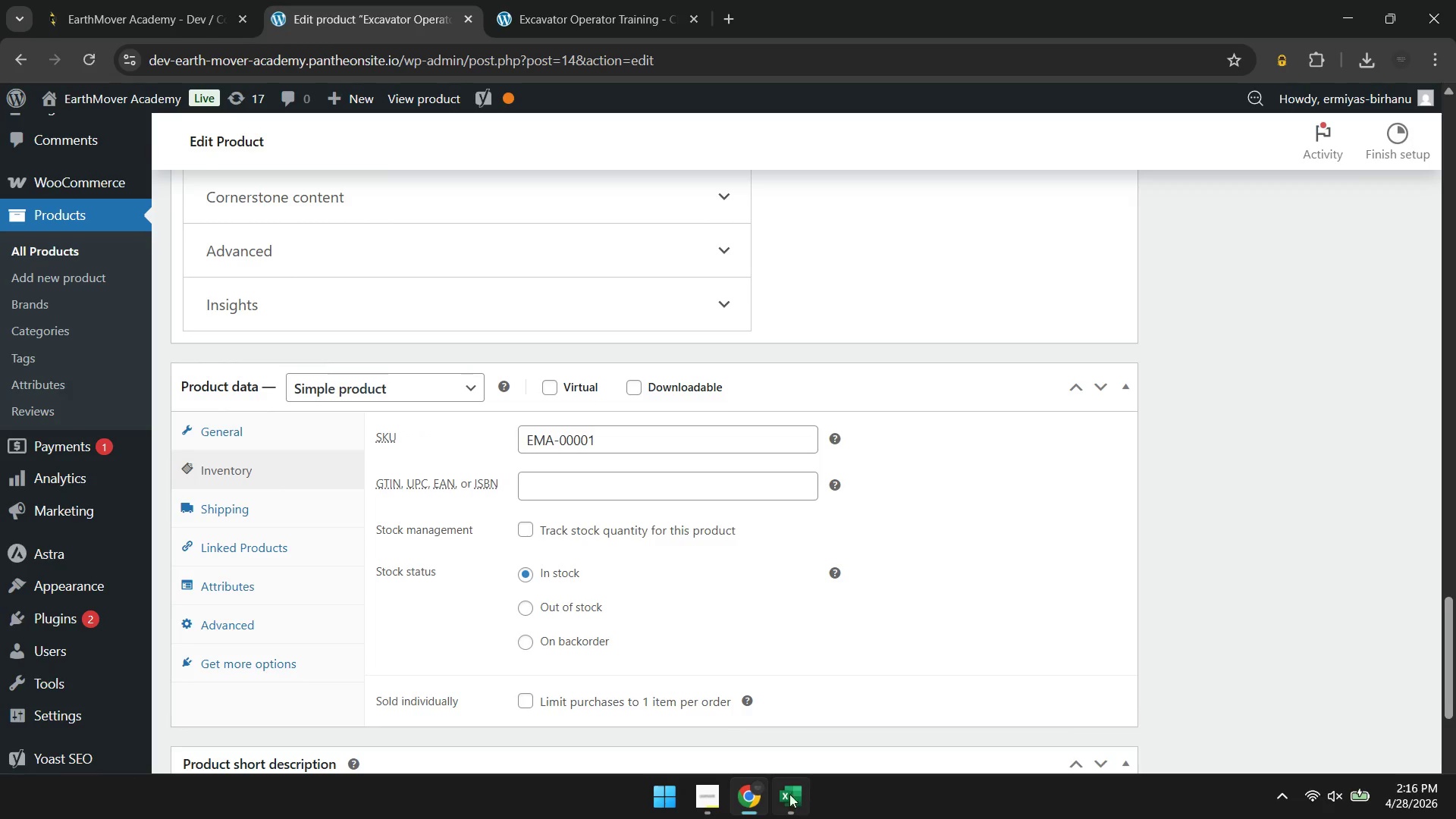 
left_click([782, 788])
 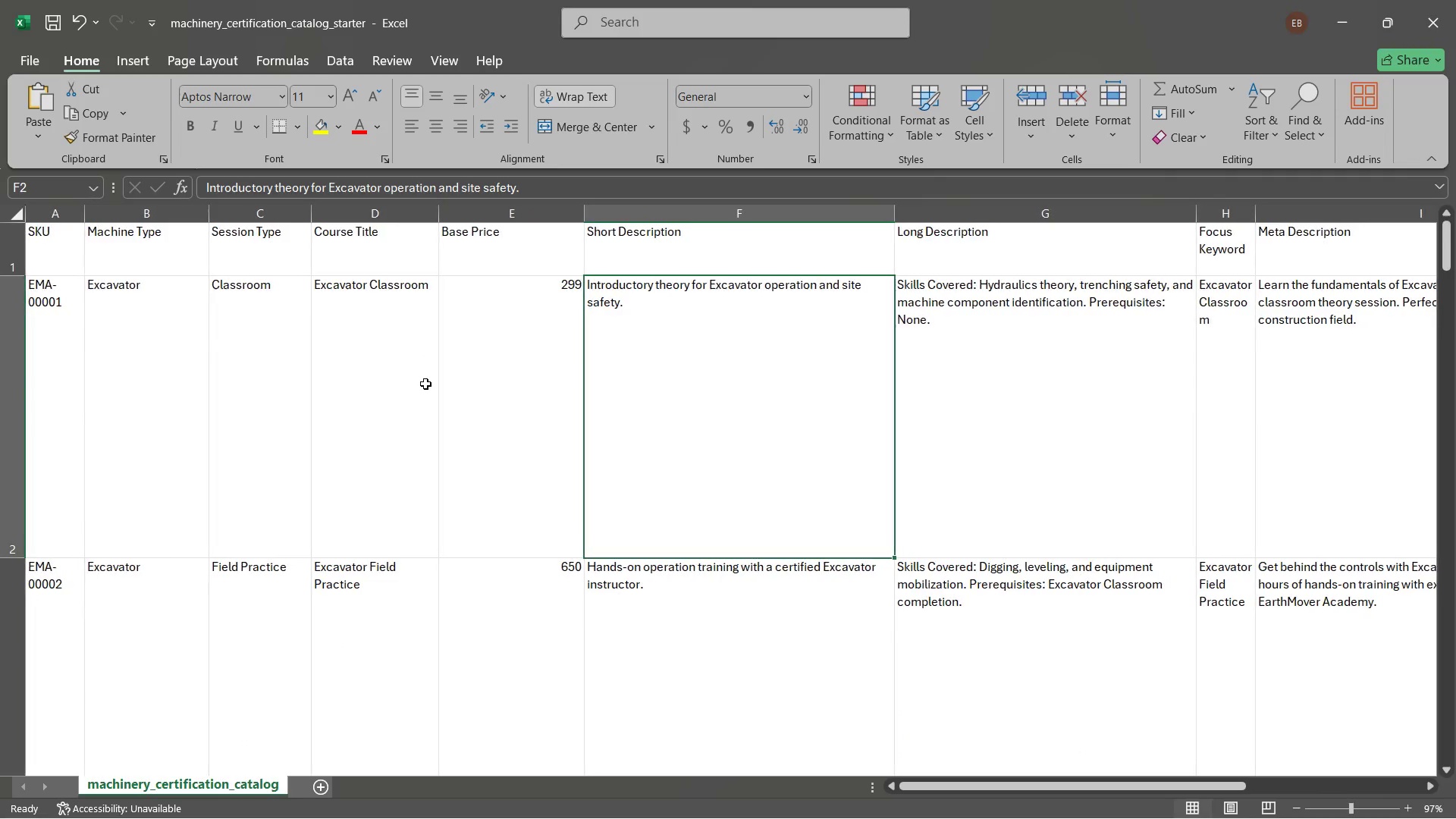 
wait(9.06)
 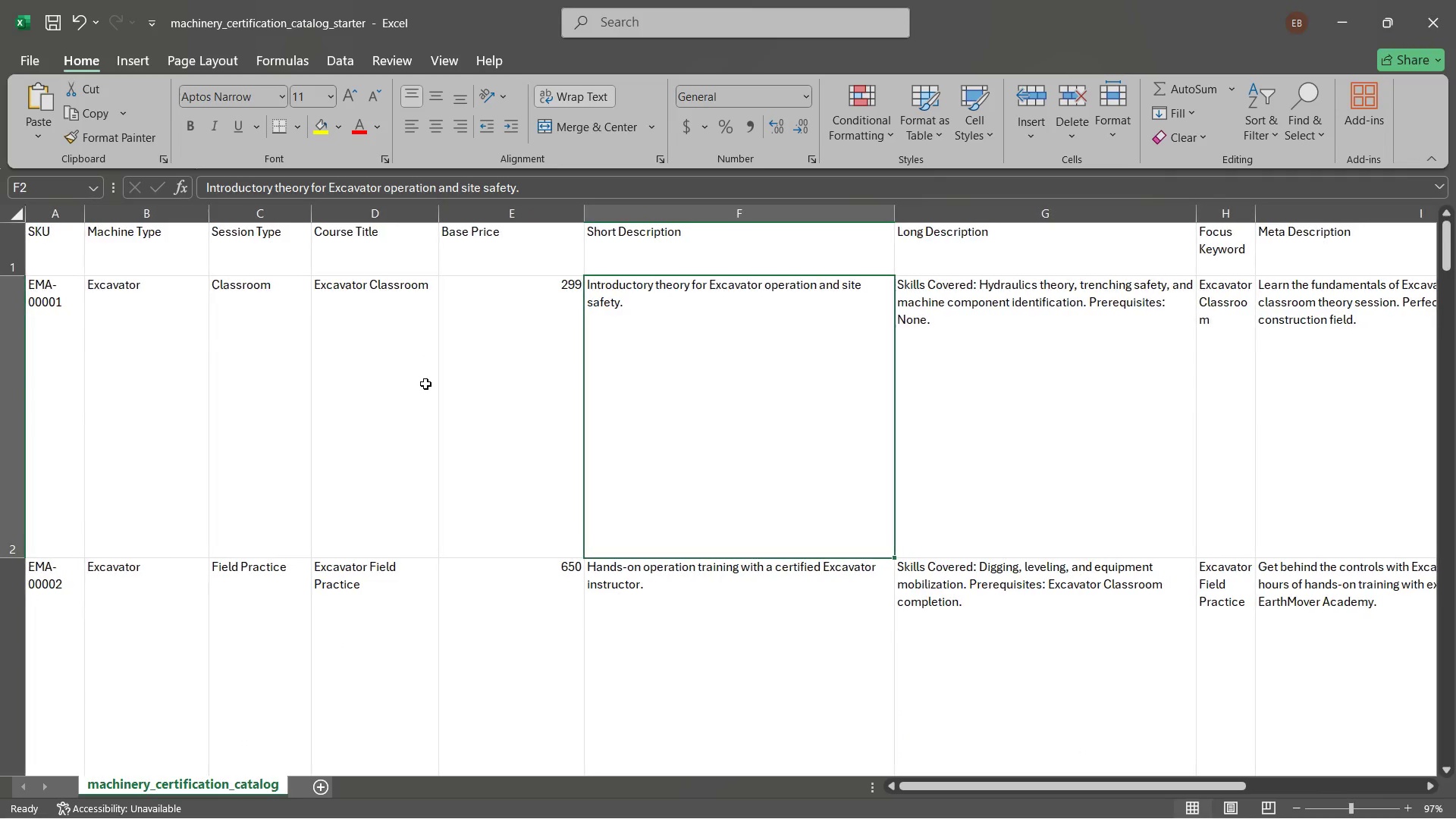 
left_click([96, 377])
 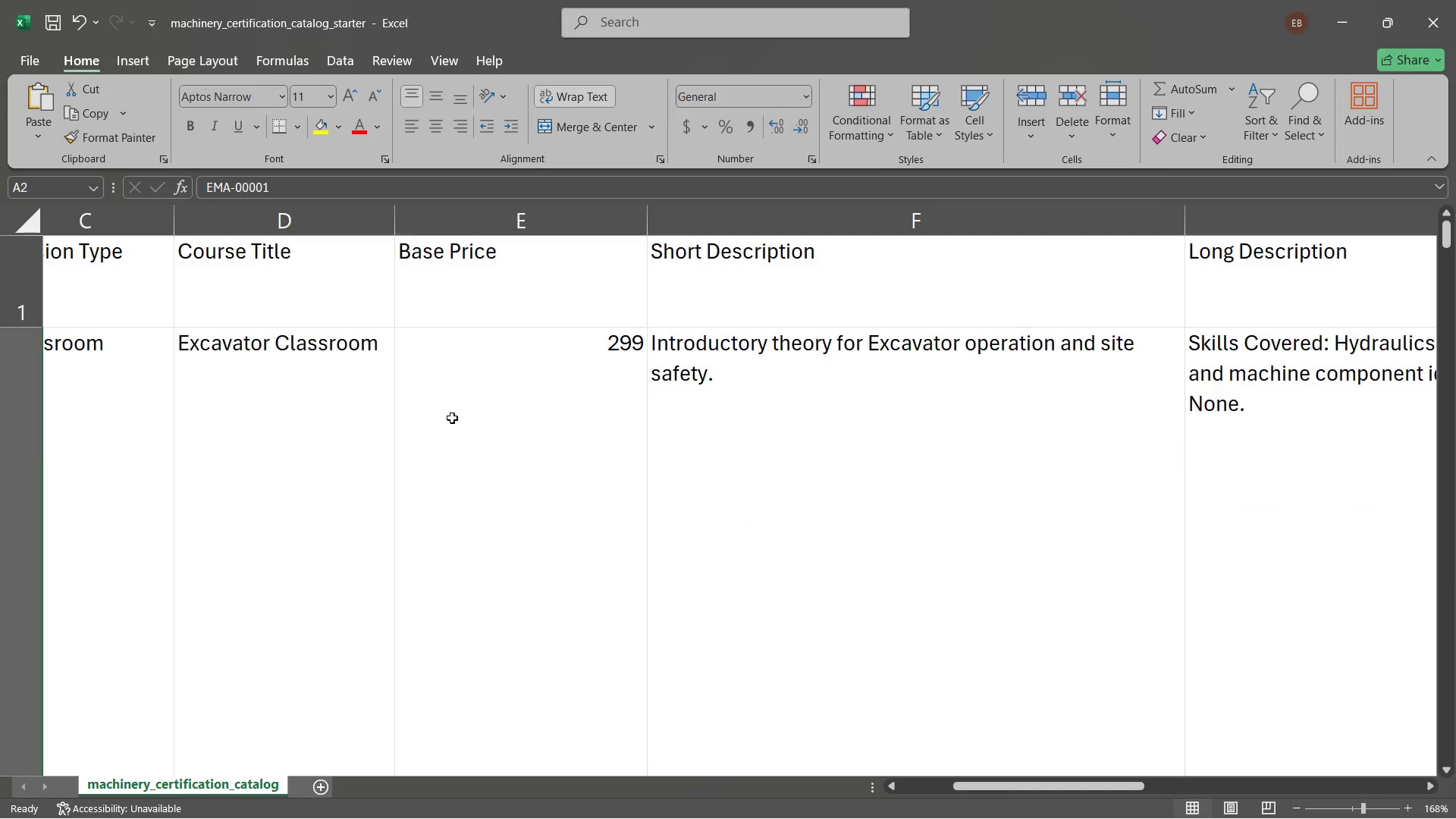 
left_click([626, 340])
 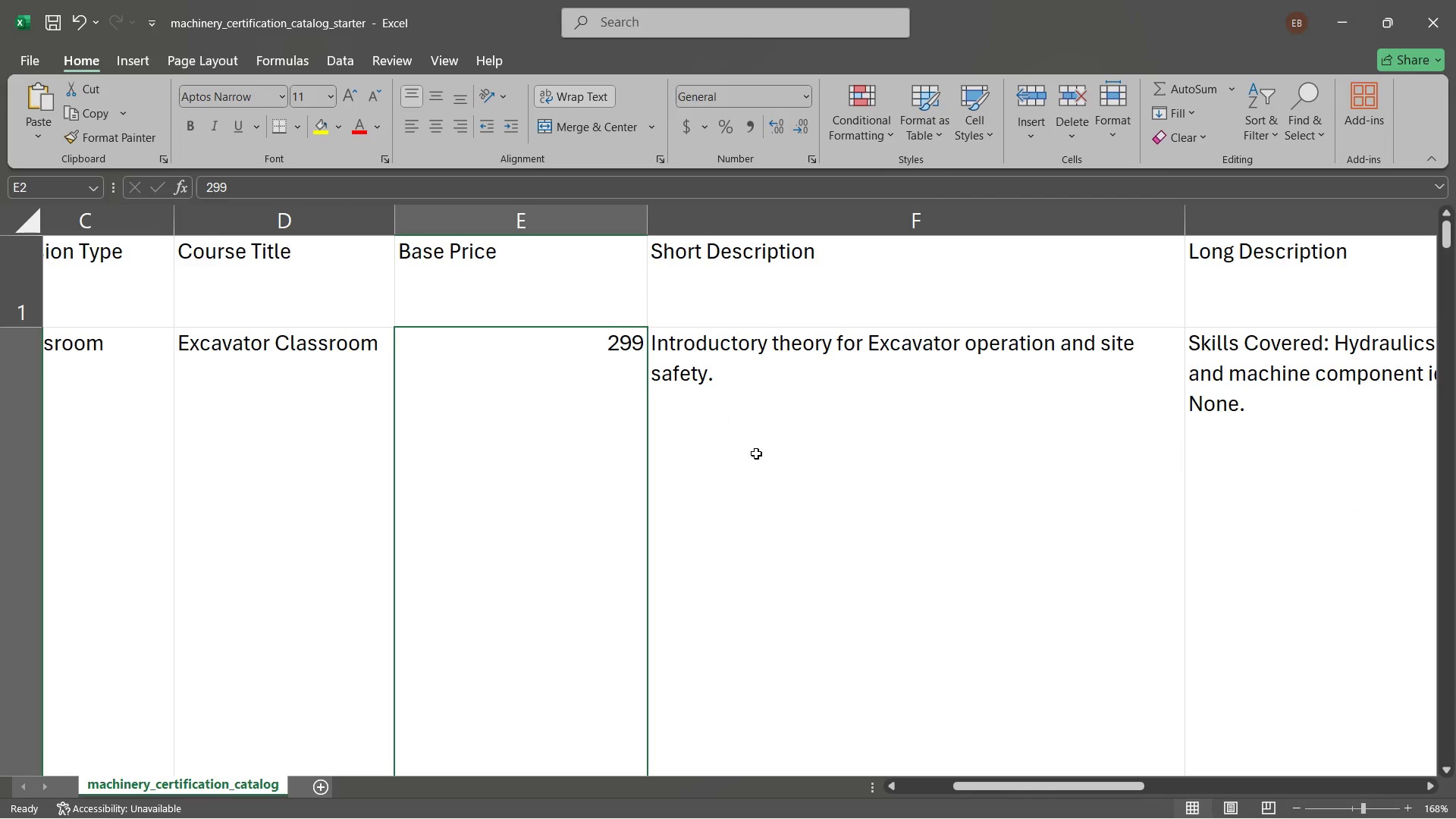 
left_click([756, 453])
 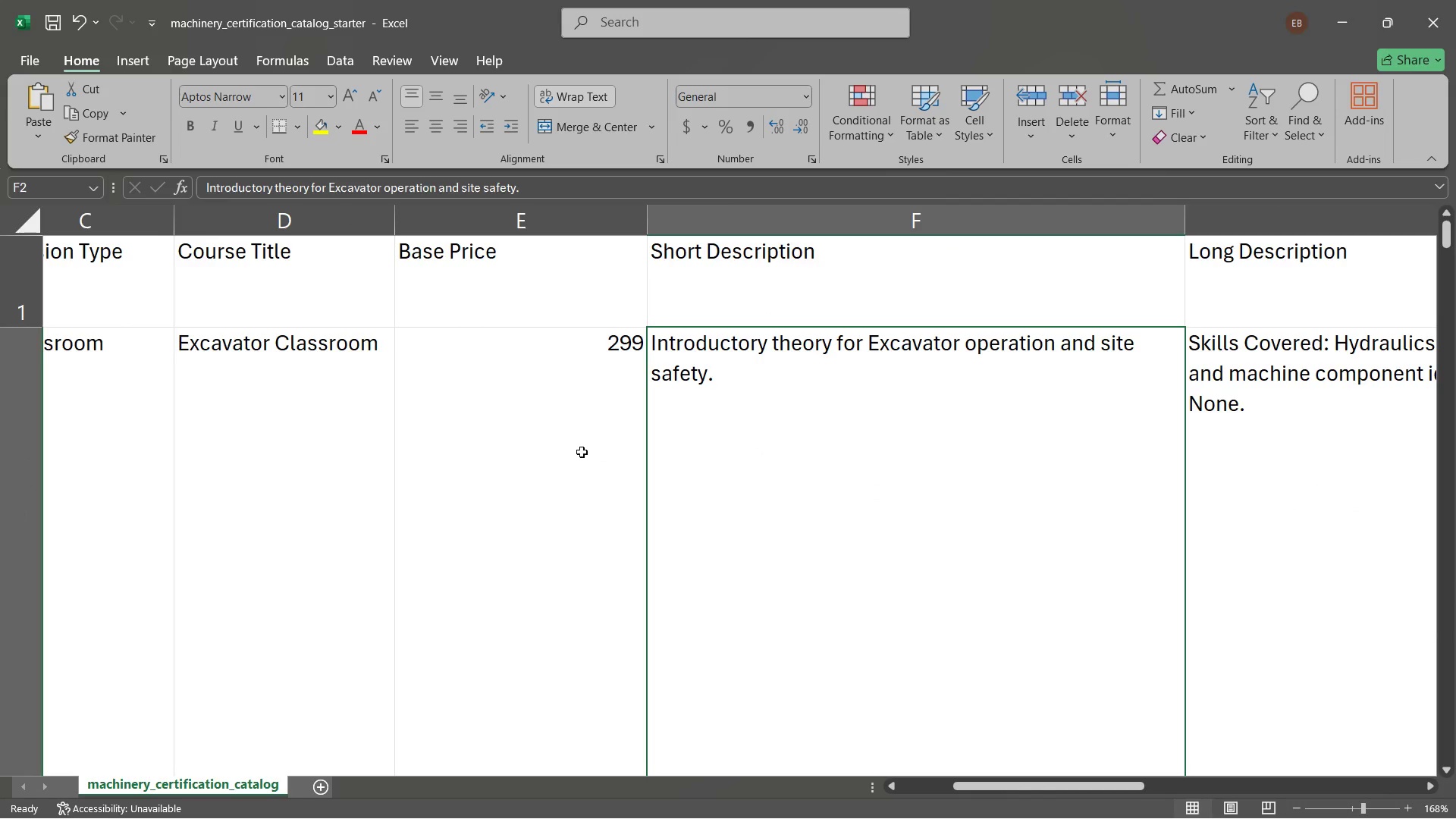 
left_click([582, 452])
 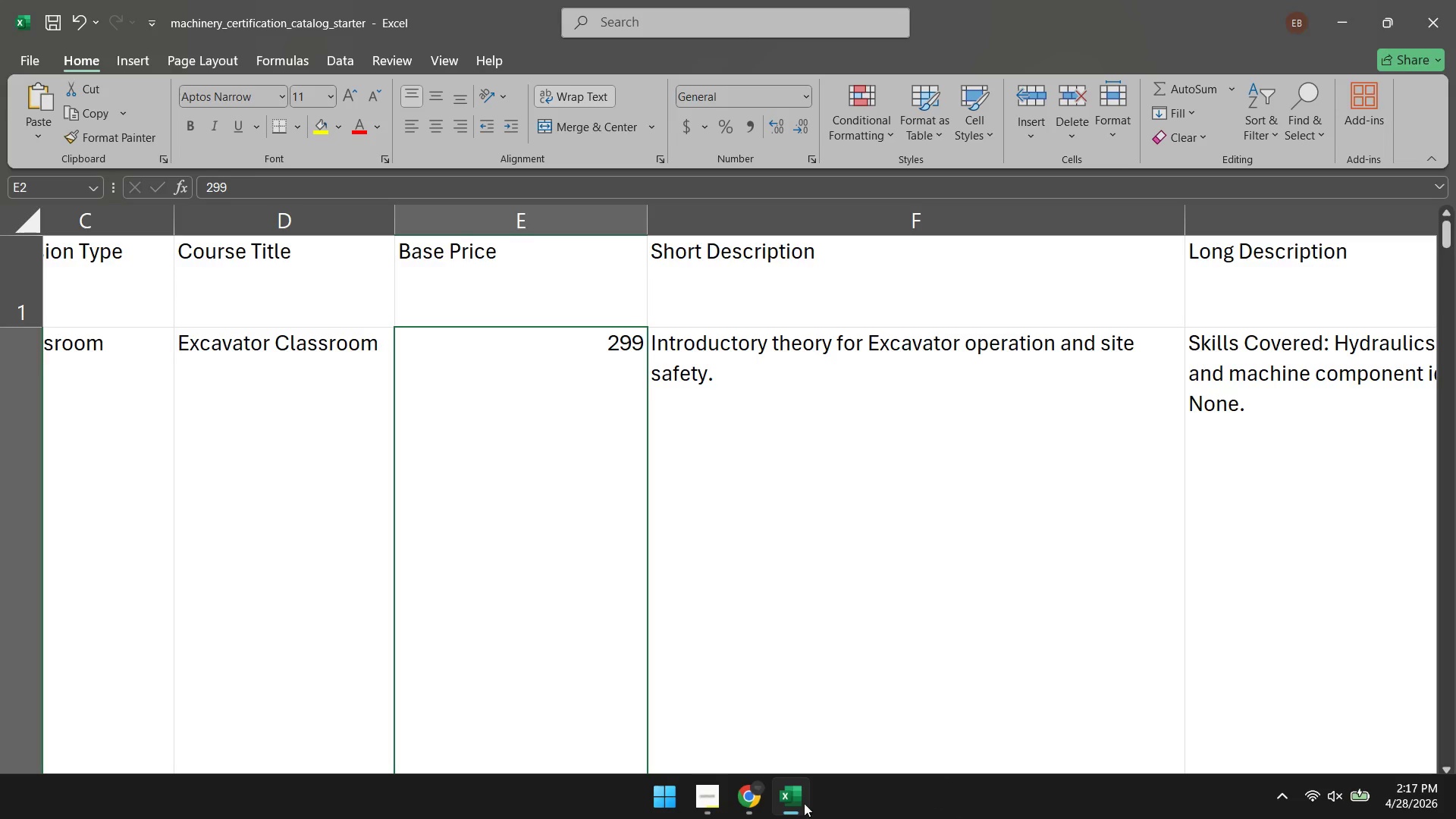 
left_click([755, 800])
 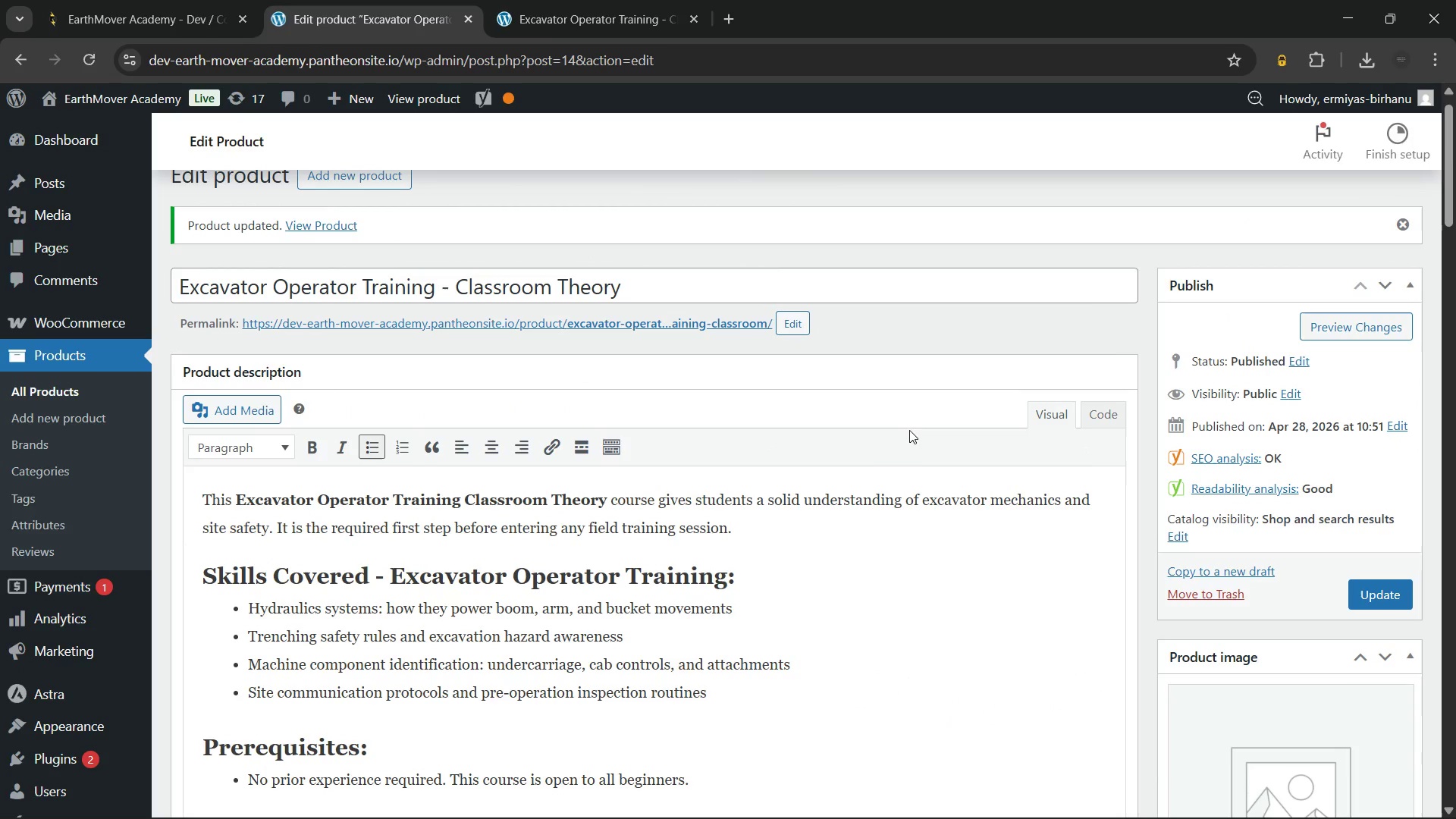 
wait(25.55)
 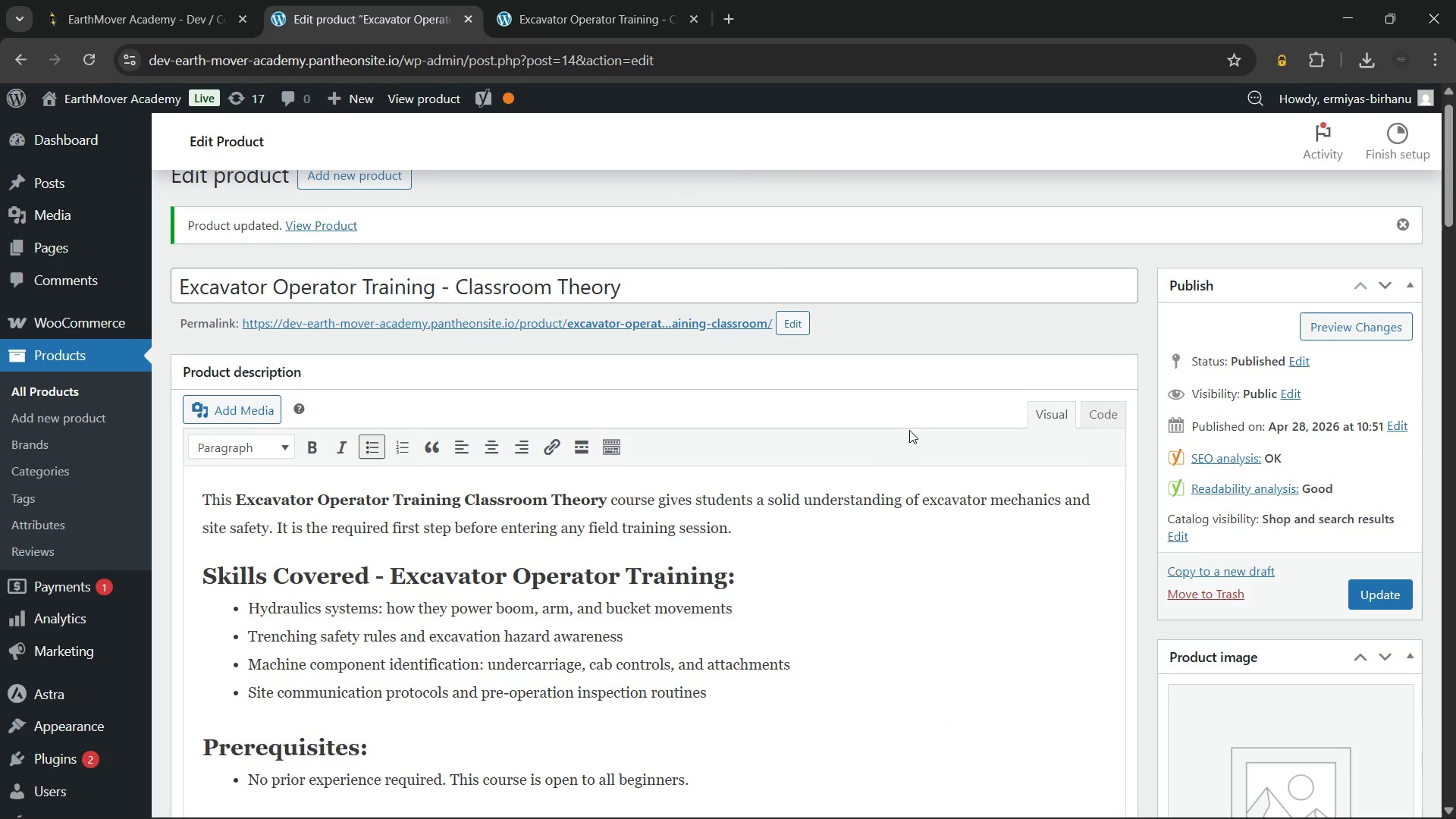 
left_click_drag(start_coordinate=[302, 300], to_coordinate=[72, 322])
 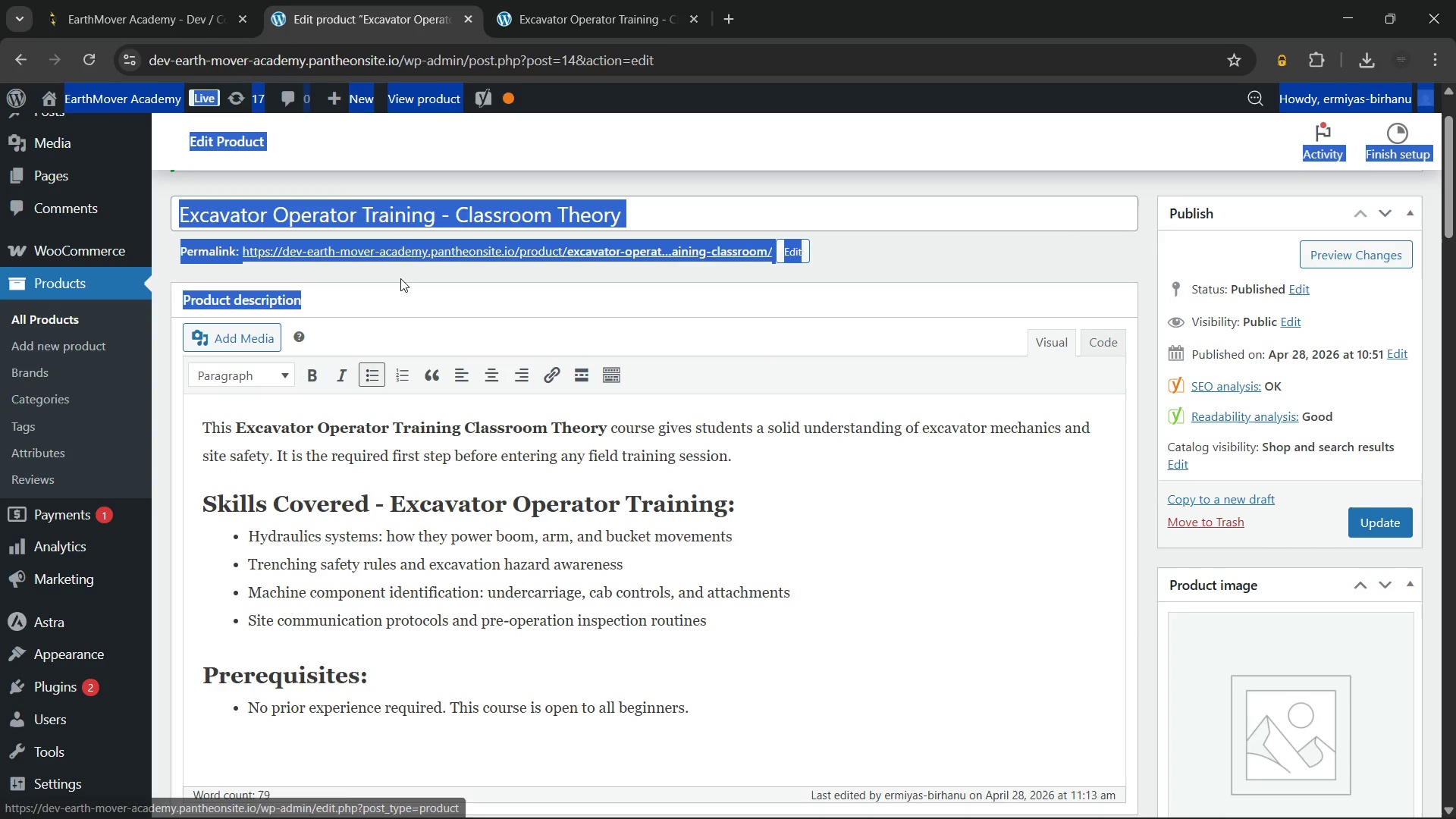 
left_click([400, 278])
 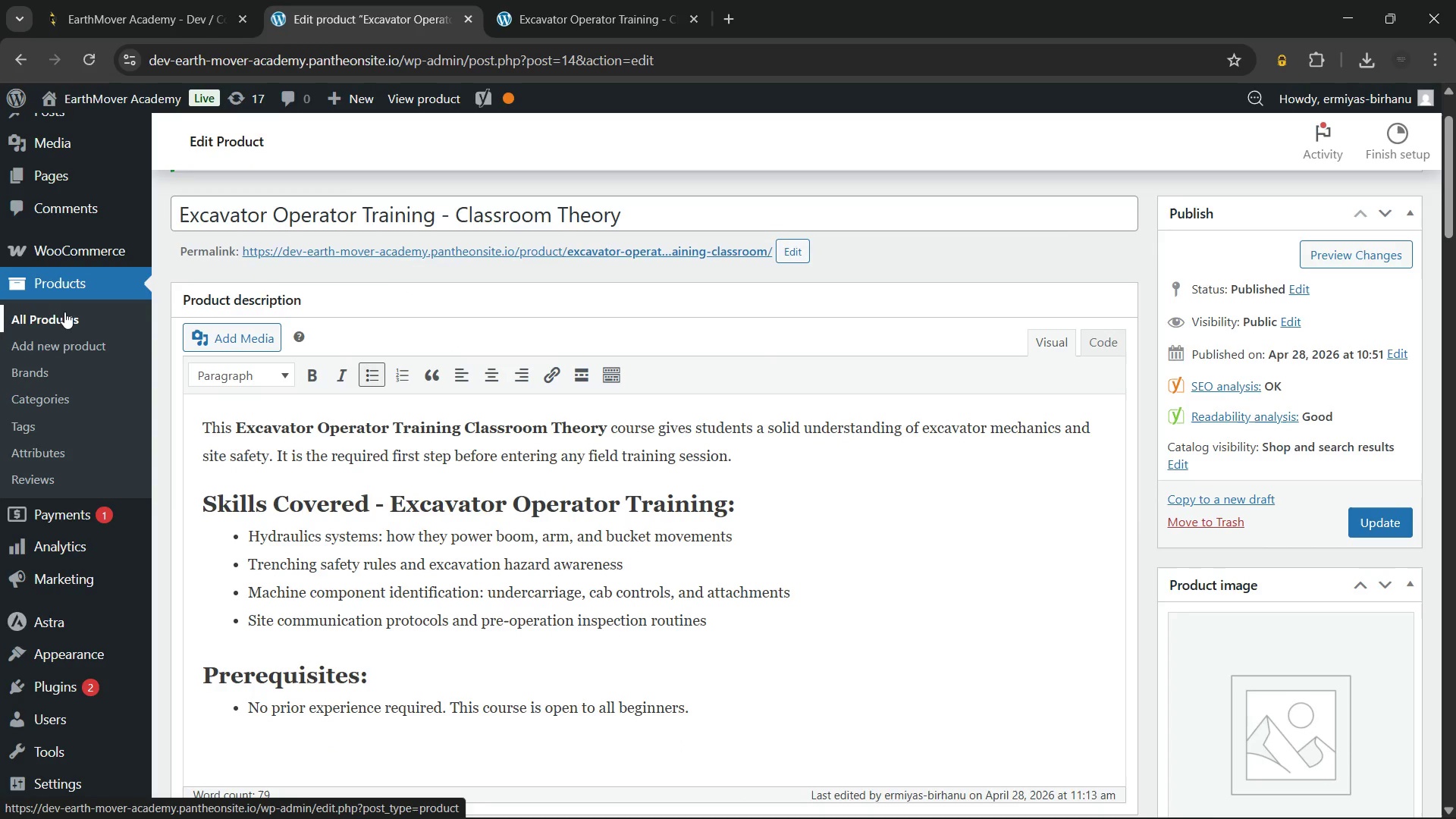 
left_click([64, 312])
 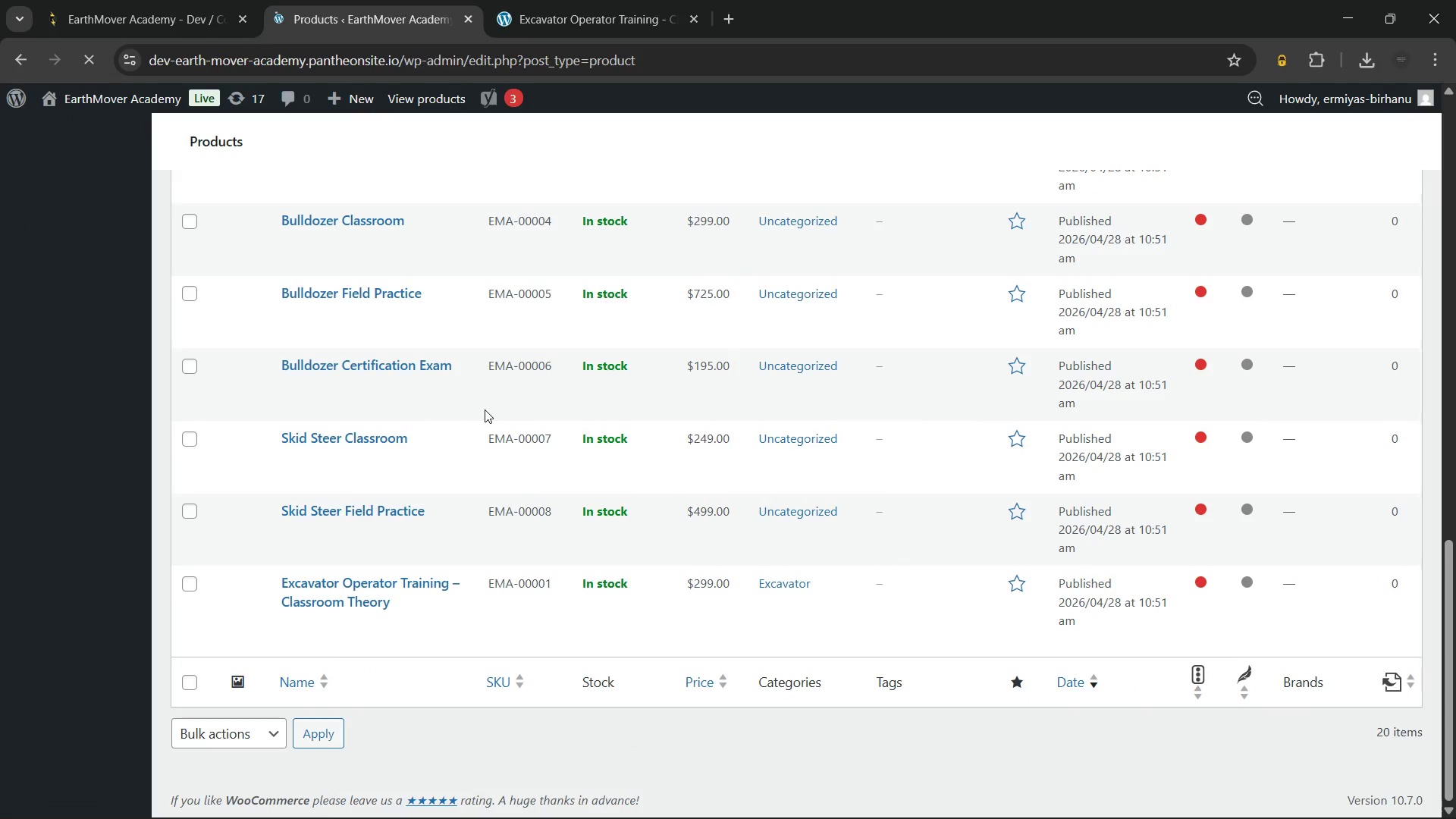 
wait(31.81)
 